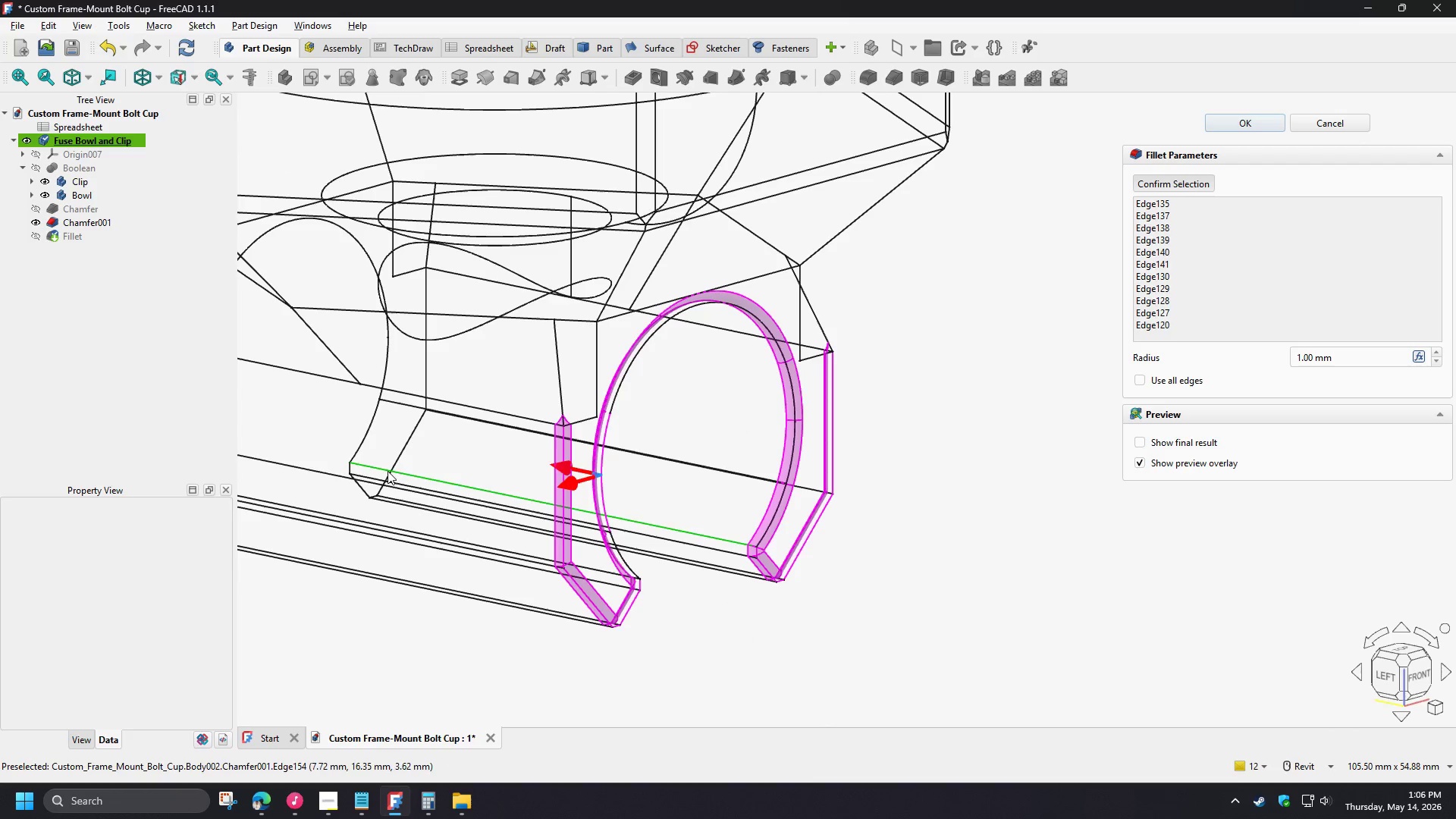 
hold_key(key=ShiftLeft, duration=0.94)
 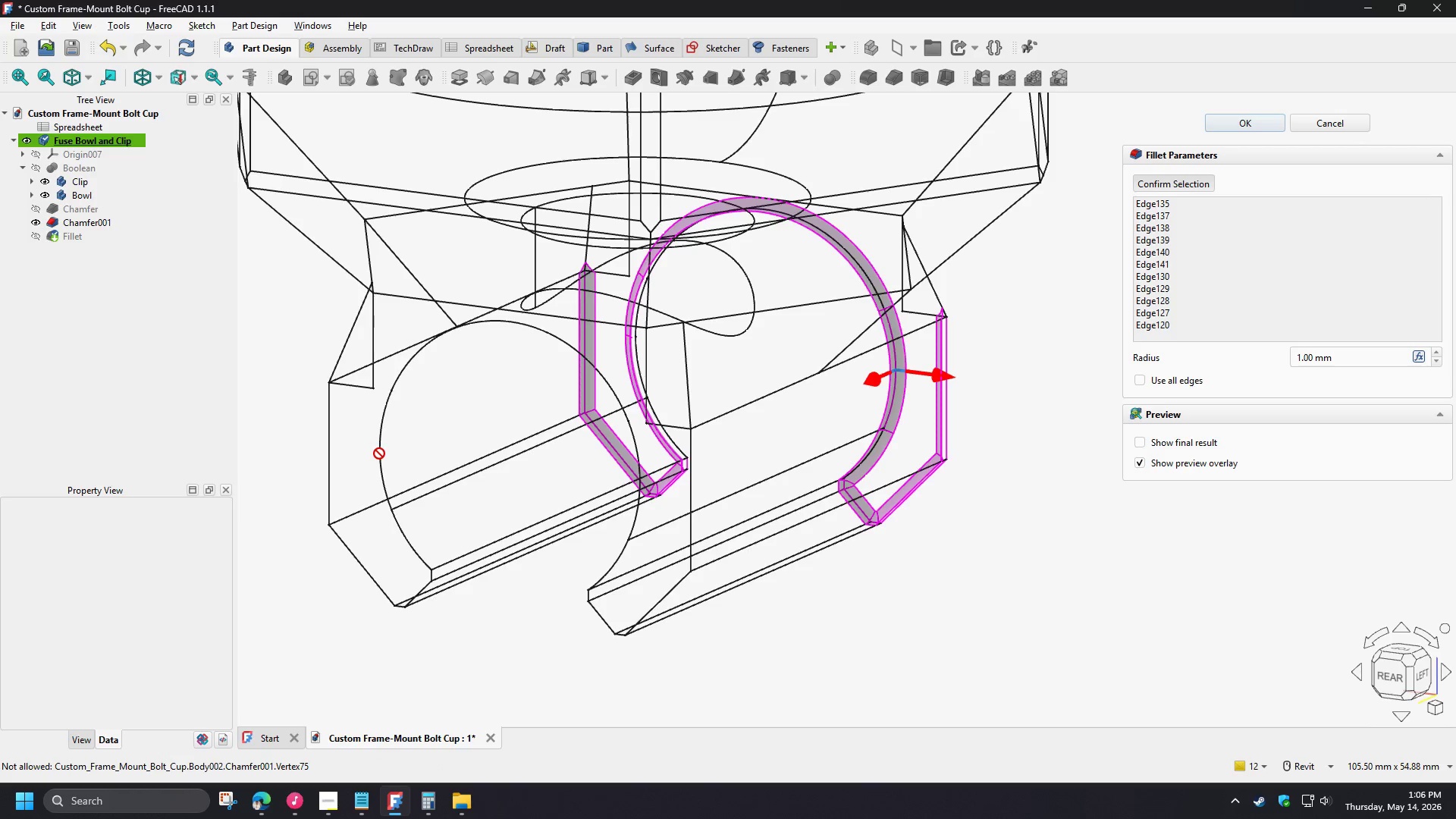 
left_click([381, 464])
 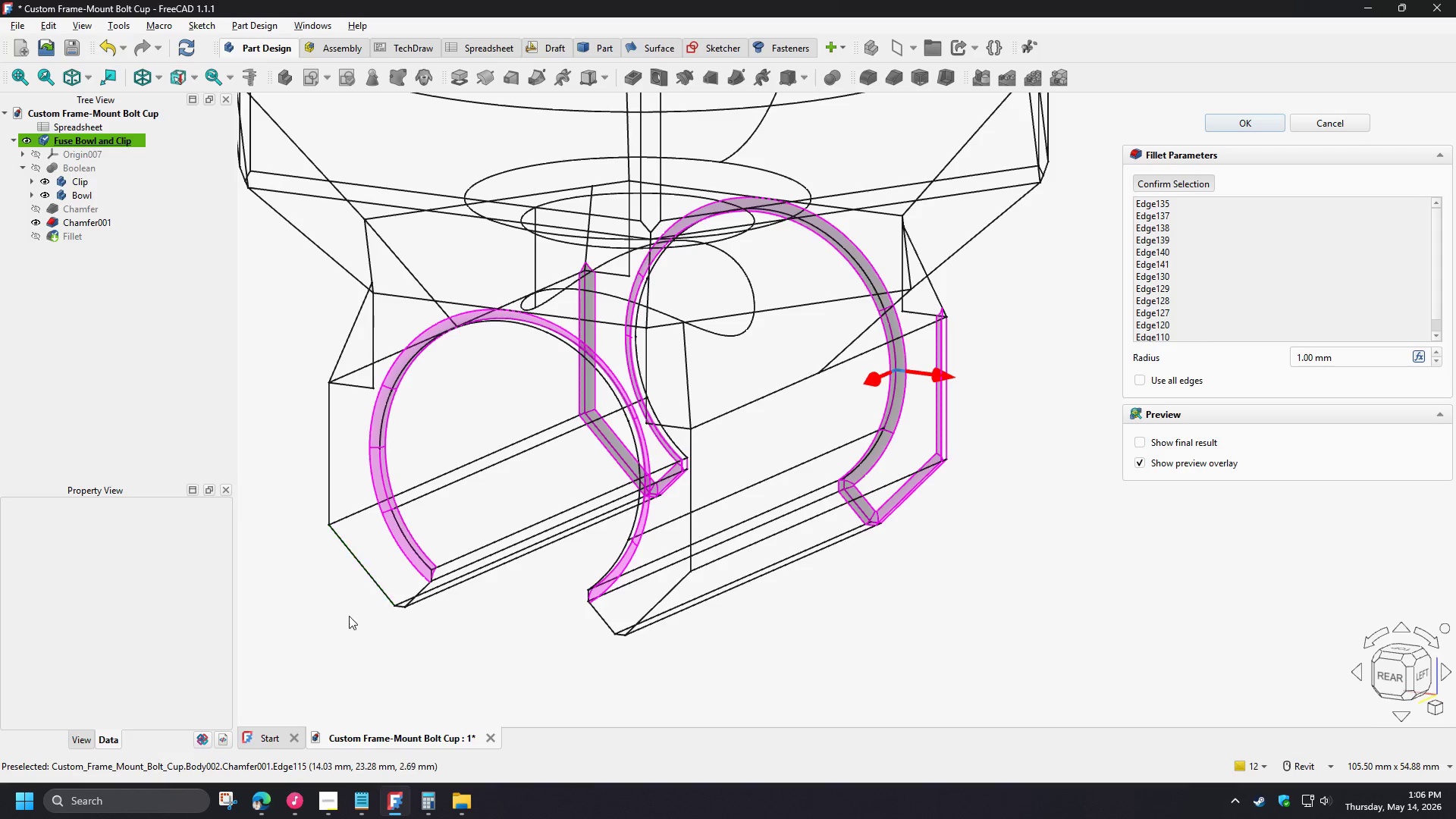 
scroll: coordinate [472, 510], scroll_direction: up, amount: 9.0
 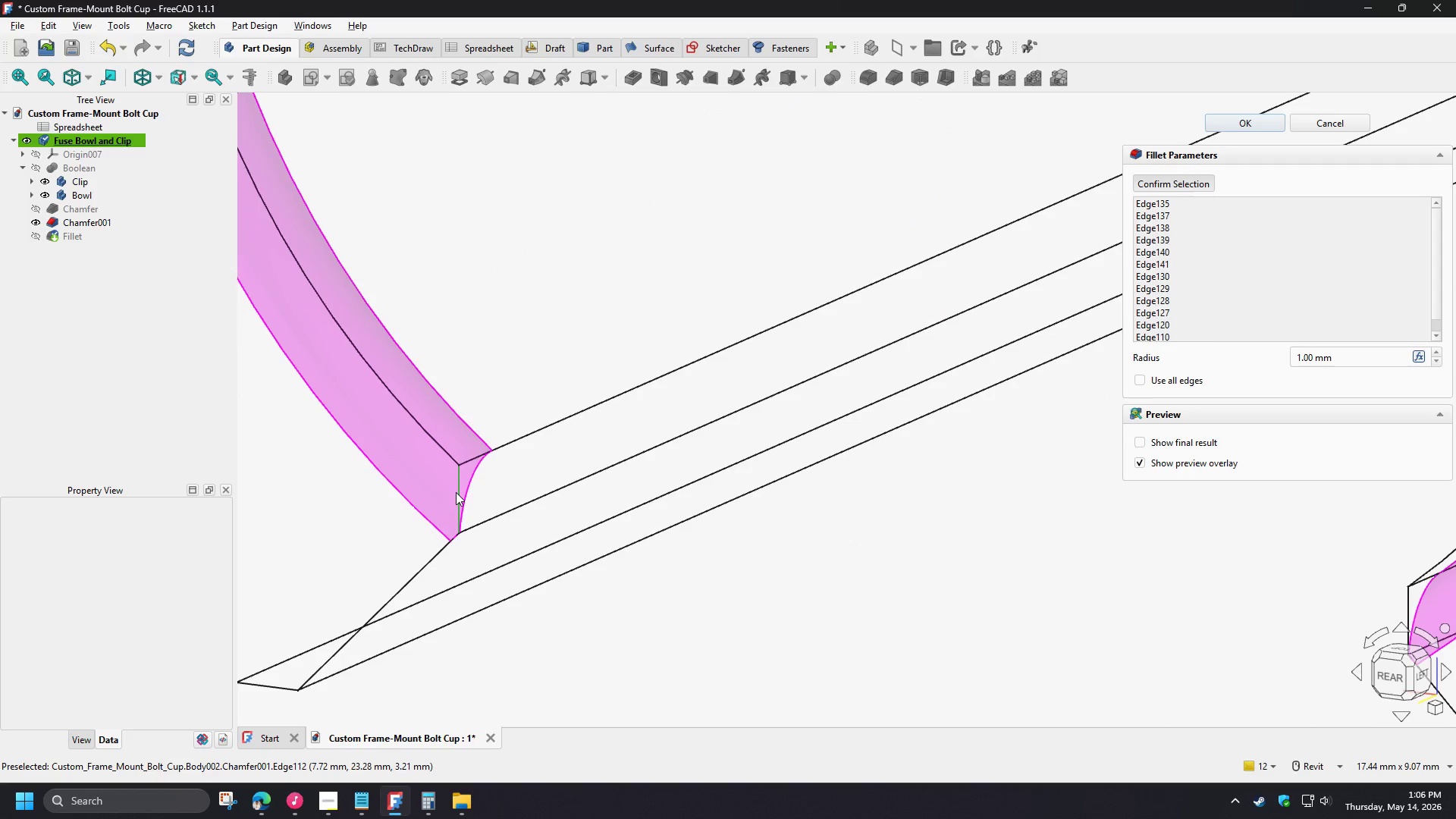 
left_click([456, 492])
 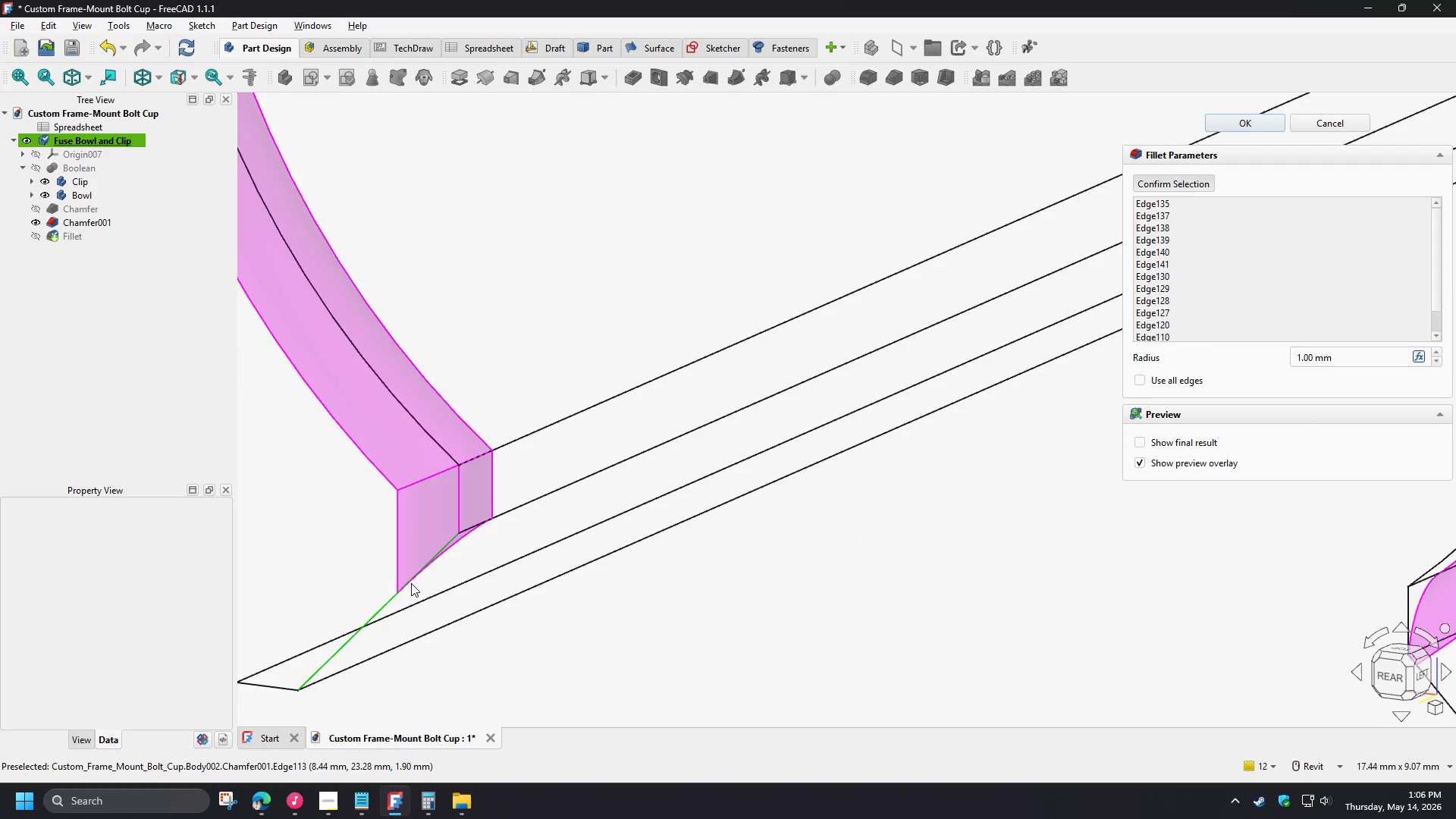 
left_click([405, 586])
 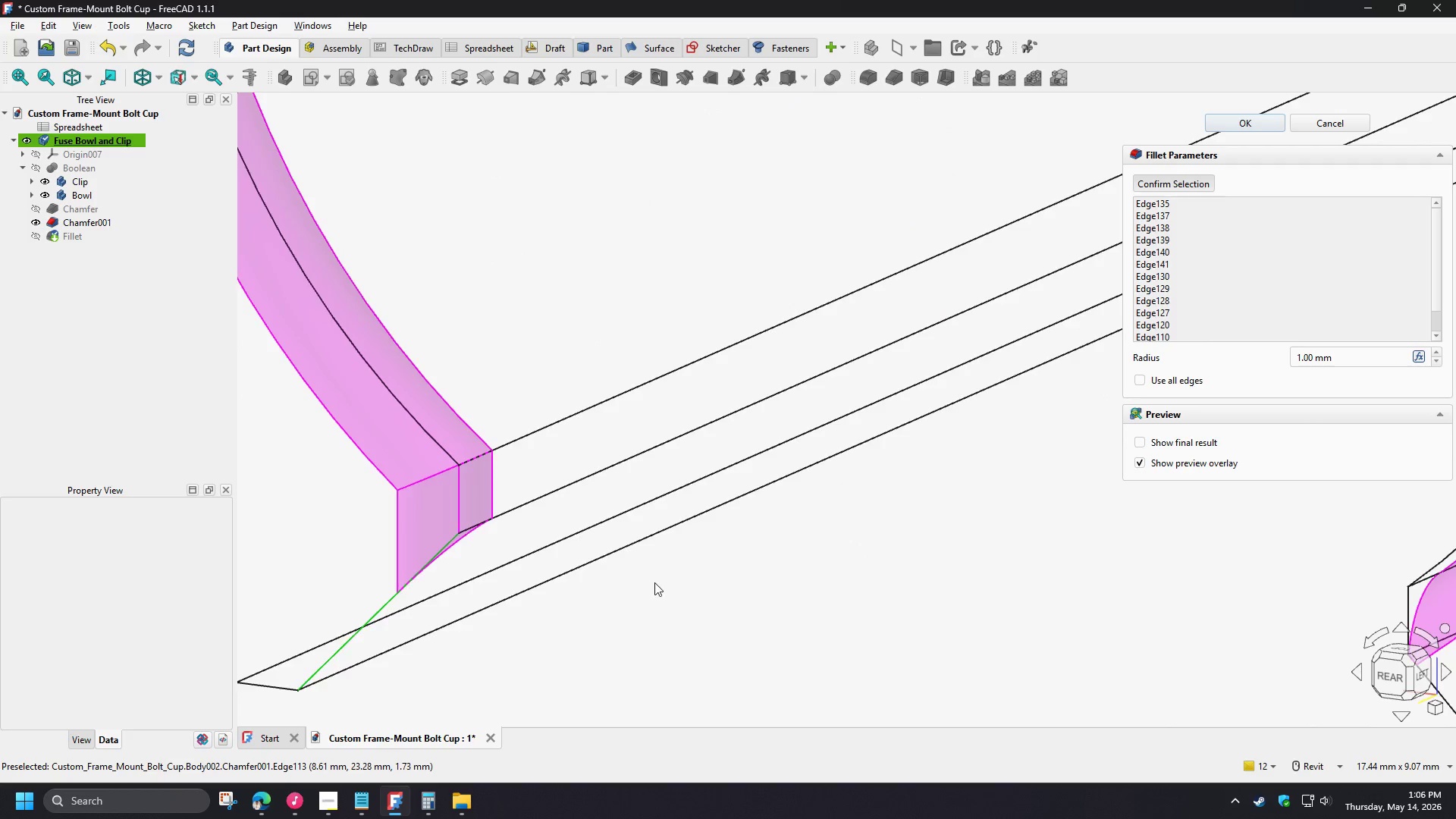 
scroll: coordinate [488, 637], scroll_direction: none, amount: 0.0
 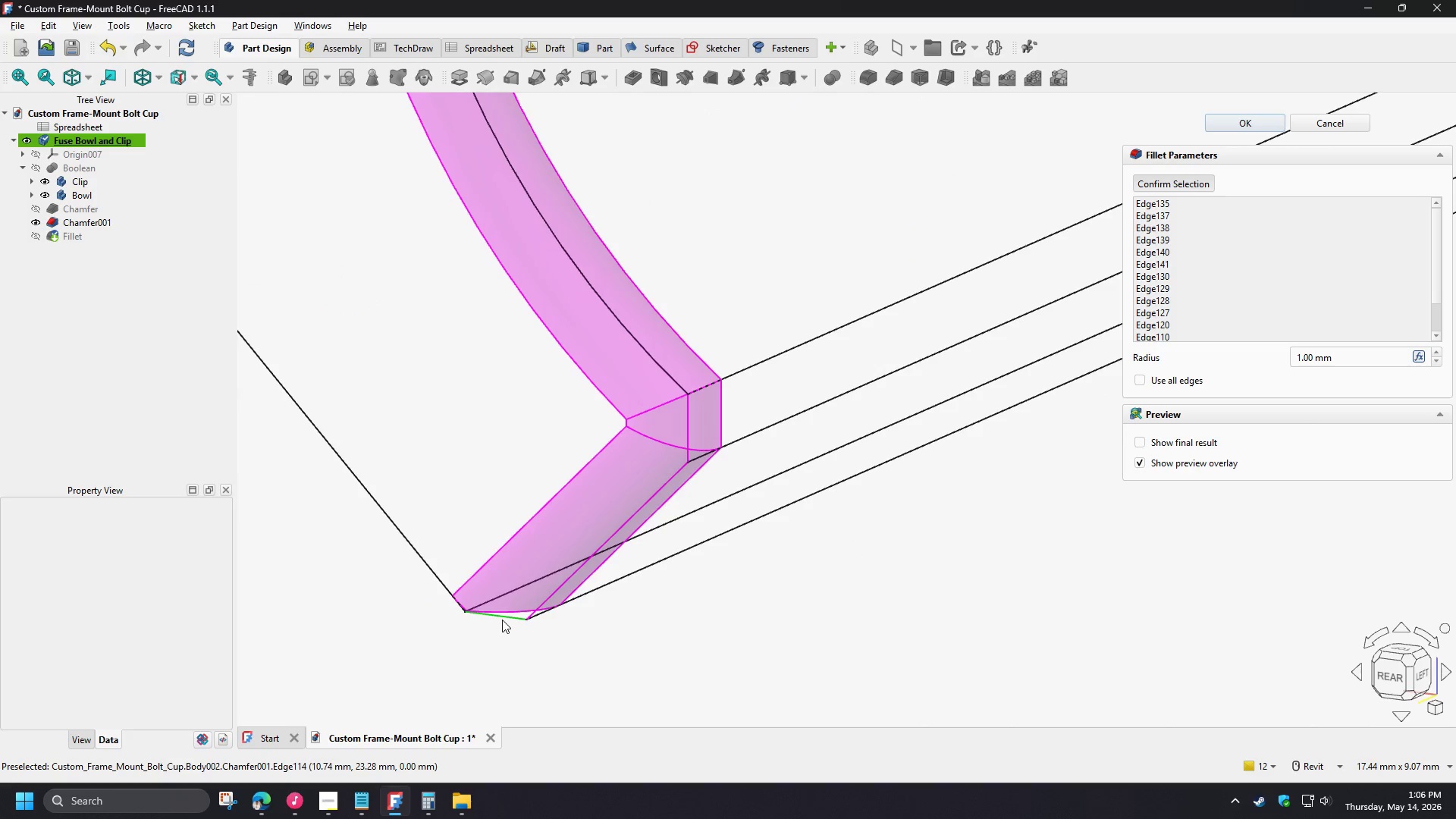 
left_click([502, 620])
 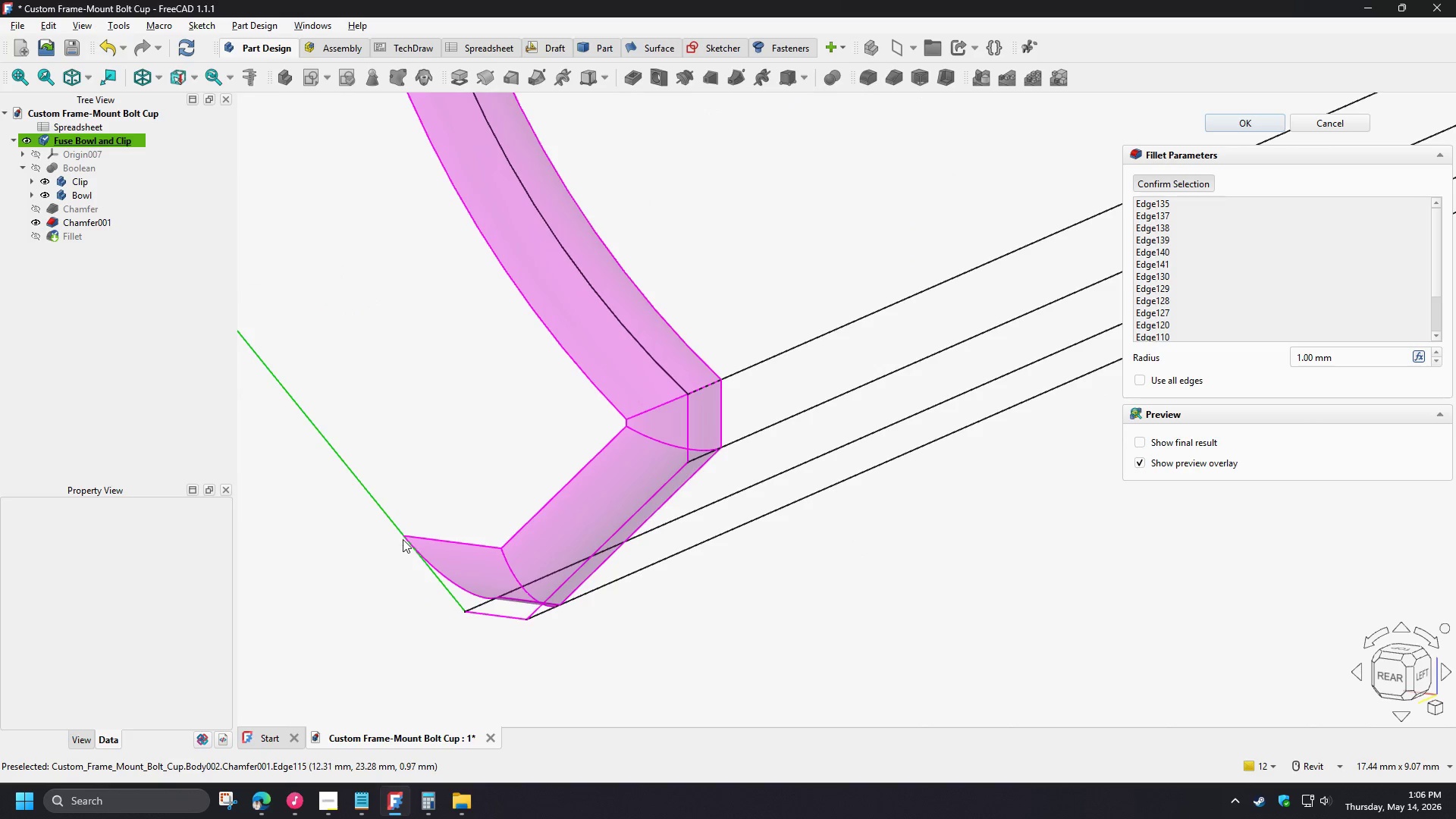 
left_click([403, 539])
 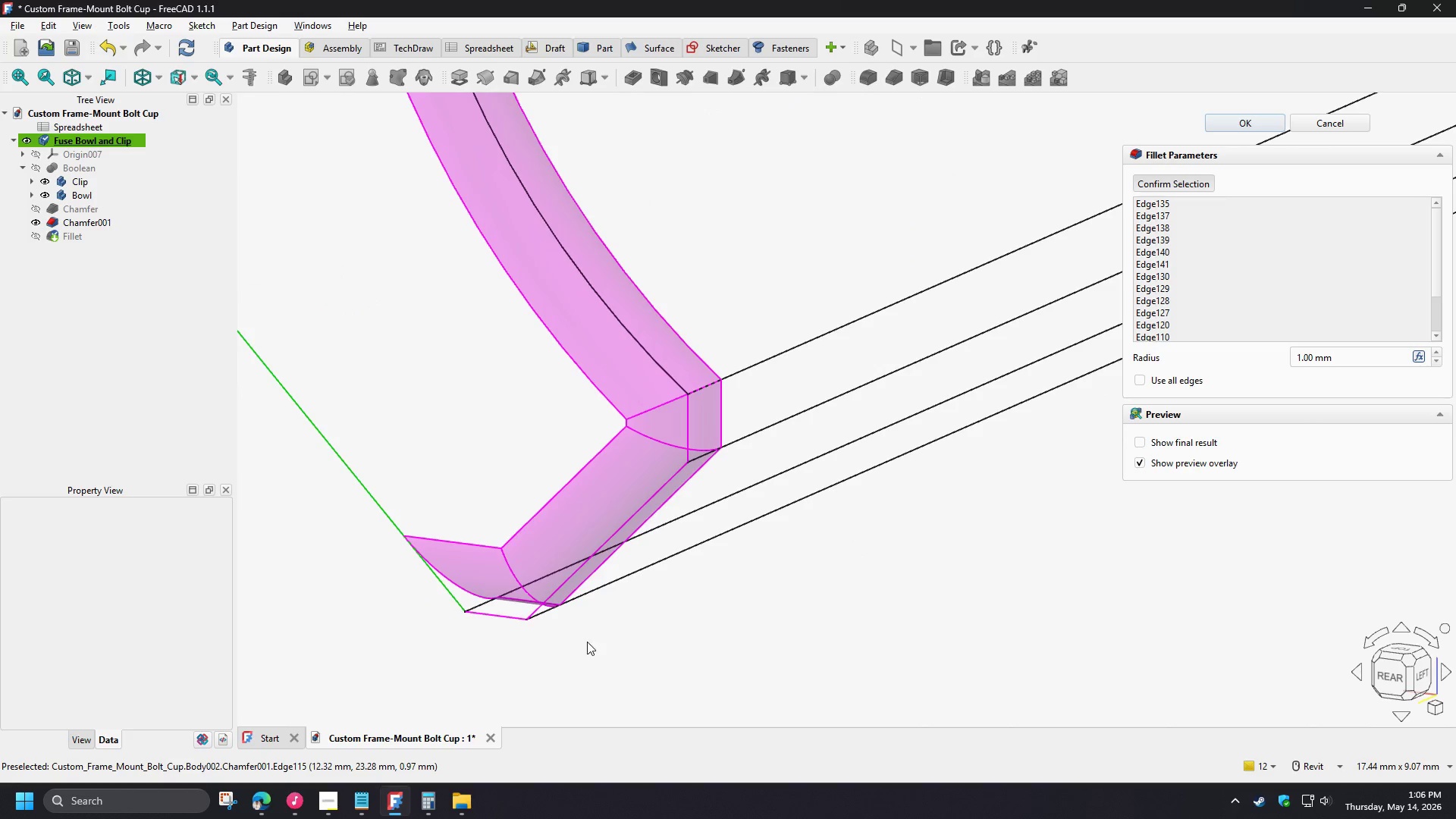 
scroll: coordinate [573, 684], scroll_direction: down, amount: 8.0
 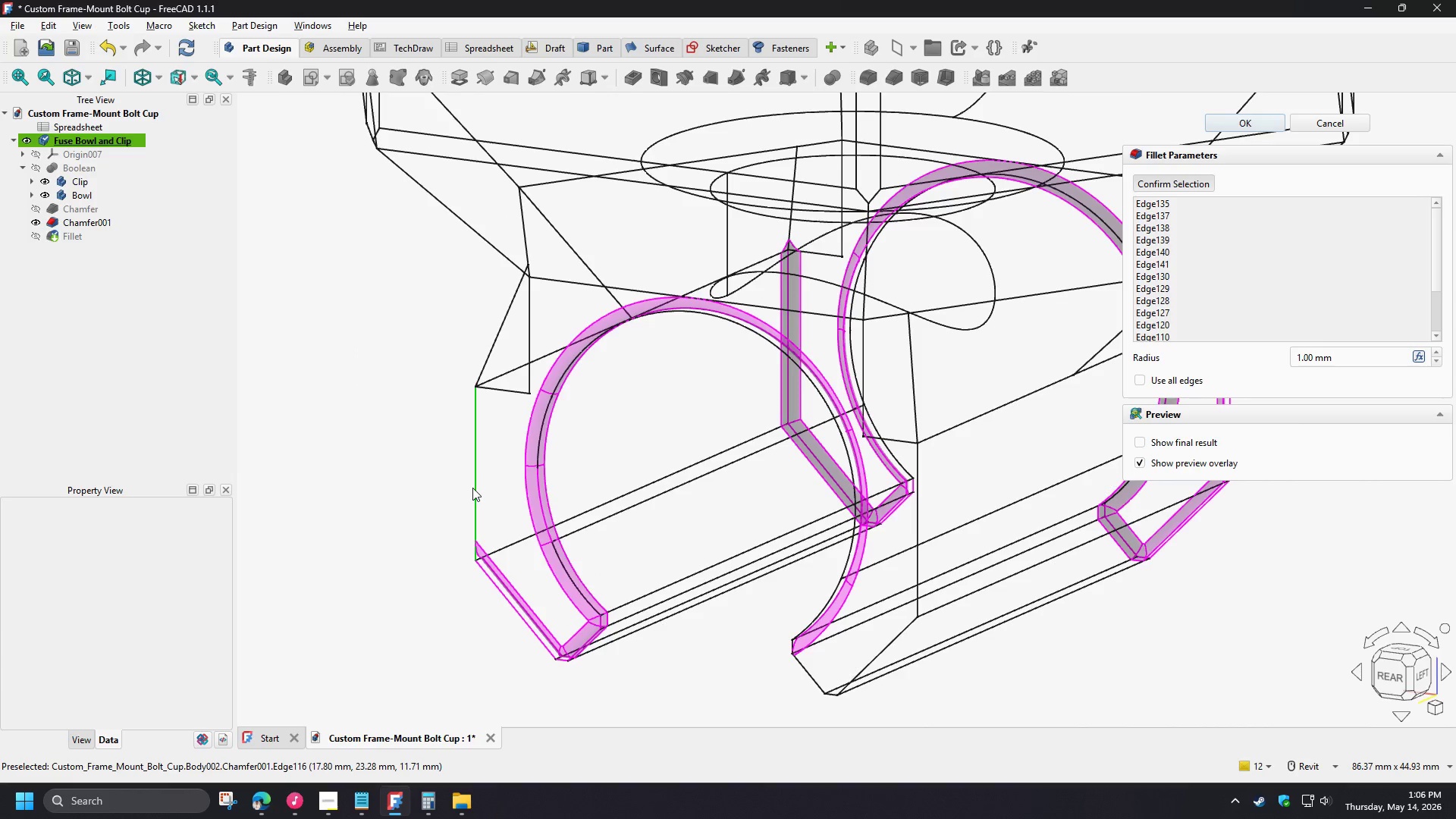 
left_click([472, 488])
 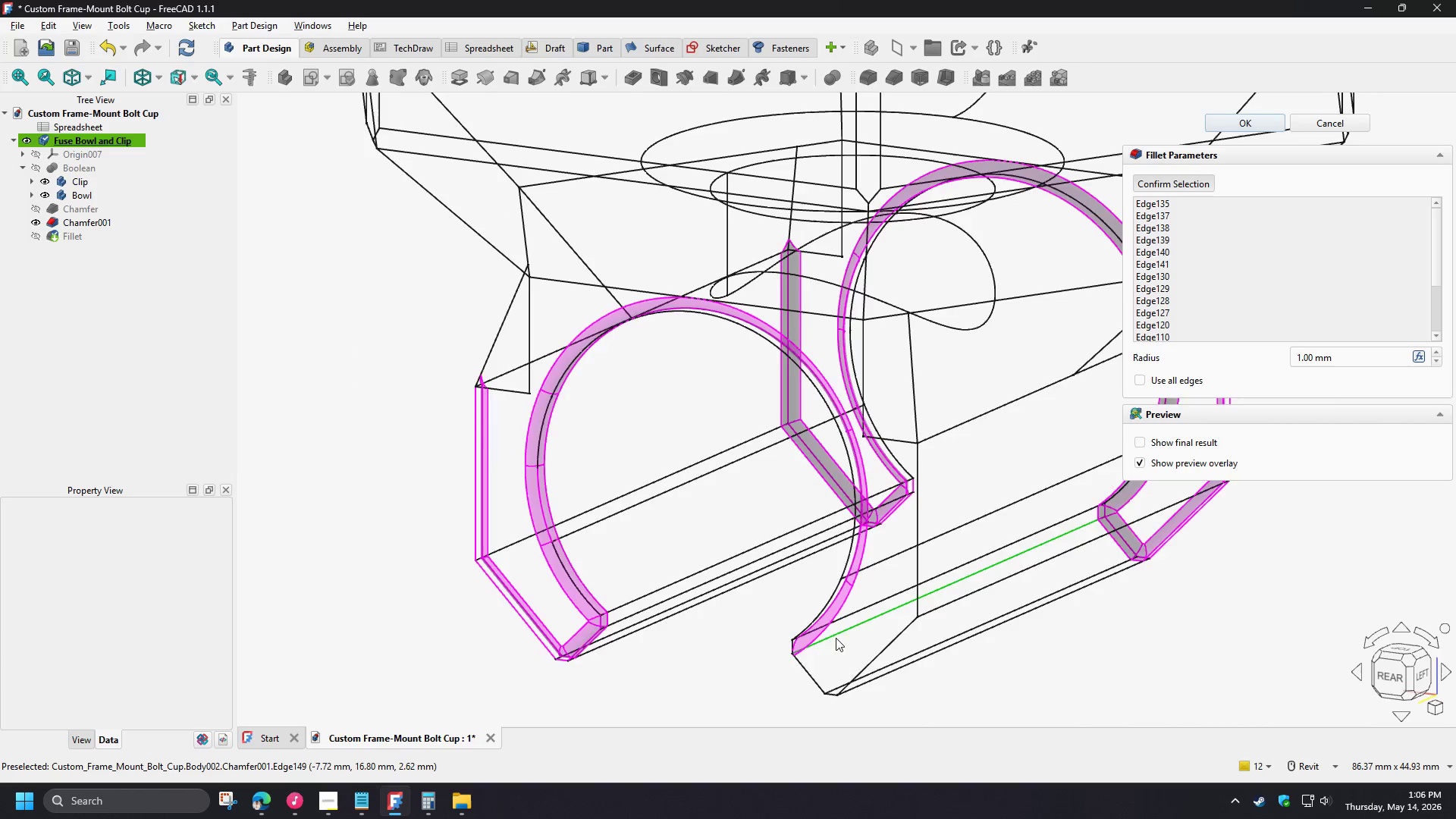 
scroll: coordinate [625, 554], scroll_direction: up, amount: 8.0
 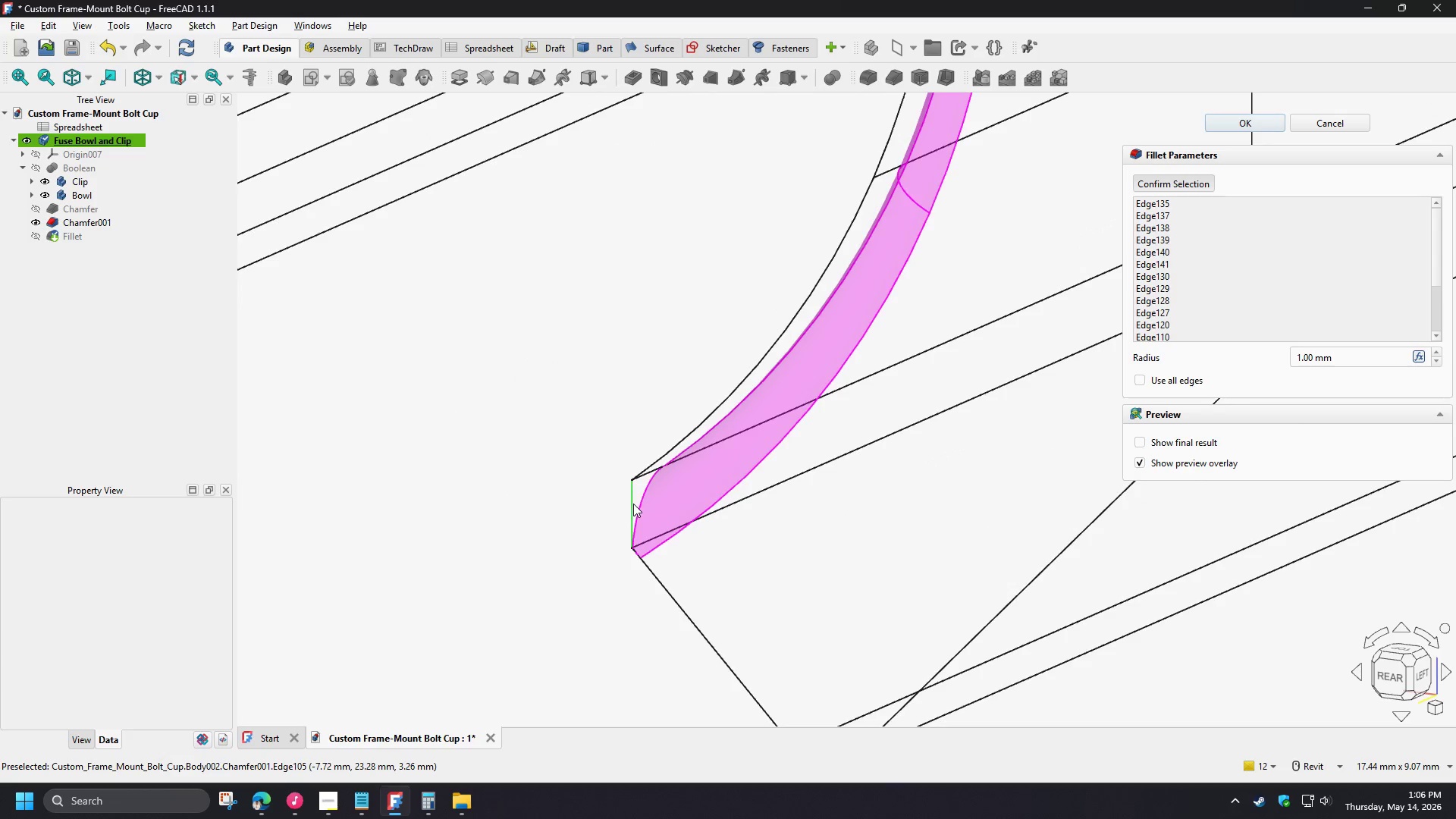 
left_click([633, 504])
 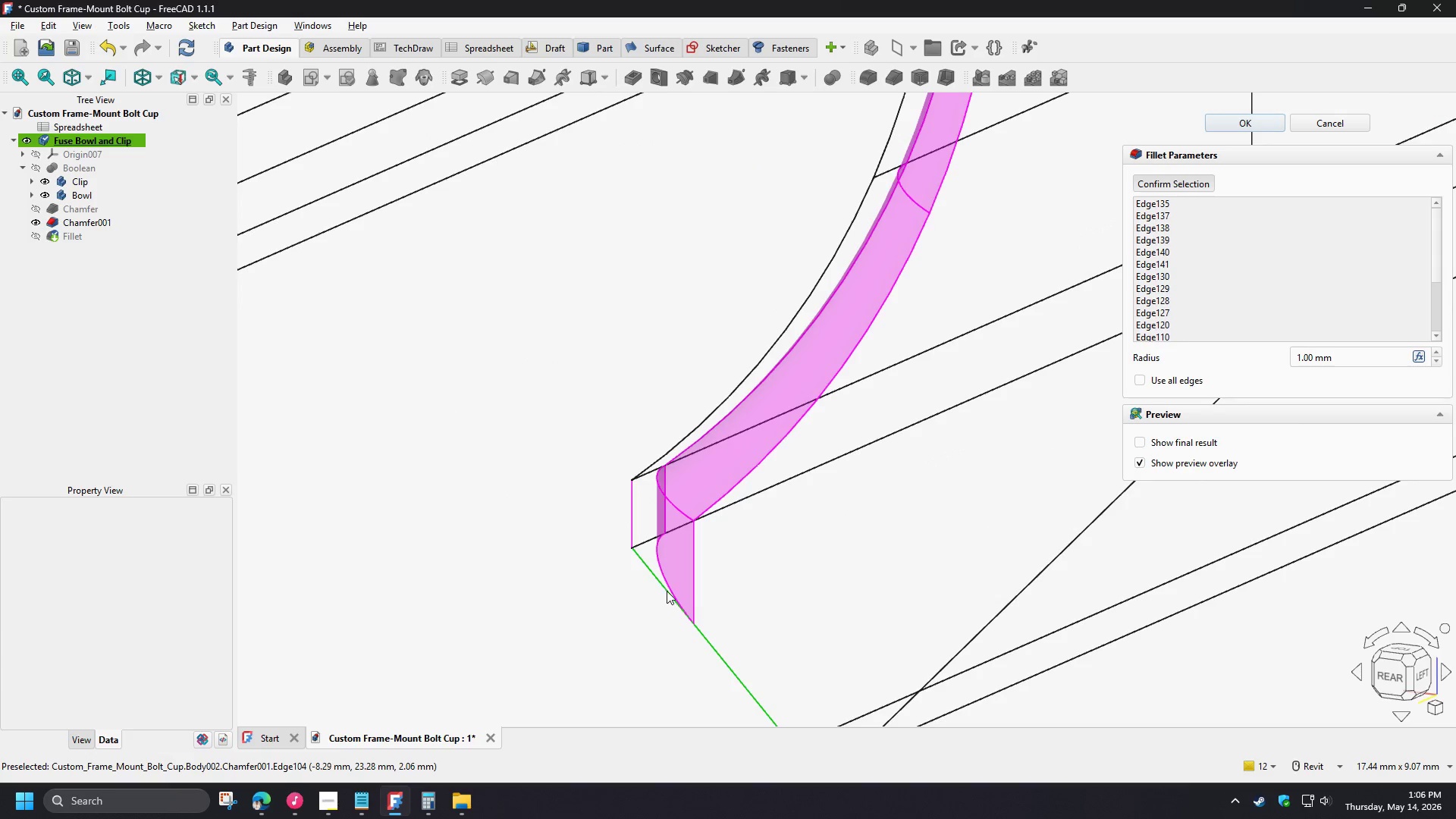 
left_click([667, 591])
 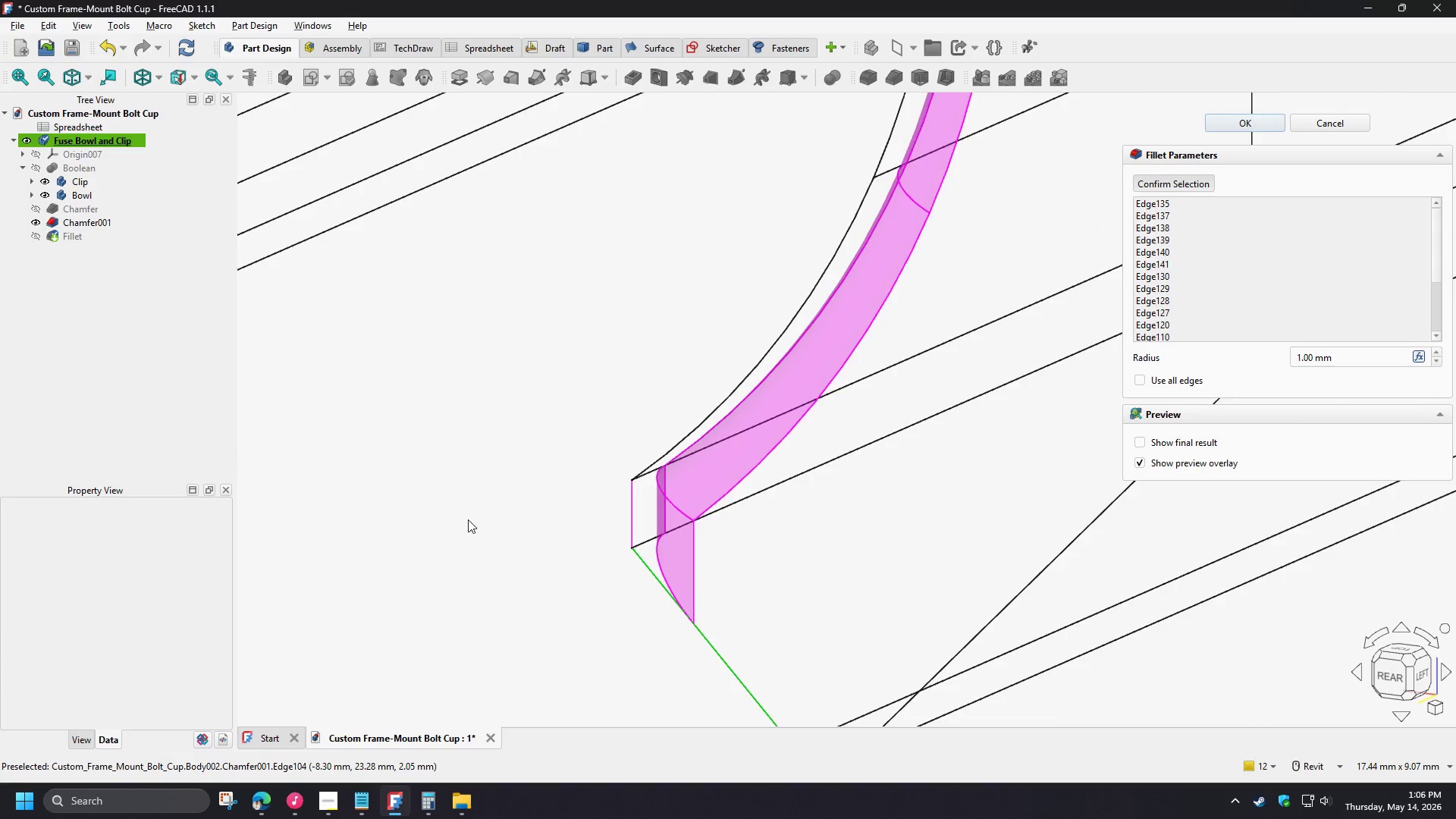 
scroll: coordinate [601, 630], scroll_direction: none, amount: 0.0
 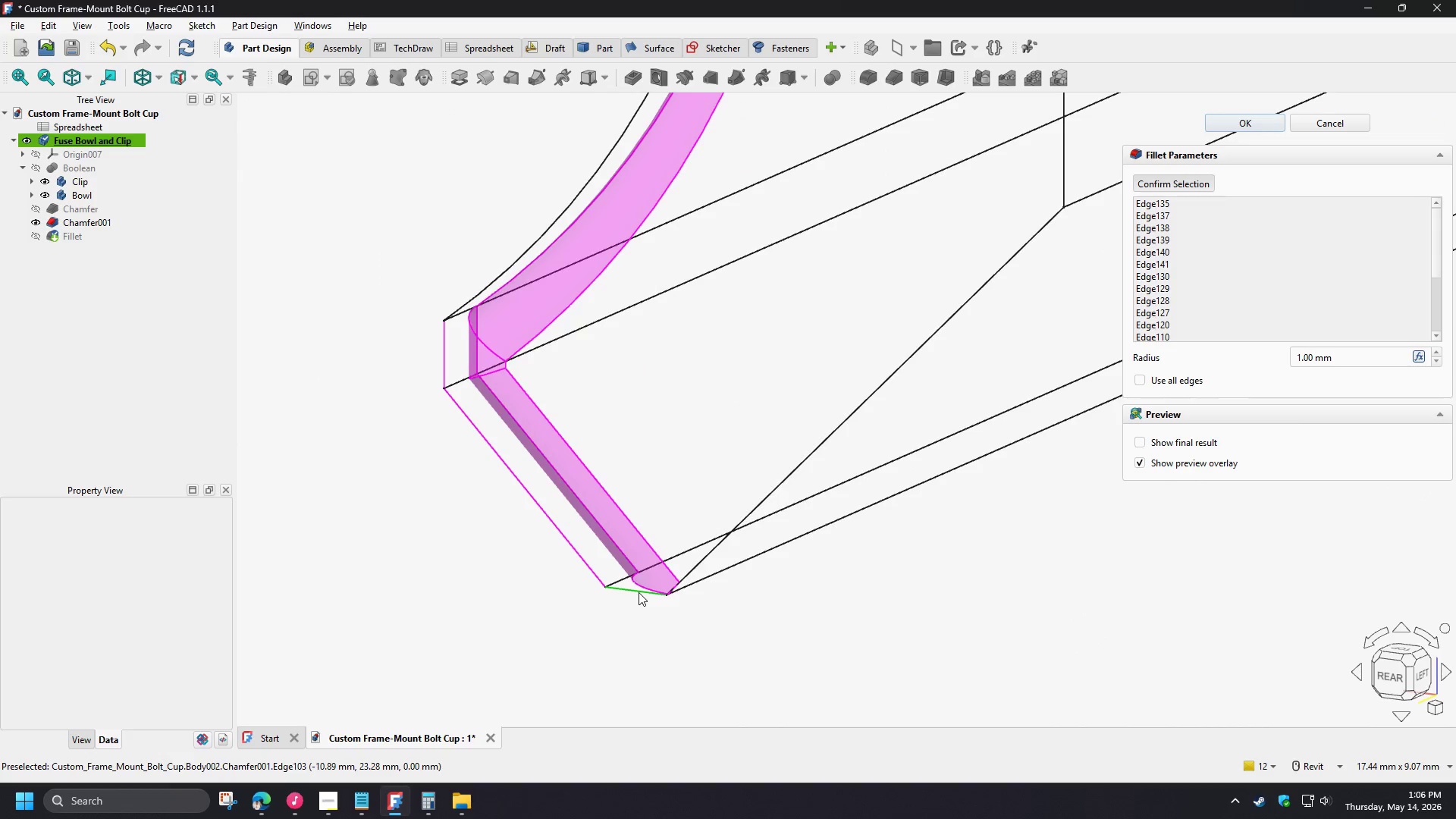 
left_click([639, 592])
 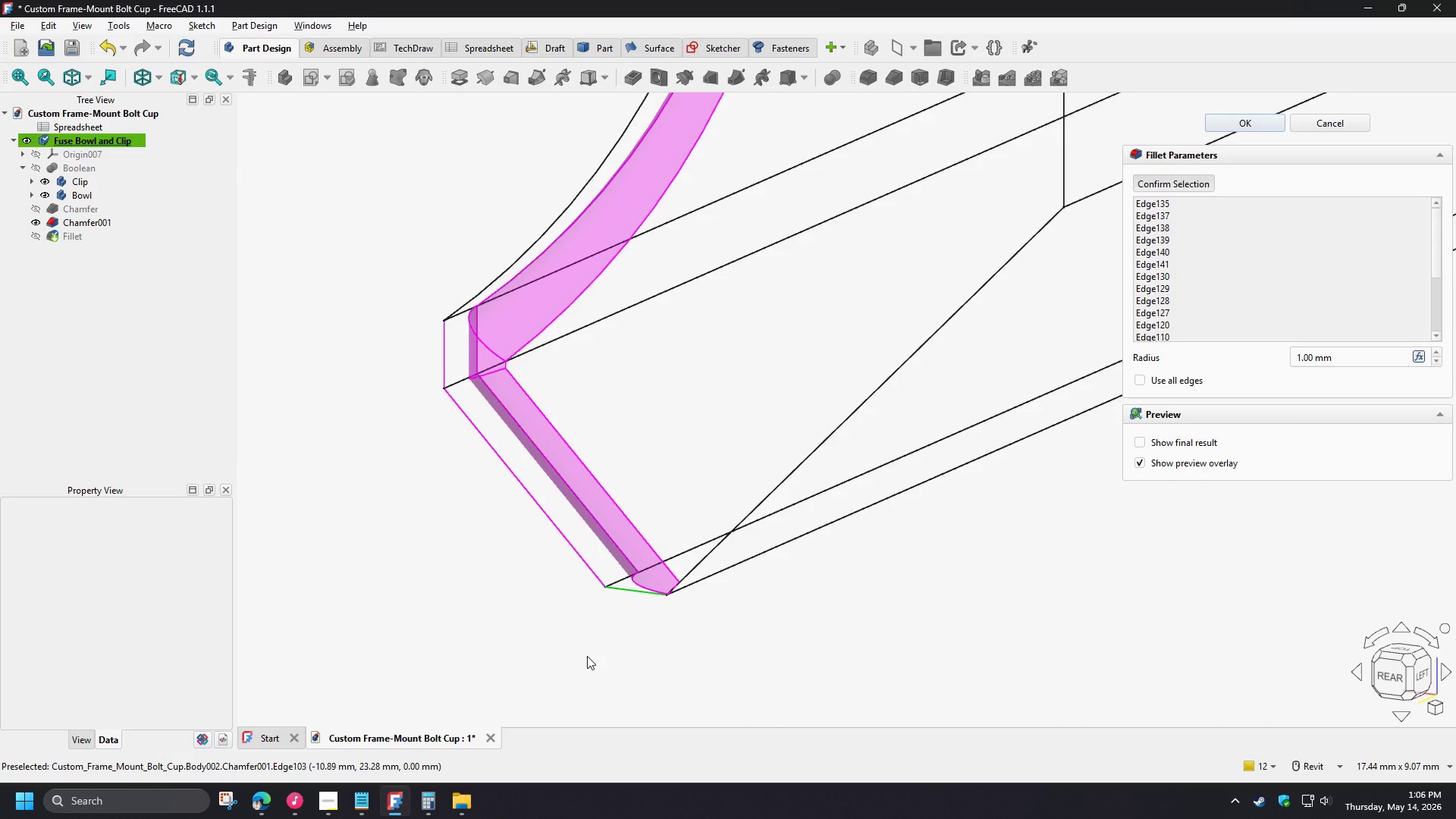 
scroll: coordinate [587, 656], scroll_direction: down, amount: 4.0
 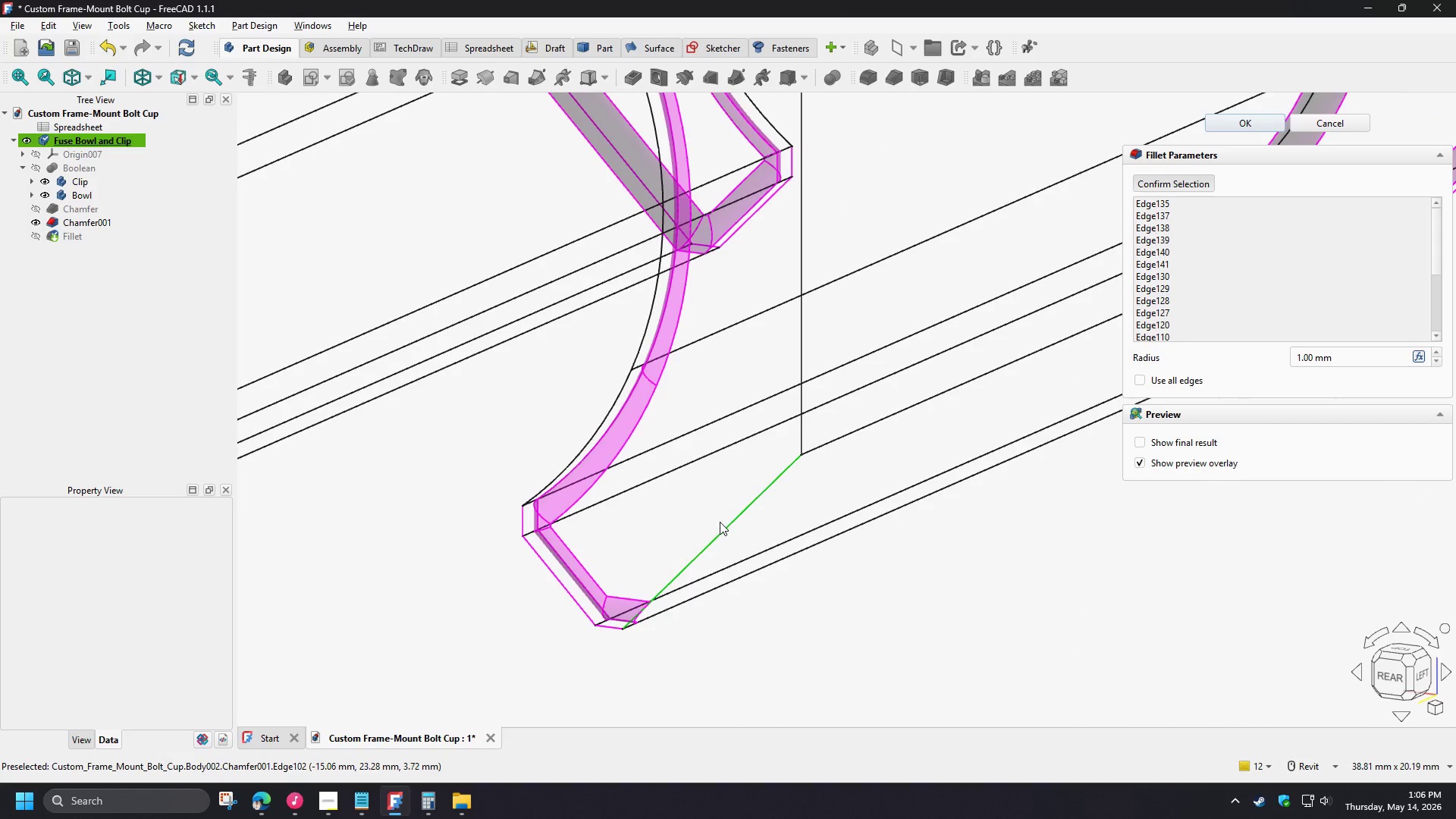 
left_click([720, 522])
 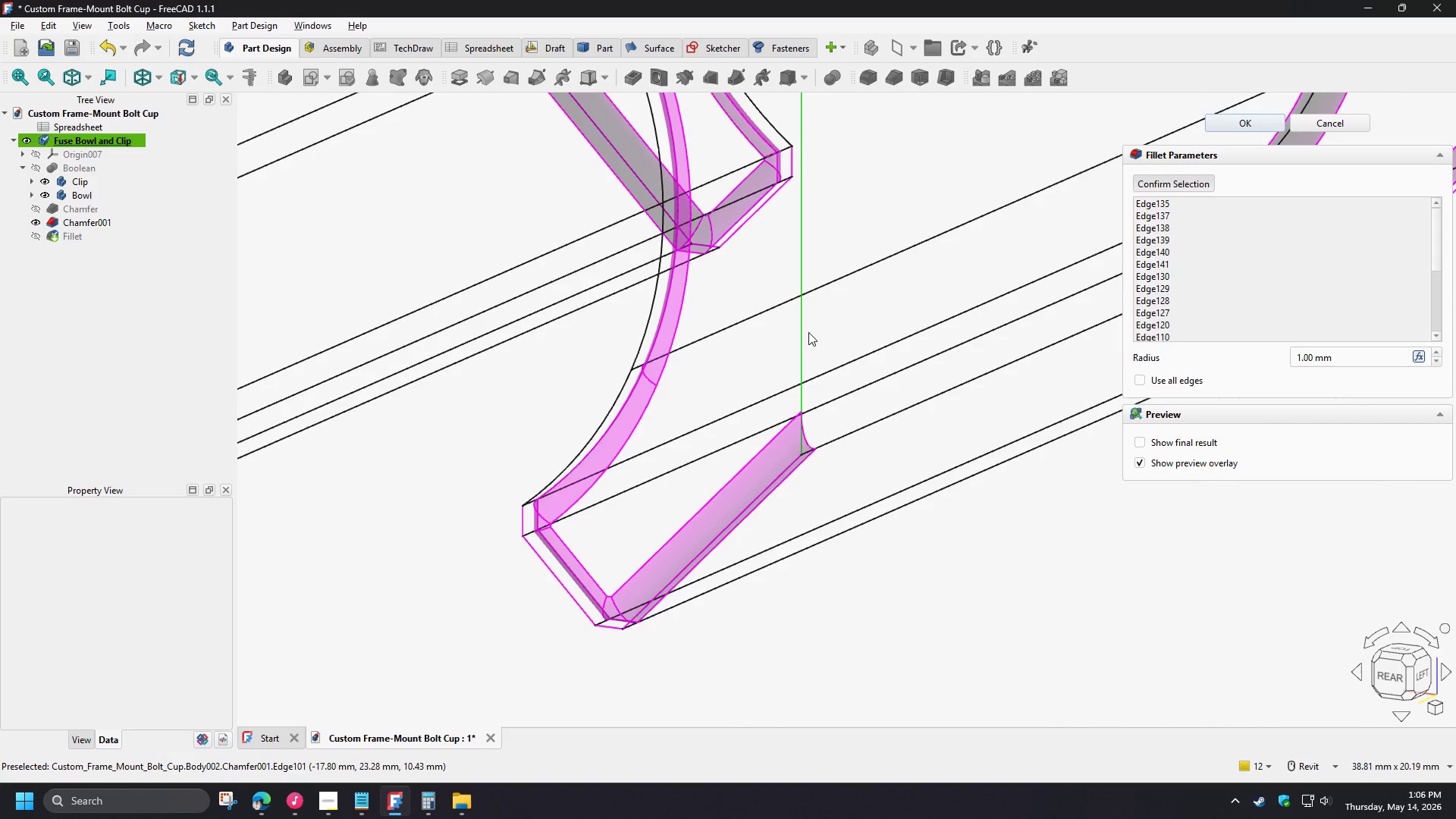 
left_click([805, 328])
 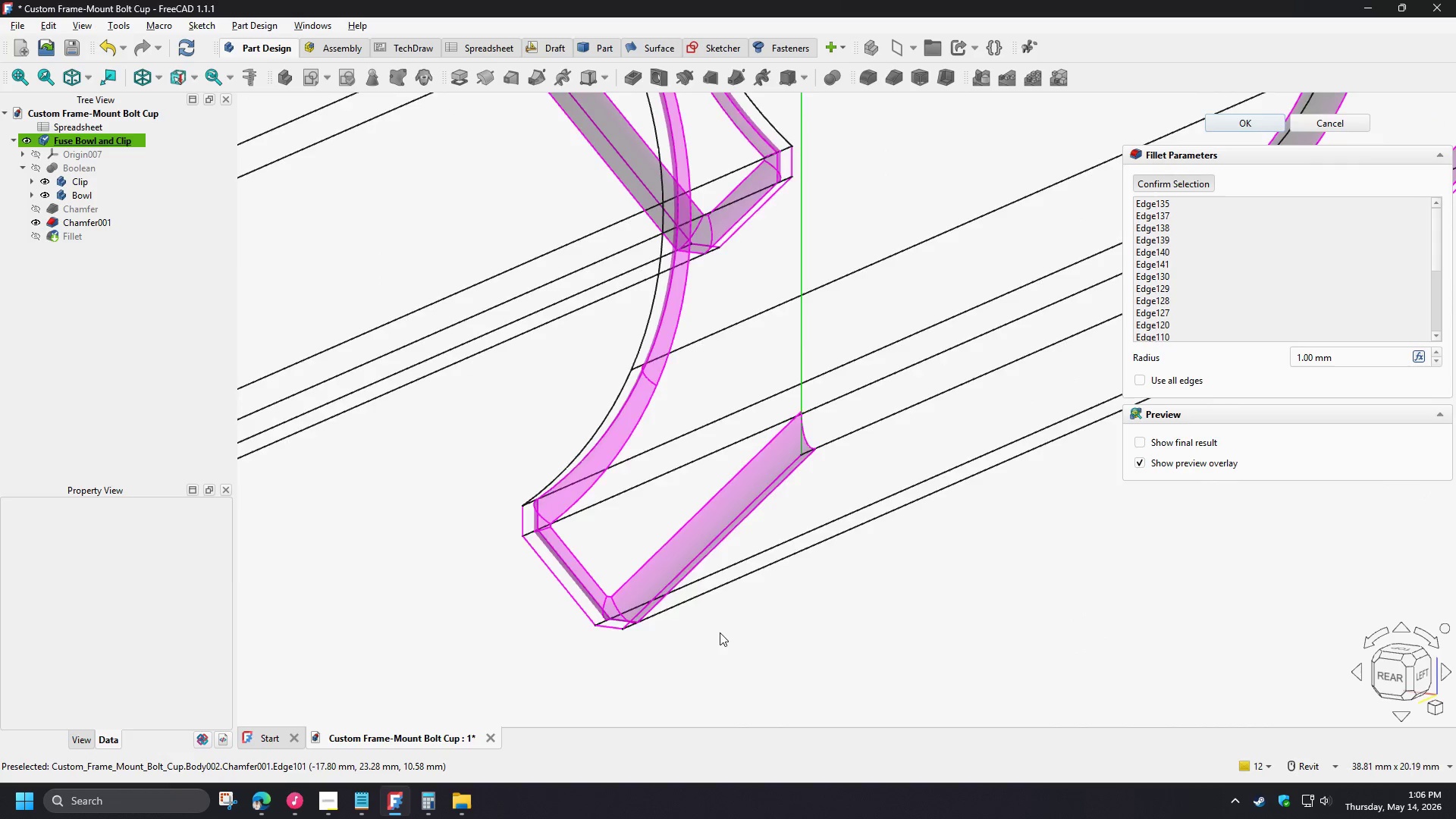 
scroll: coordinate [715, 659], scroll_direction: down, amount: 6.0
 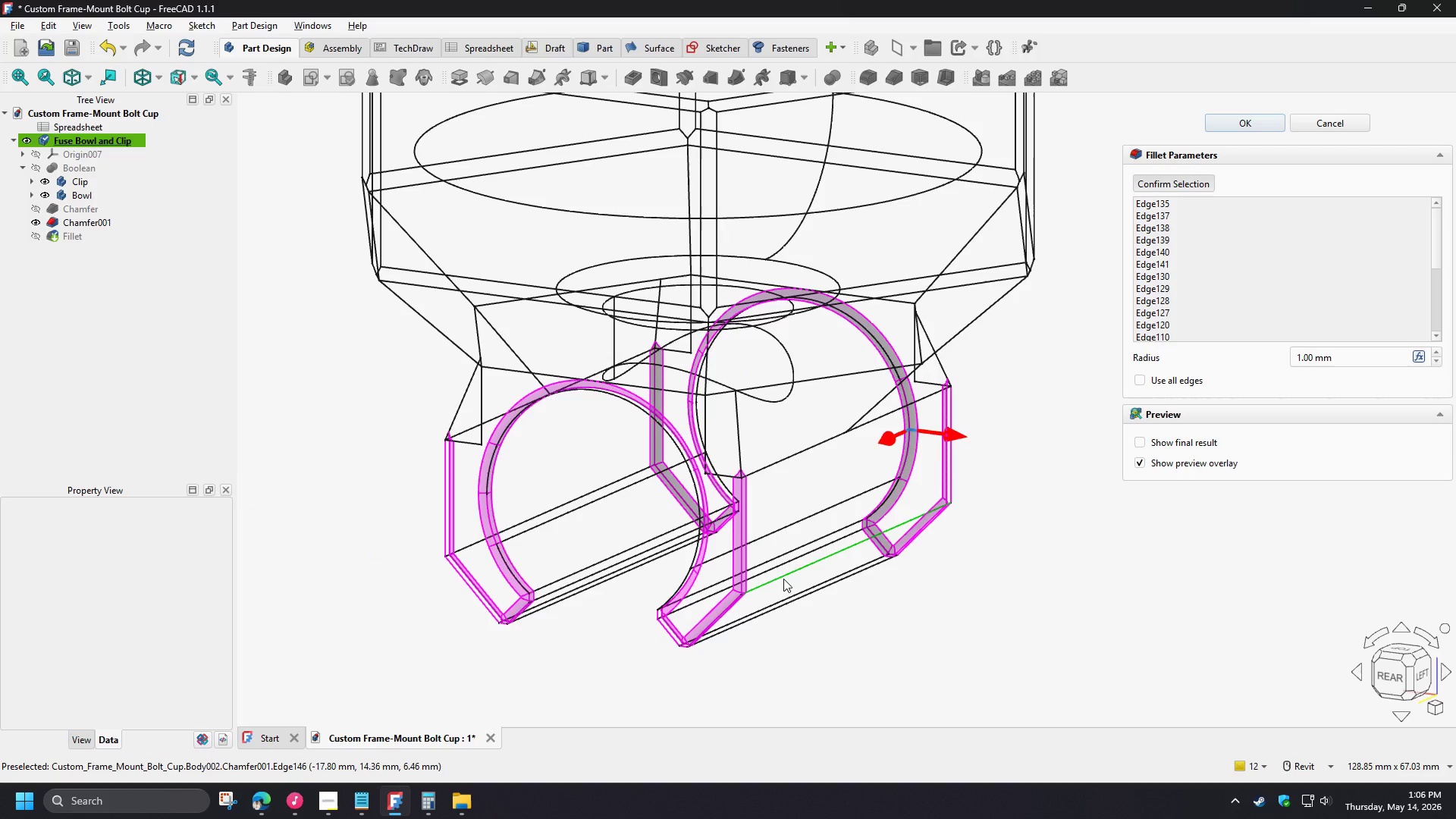 
hold_key(key=ShiftLeft, duration=1.51)
 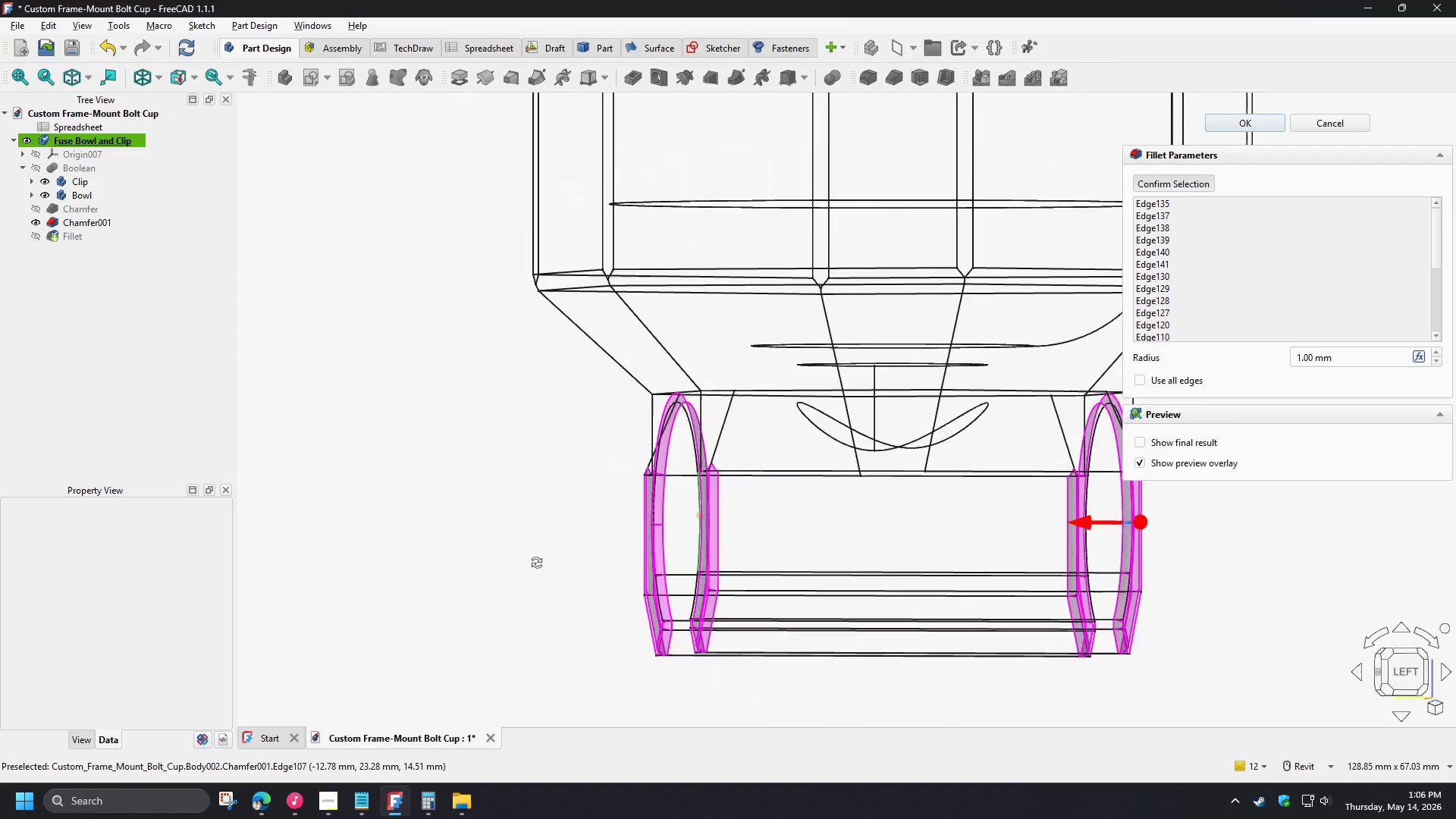 
hold_key(key=ShiftLeft, duration=1.5)
 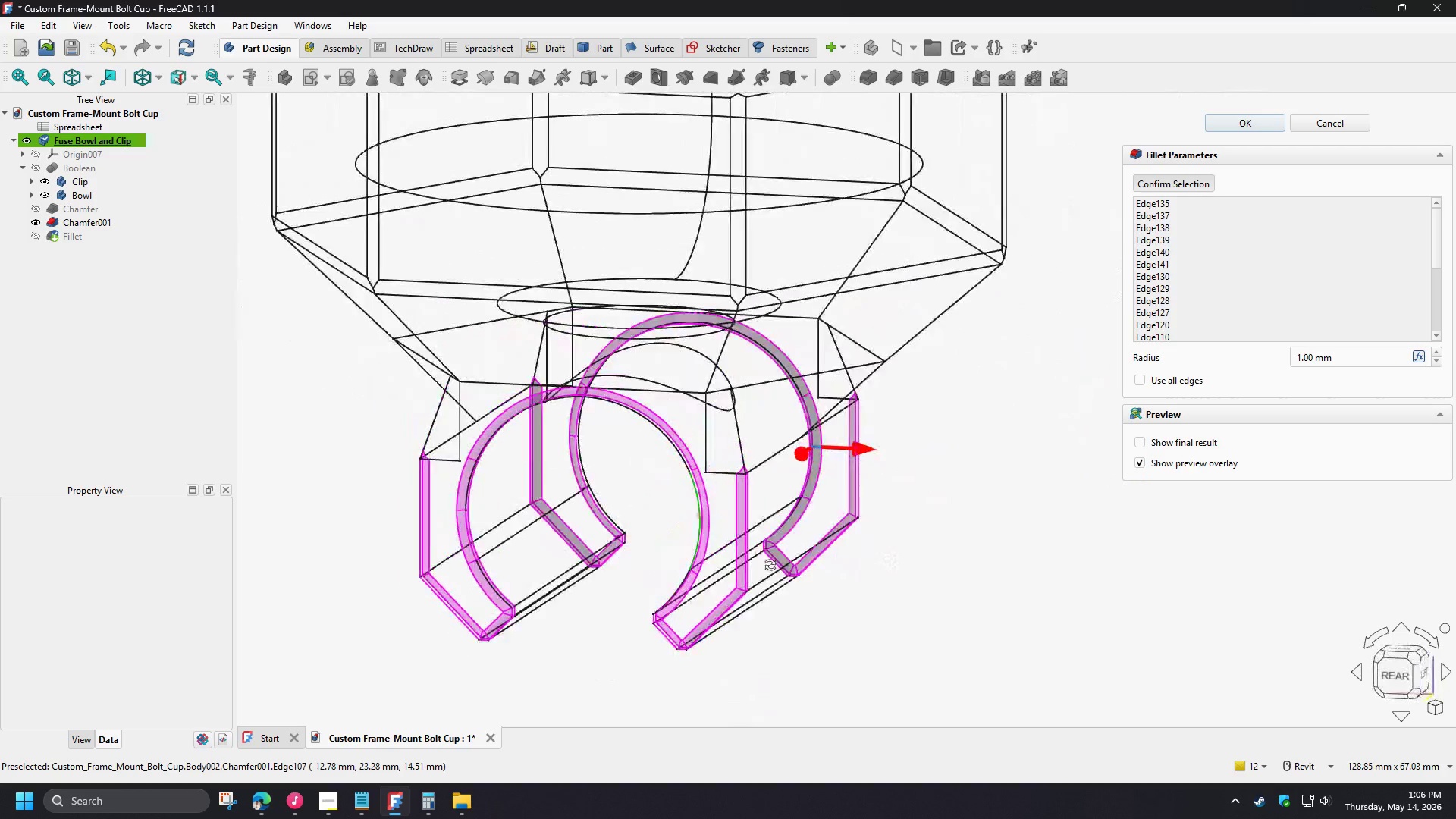 
hold_key(key=ShiftLeft, duration=0.78)
 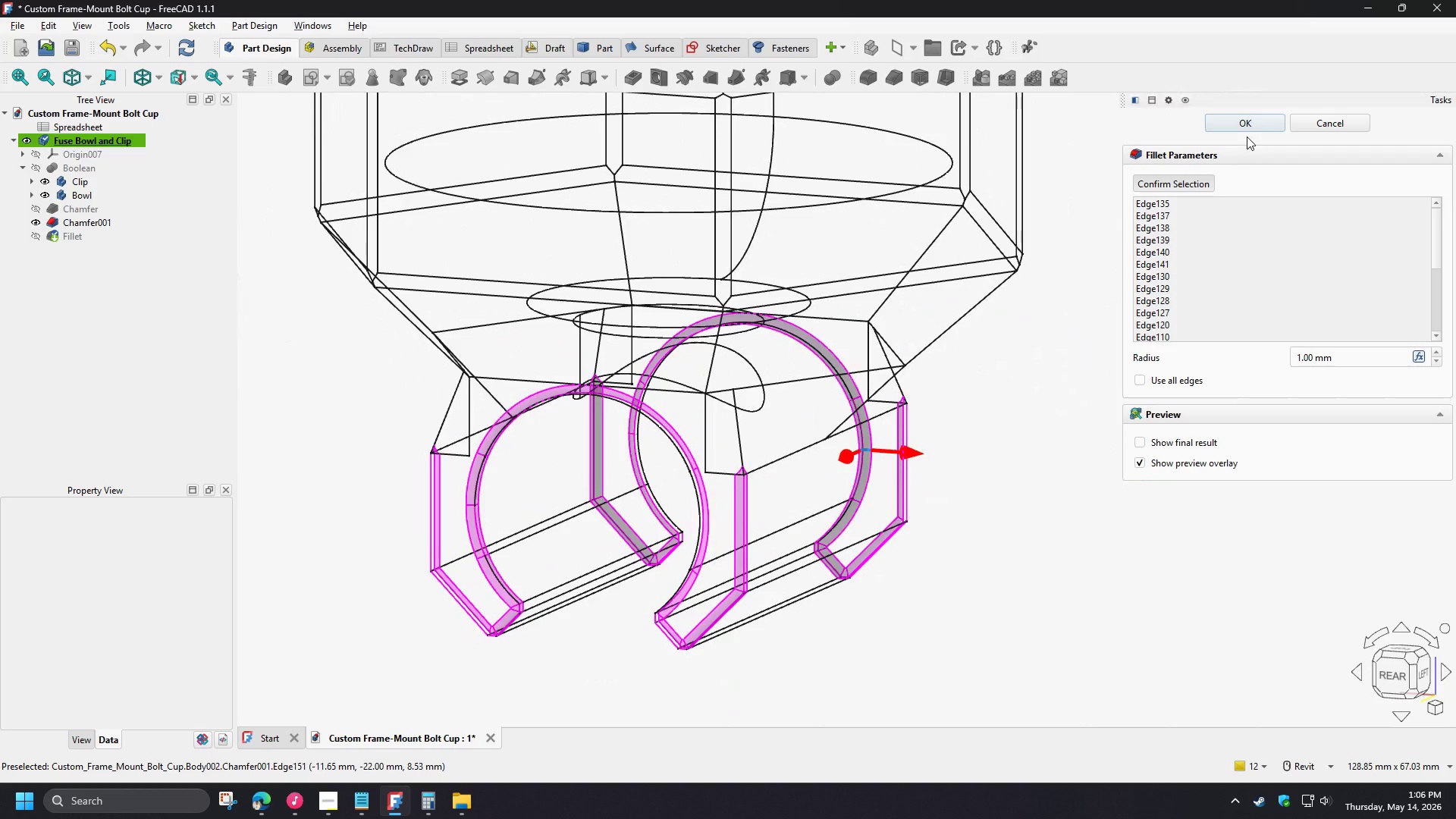 
left_click([1250, 121])
 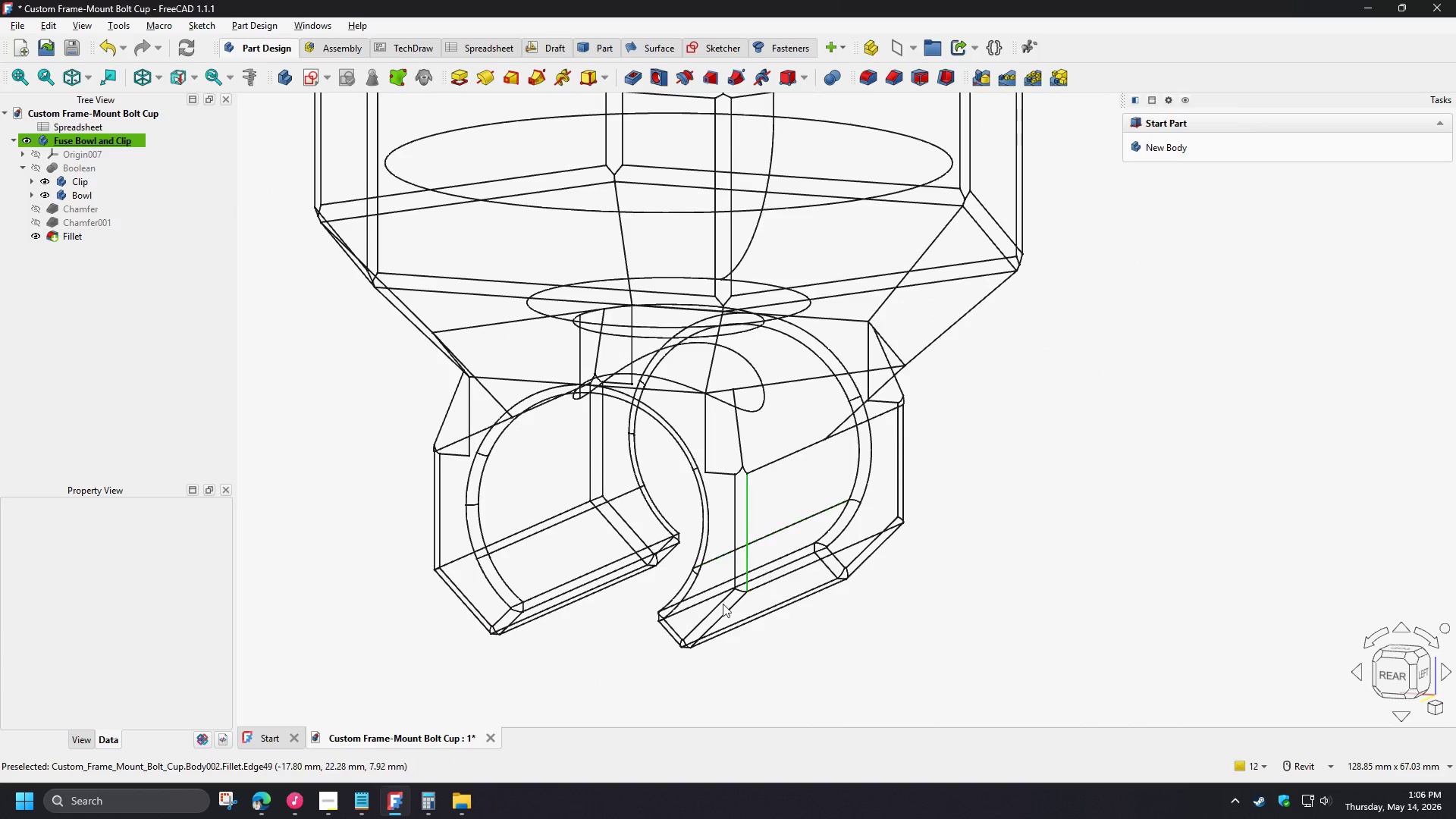 
scroll: coordinate [685, 619], scroll_direction: down, amount: 3.0
 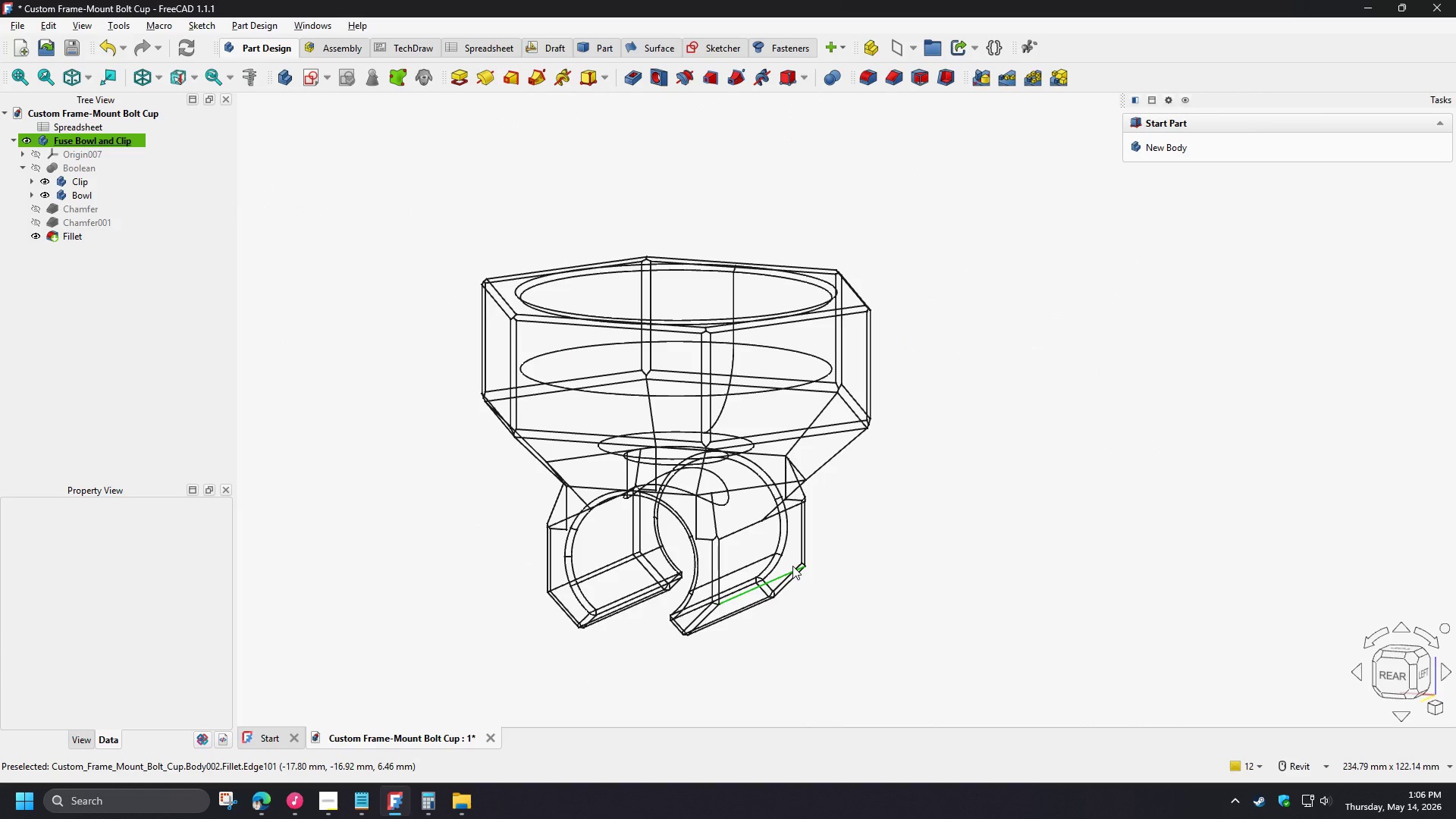 
type(v1)
 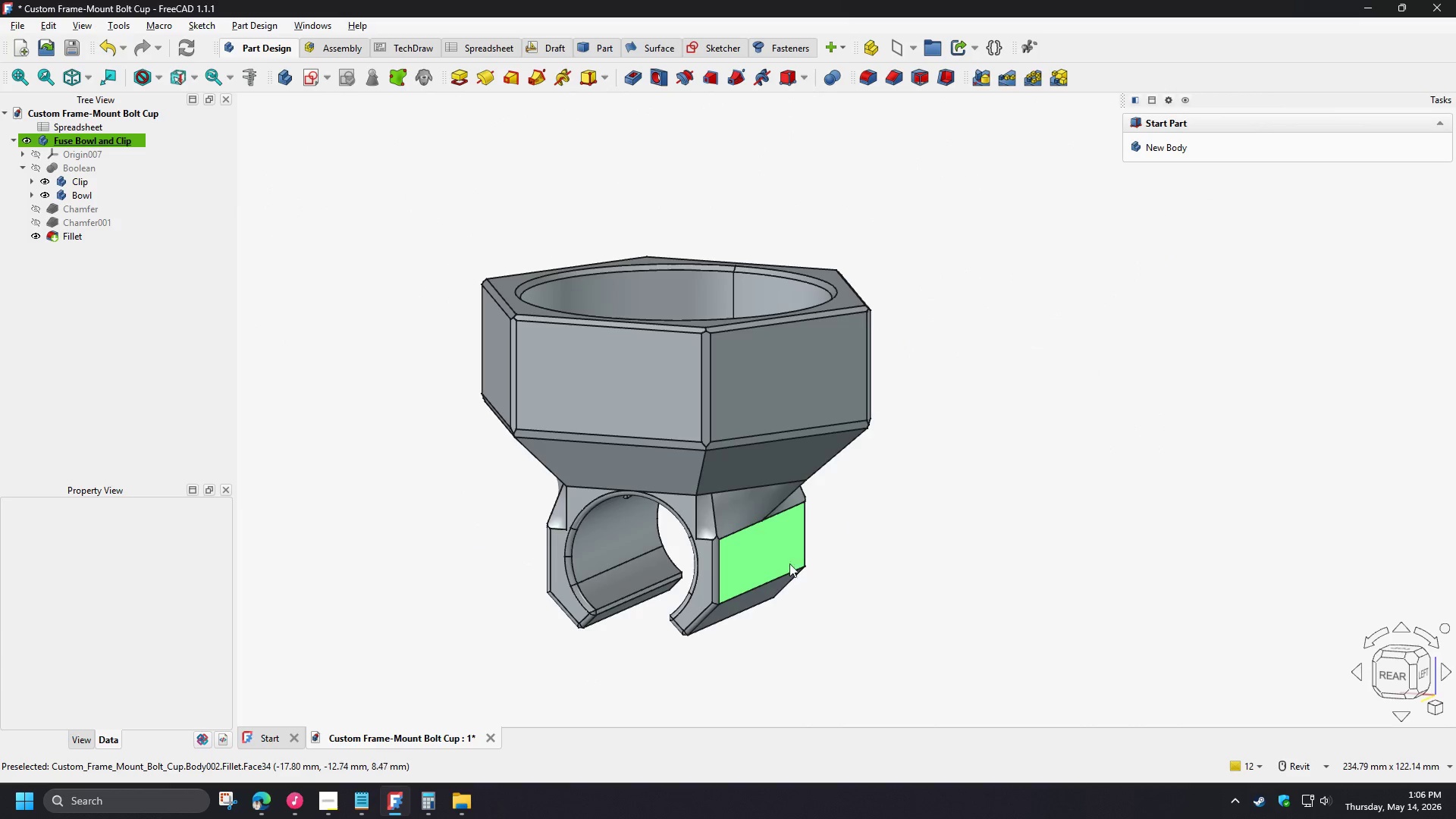 
hold_key(key=ShiftLeft, duration=0.94)
 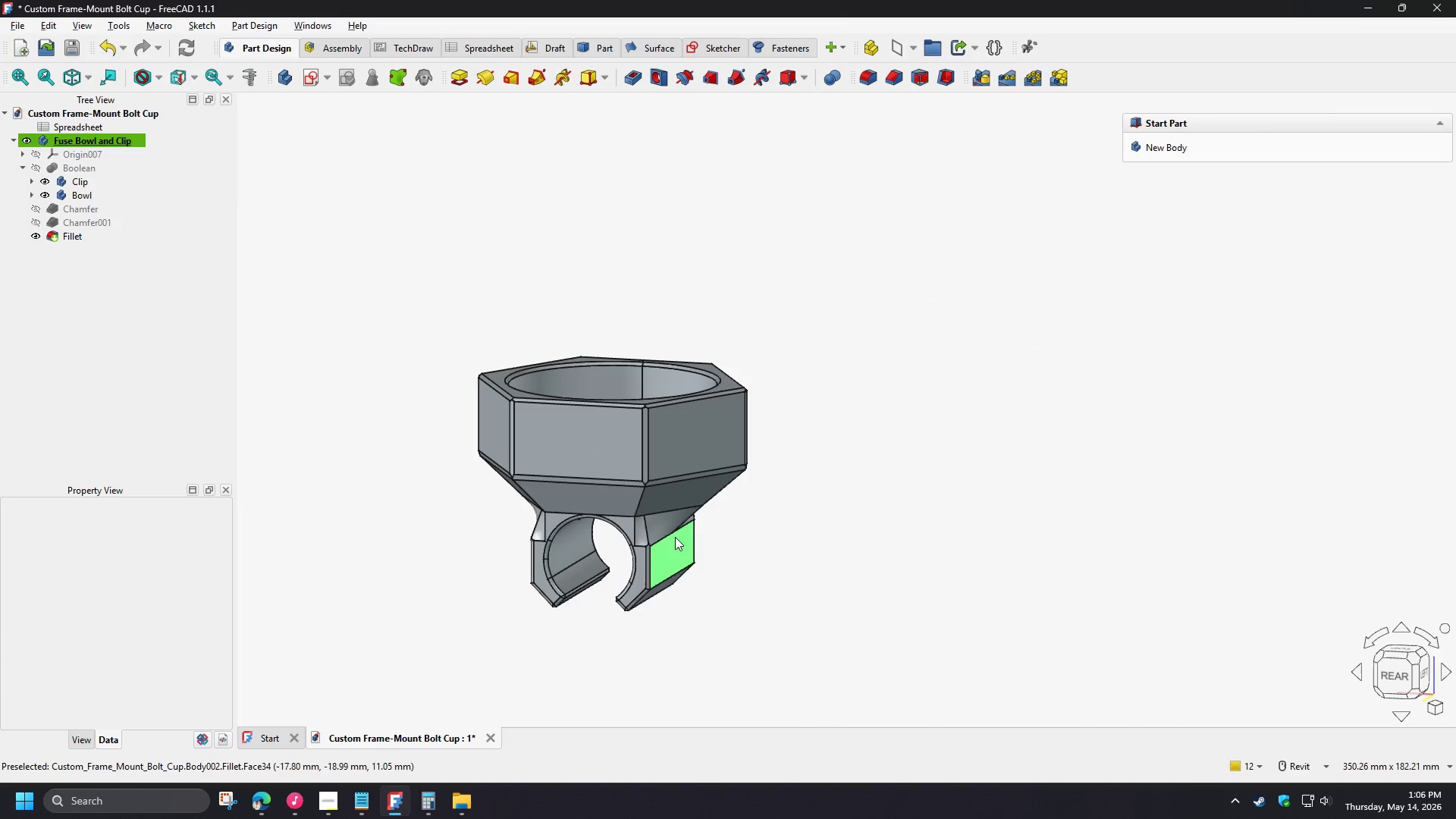 
hold_key(key=ShiftLeft, duration=1.98)
scroll: coordinate [675, 503], scroll_direction: down, amount: 3.0
 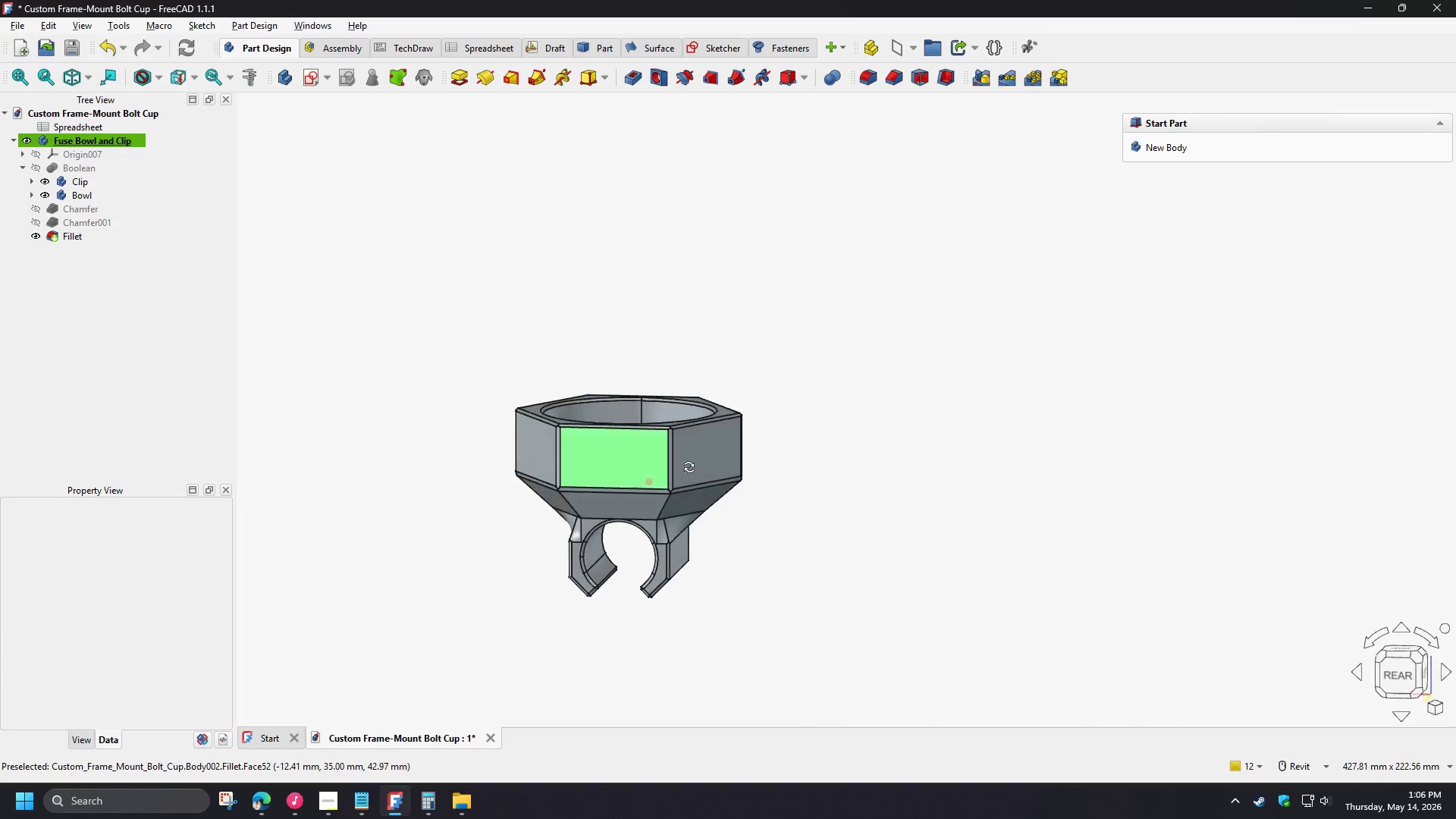 
hold_key(key=ShiftLeft, duration=1.52)
 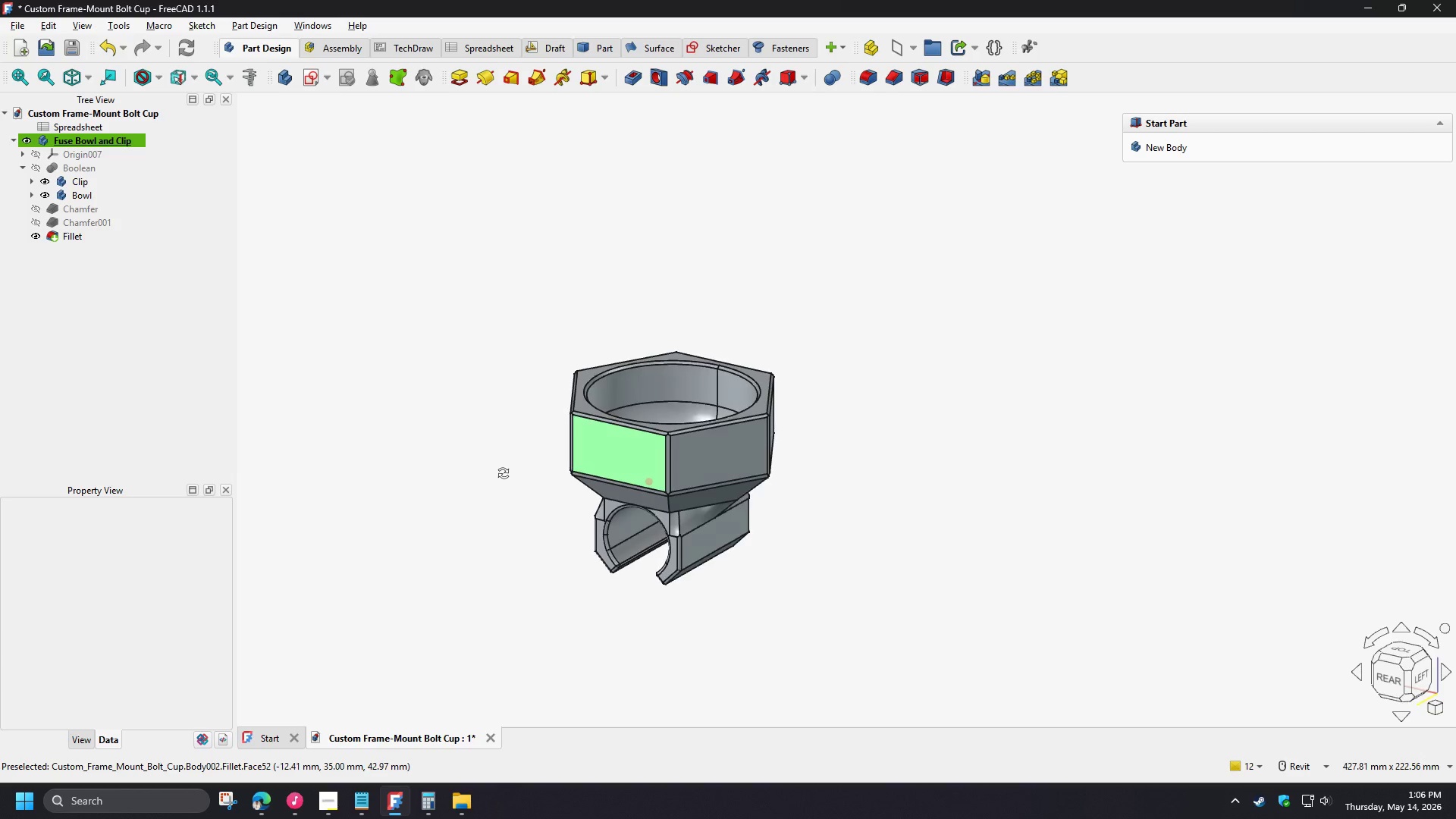 
hold_key(key=ShiftLeft, duration=0.81)
 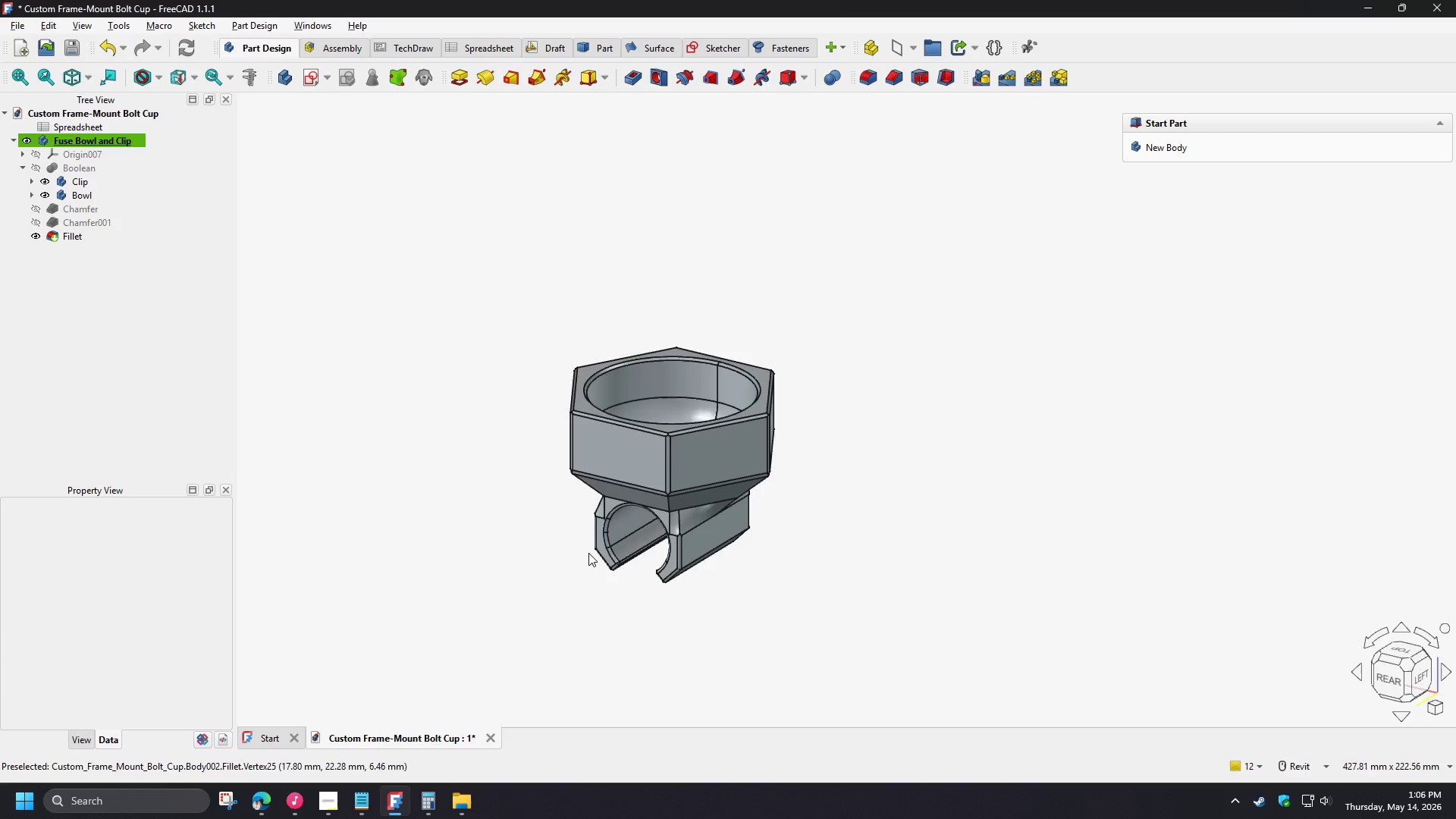 
scroll: coordinate [609, 548], scroll_direction: up, amount: 3.0
 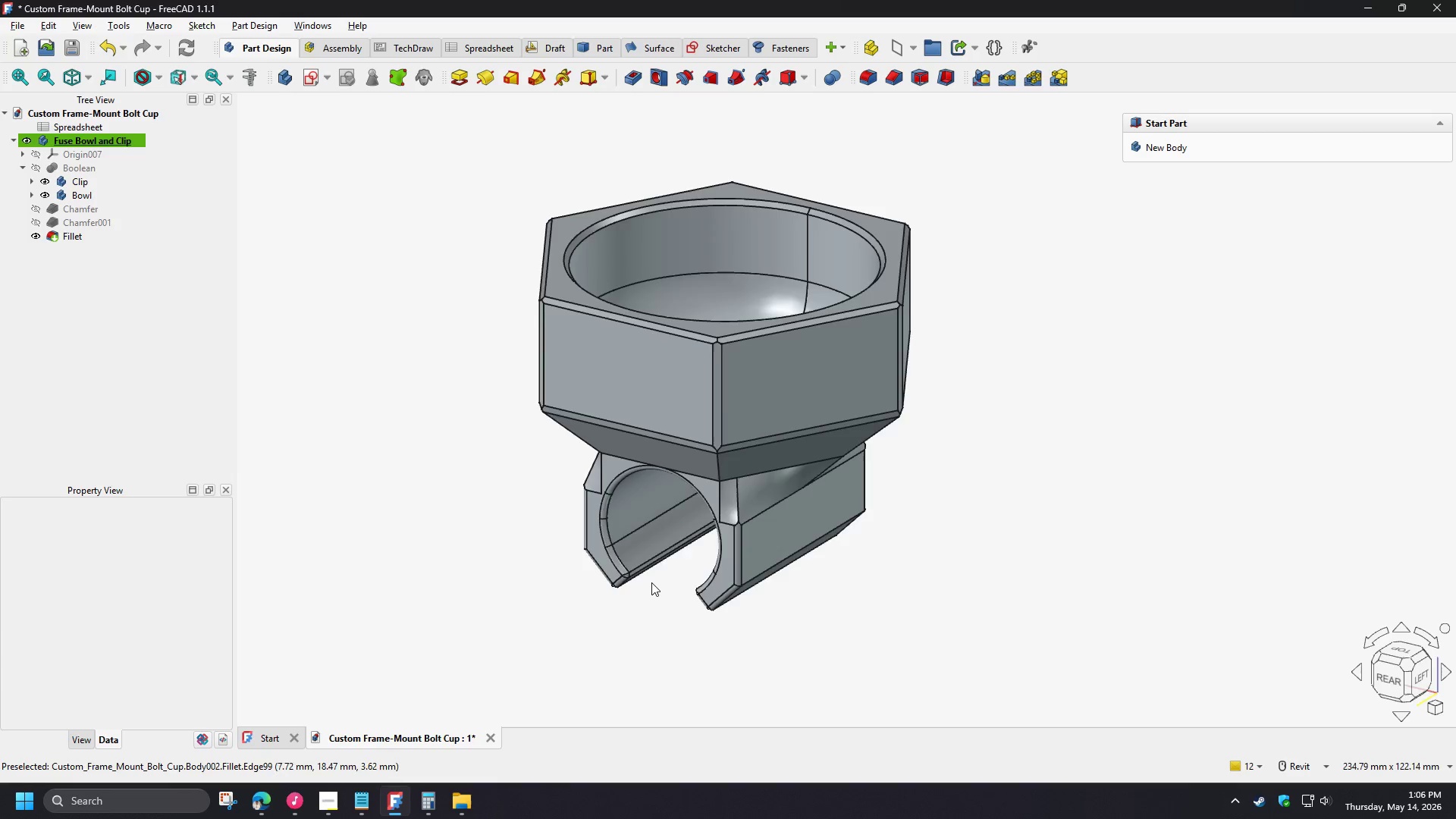 
hold_key(key=ShiftLeft, duration=1.5)
 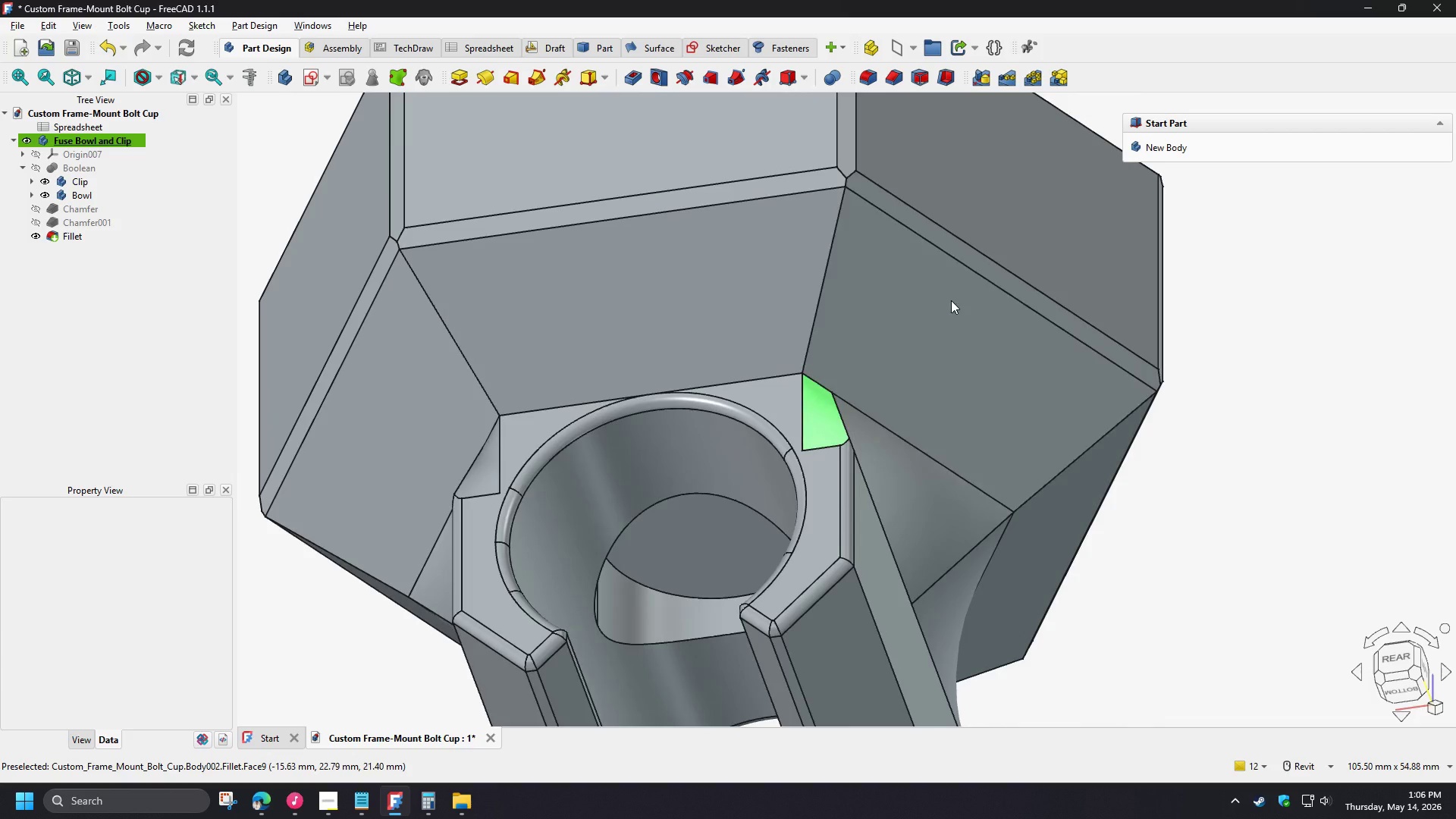 
scroll: coordinate [651, 579], scroll_direction: up, amount: 4.0
 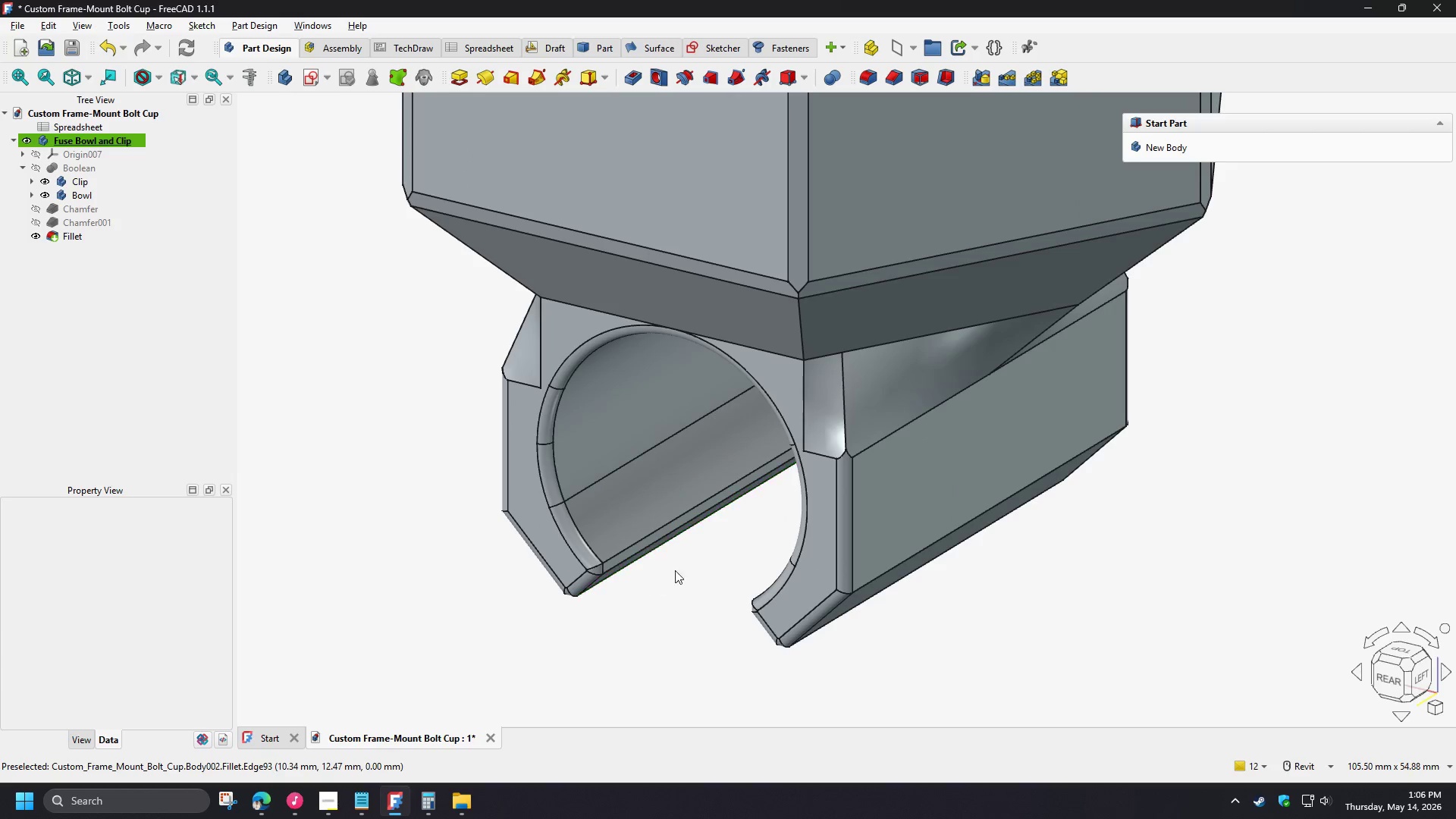 
key(Shift+ShiftLeft)
 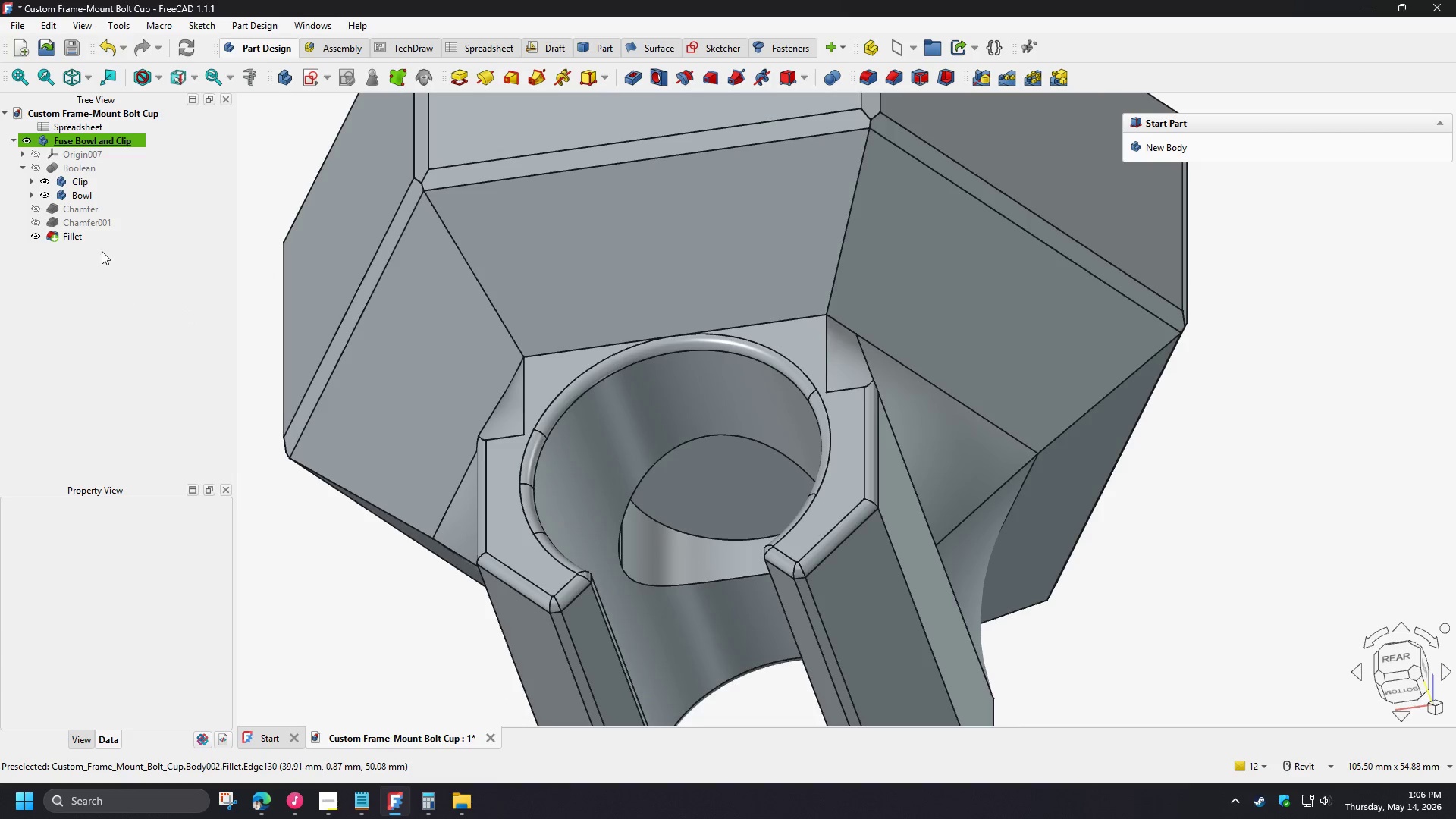 
double_click([89, 239])
 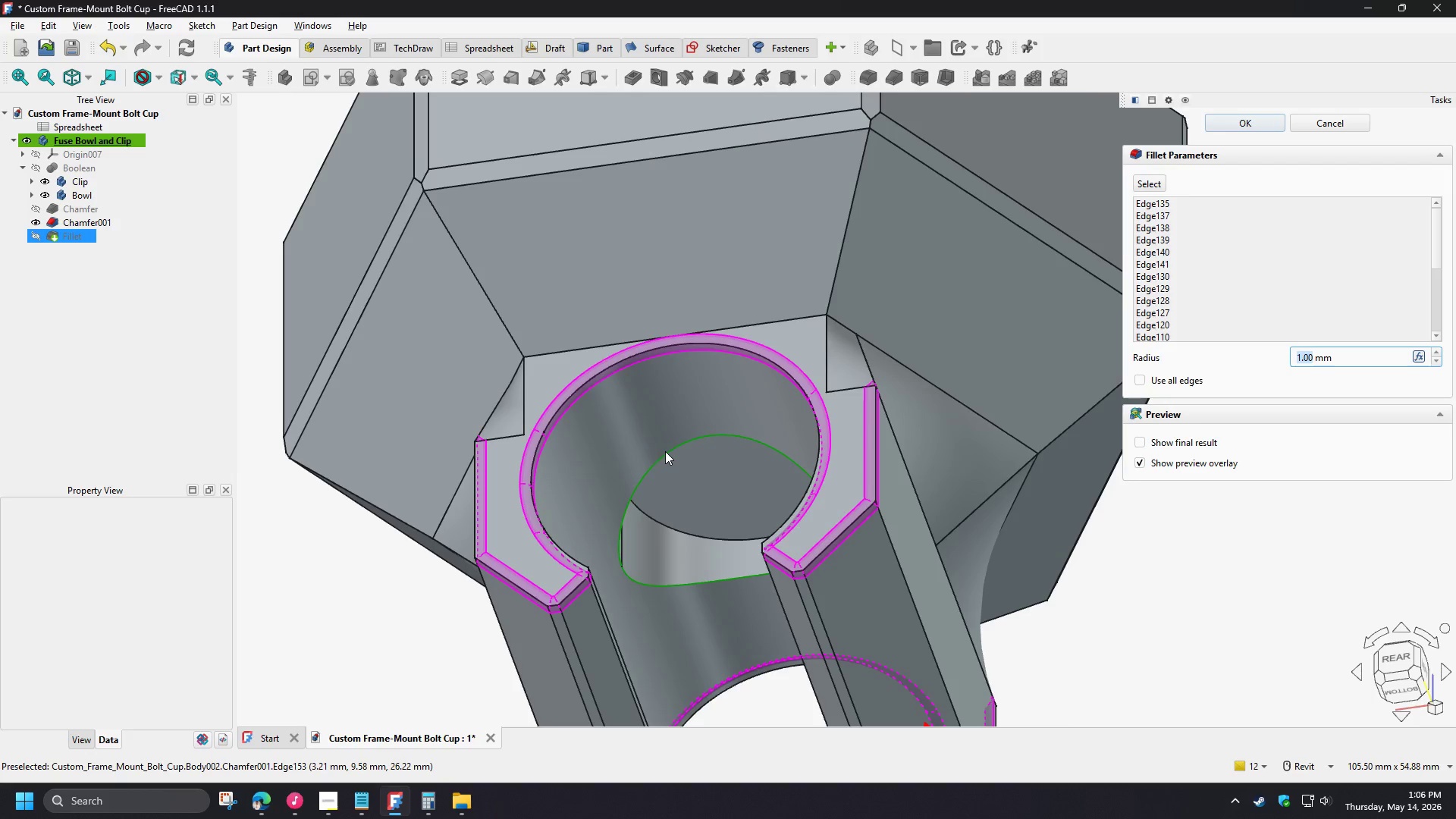 
left_click([665, 451])
 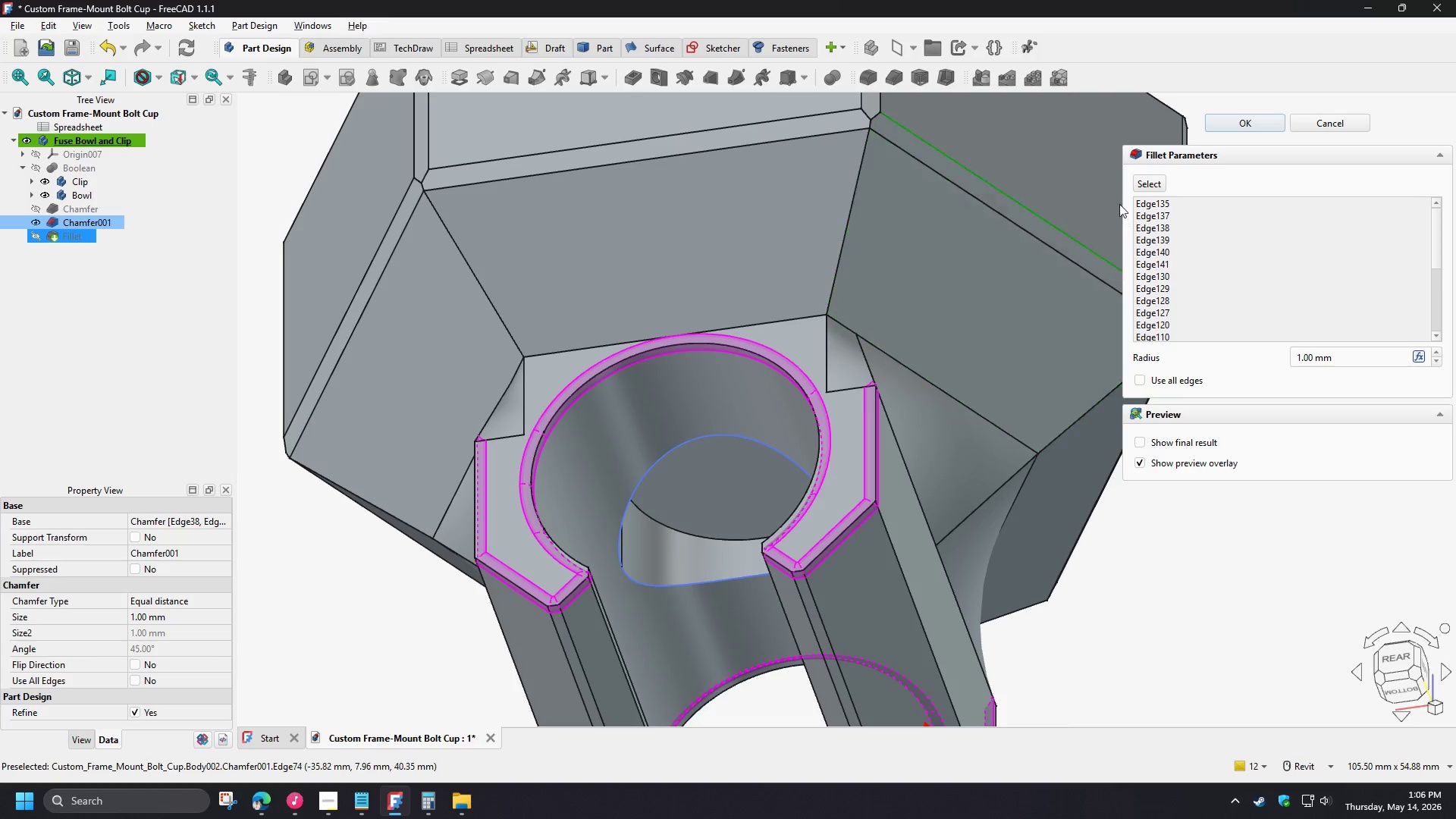 
left_click([1156, 186])
 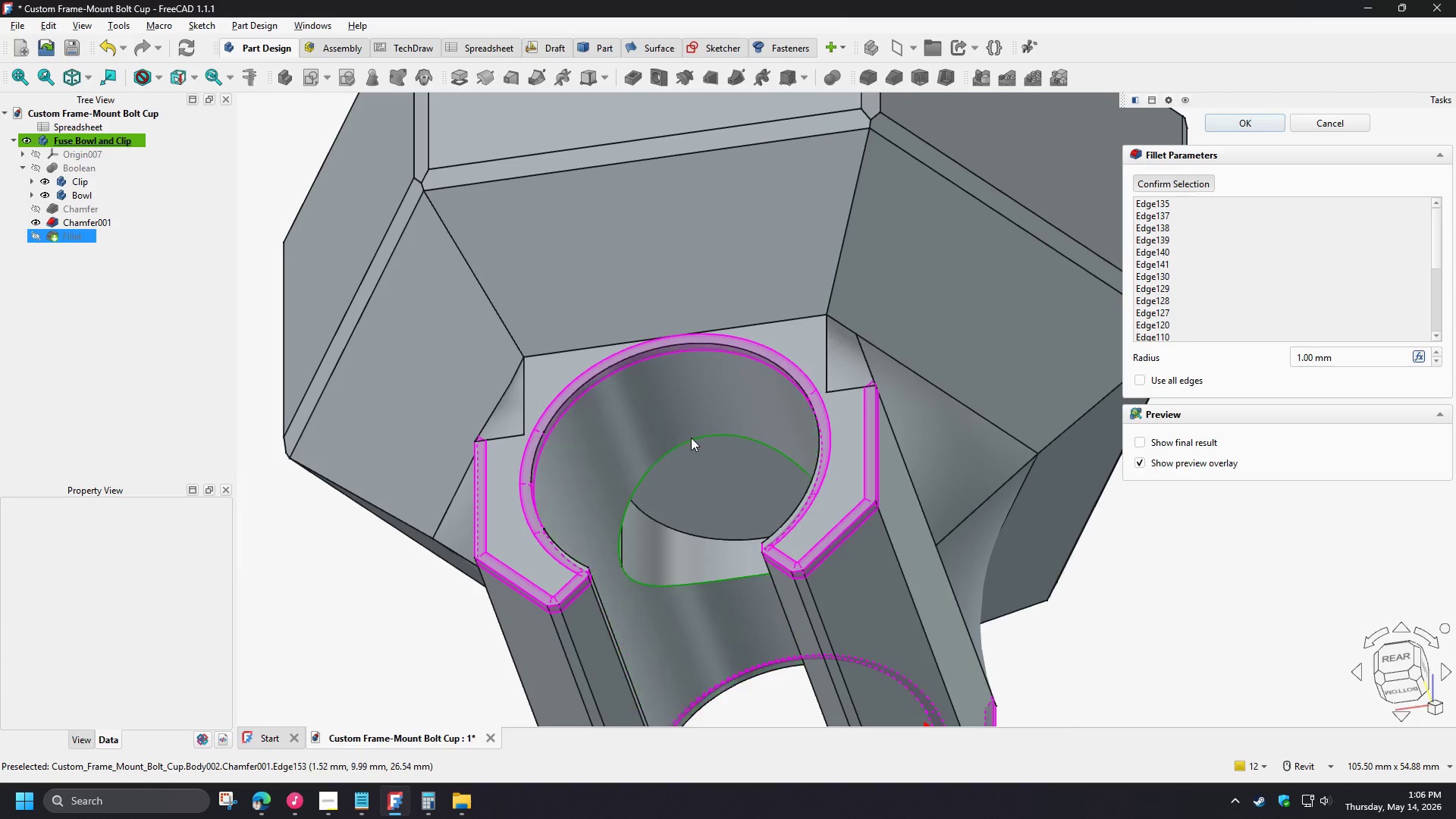 
left_click([691, 438])
 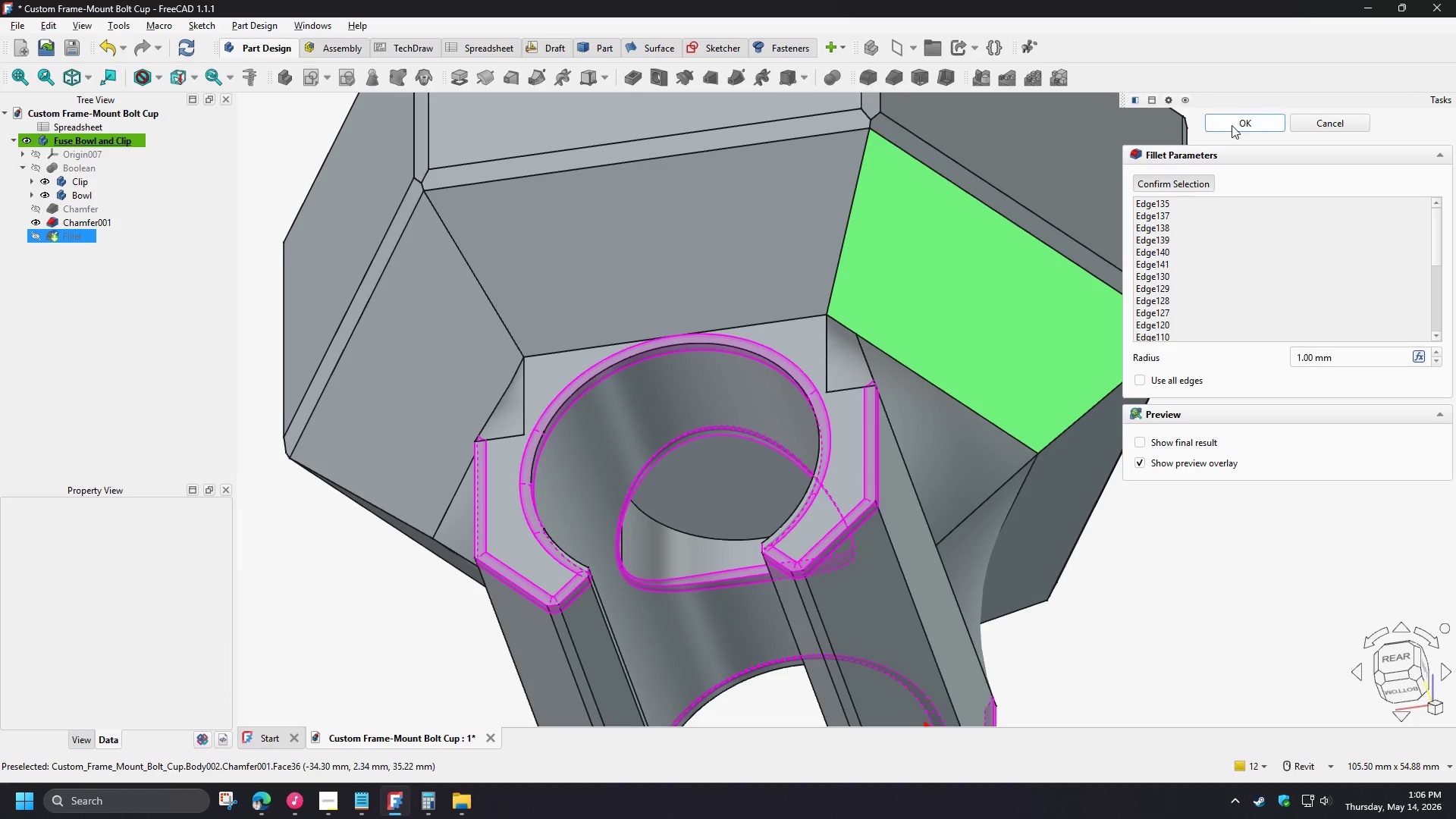 
hold_key(key=ShiftLeft, duration=1.5)
 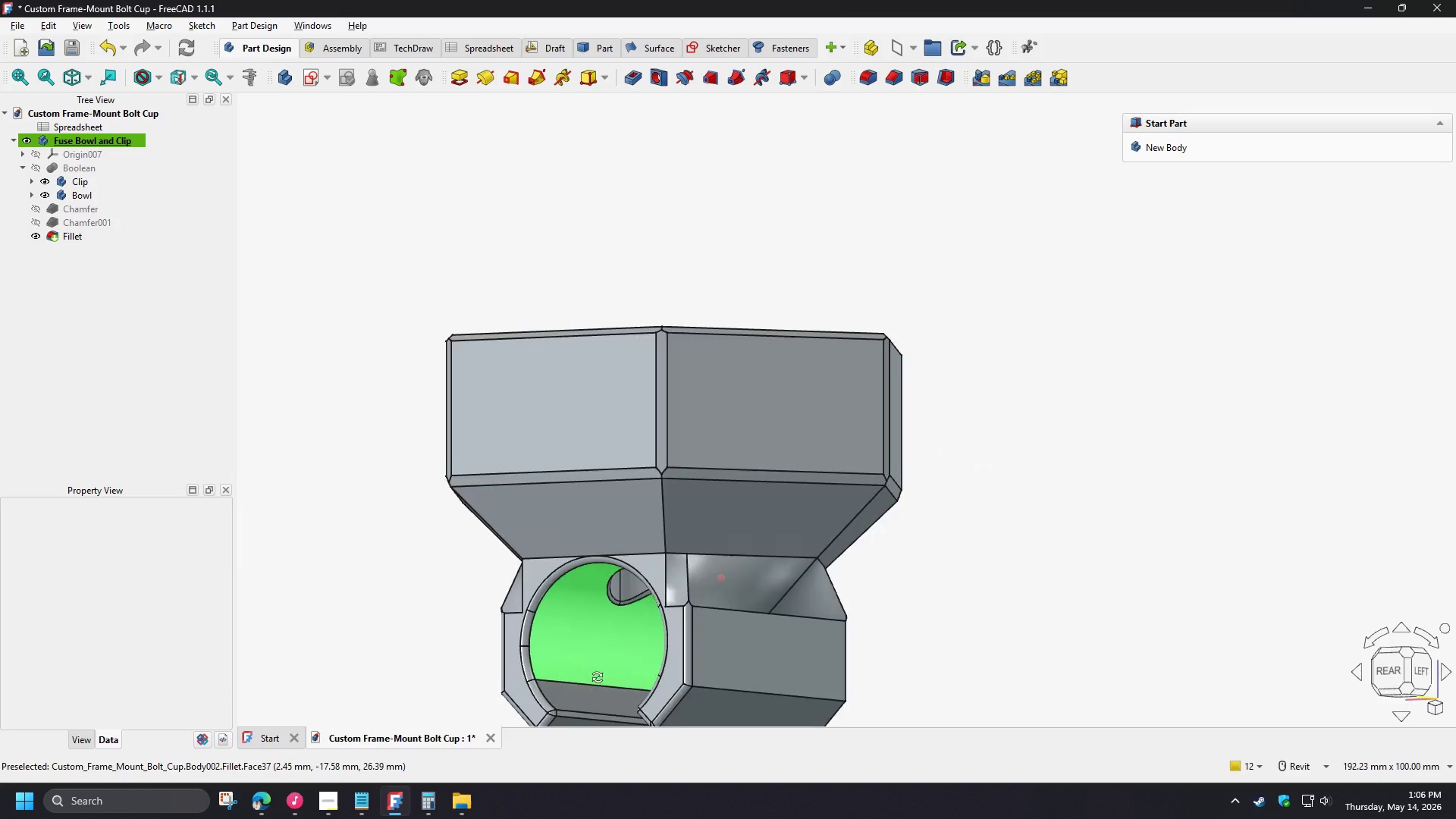 
scroll: coordinate [682, 511], scroll_direction: down, amount: 3.0
 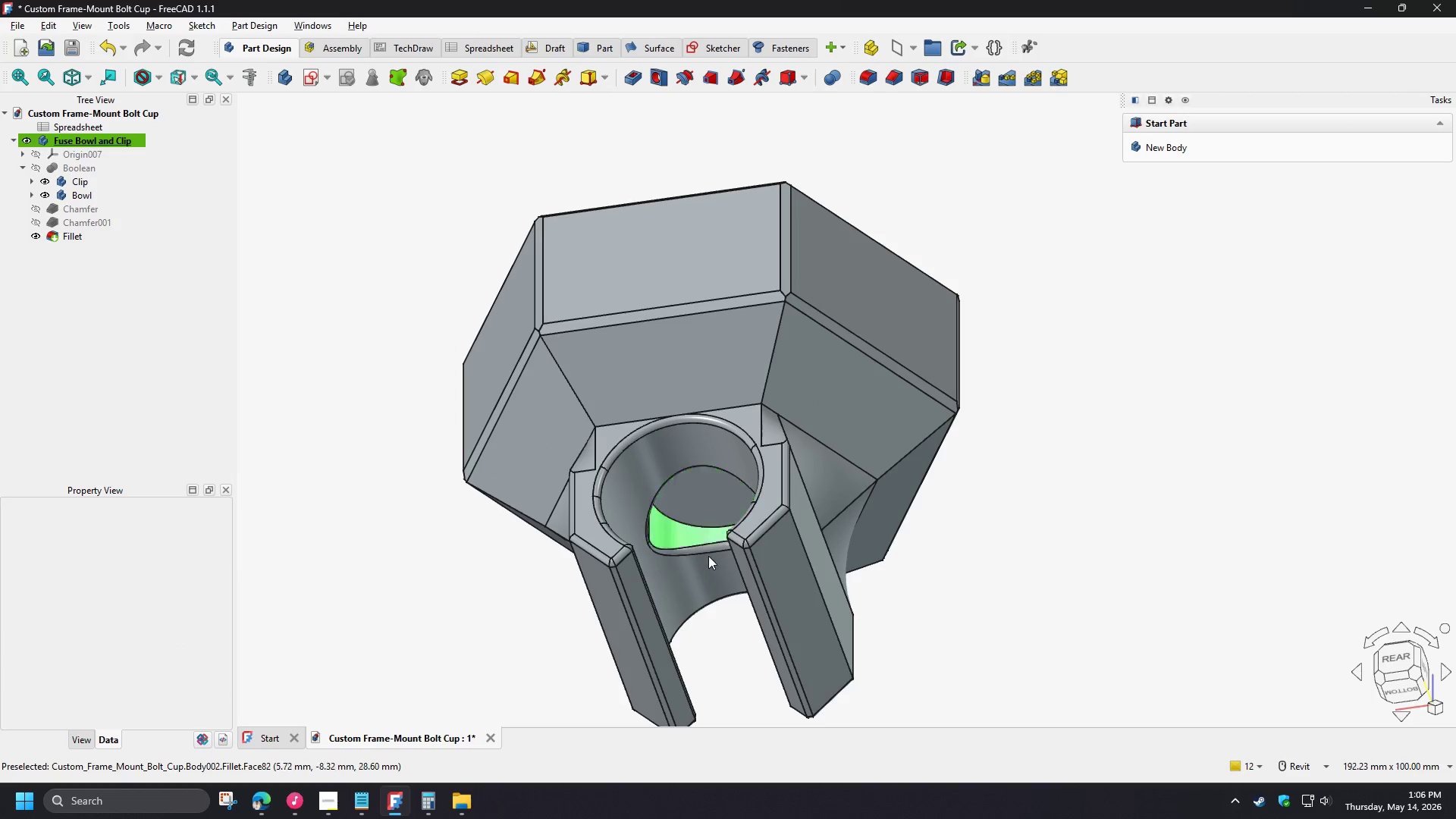 
hold_key(key=ShiftLeft, duration=0.86)
 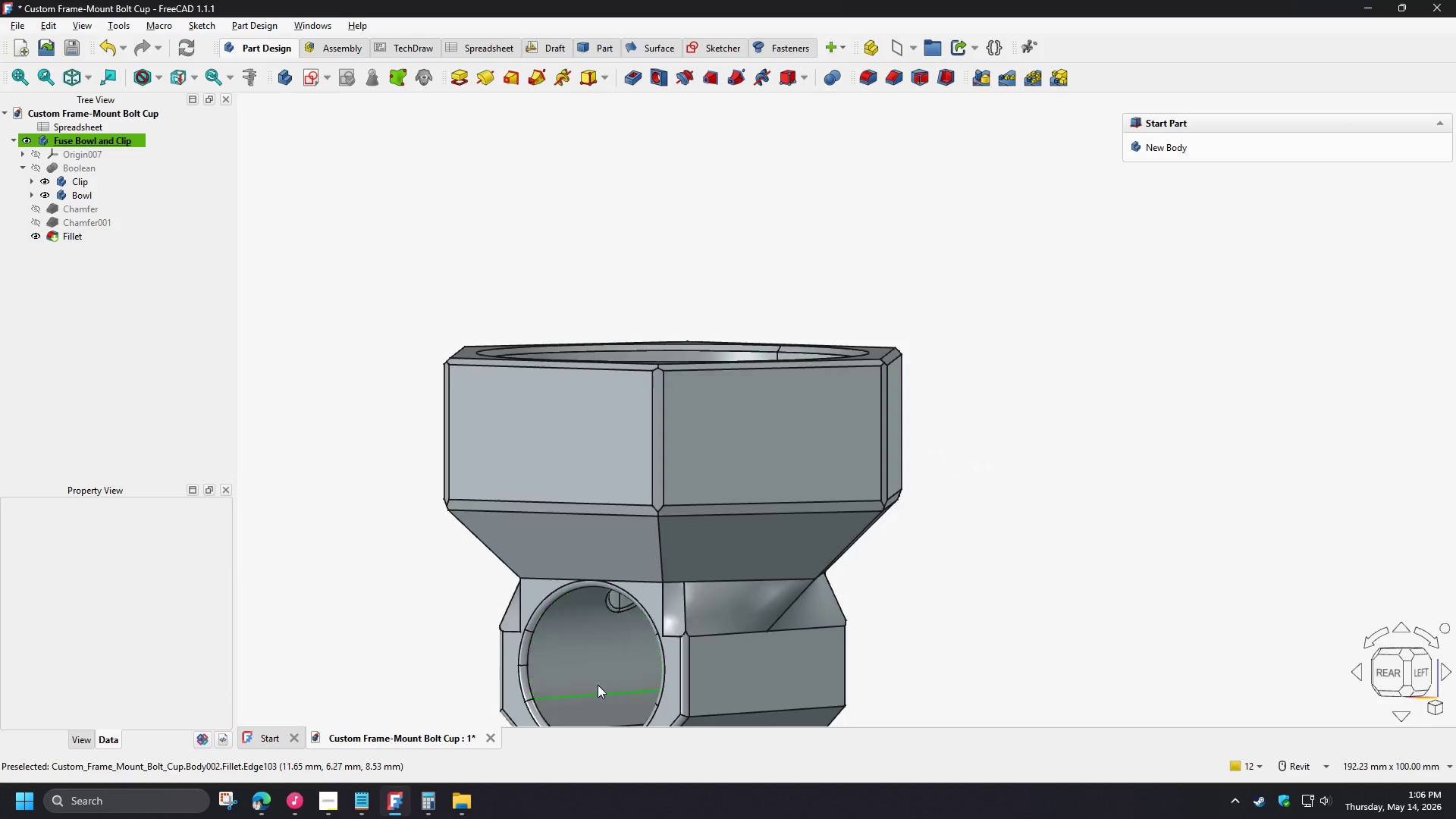 
hold_key(key=ShiftLeft, duration=1.0)
 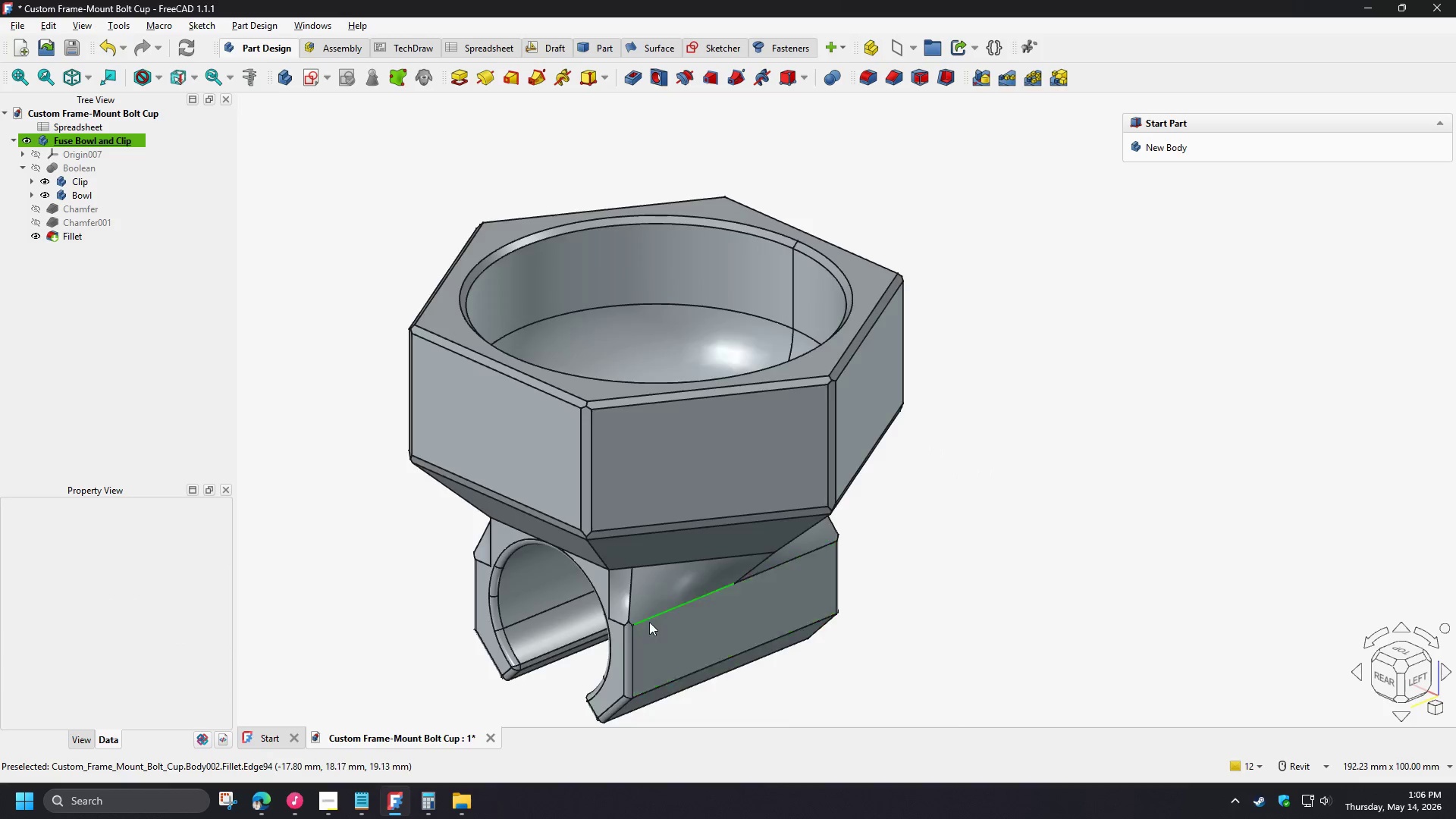 
scroll: coordinate [653, 656], scroll_direction: down, amount: 4.0
 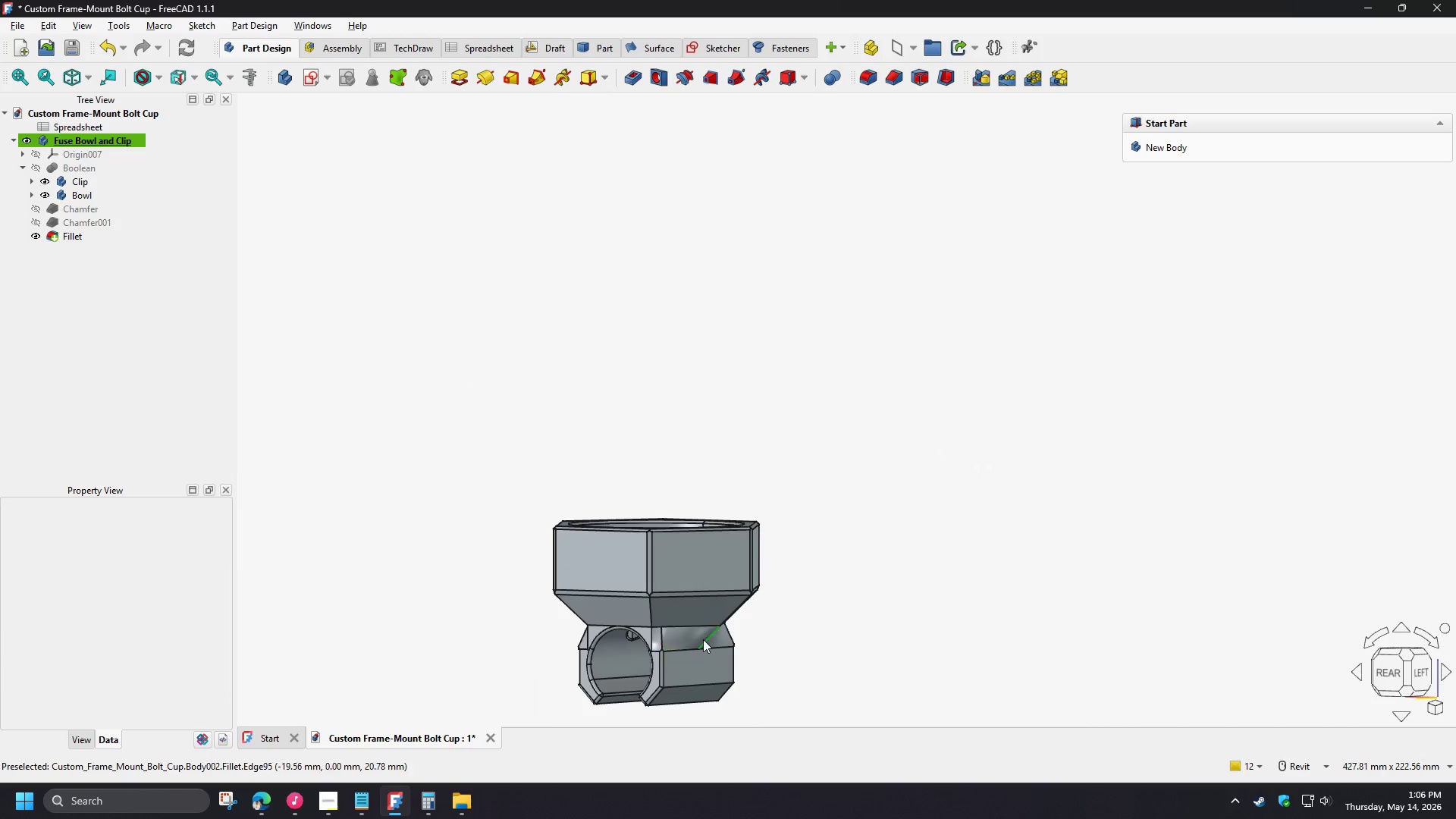 
hold_key(key=ShiftLeft, duration=2.05)
scroll: coordinate [649, 622], scroll_direction: up, amount: 9.0
 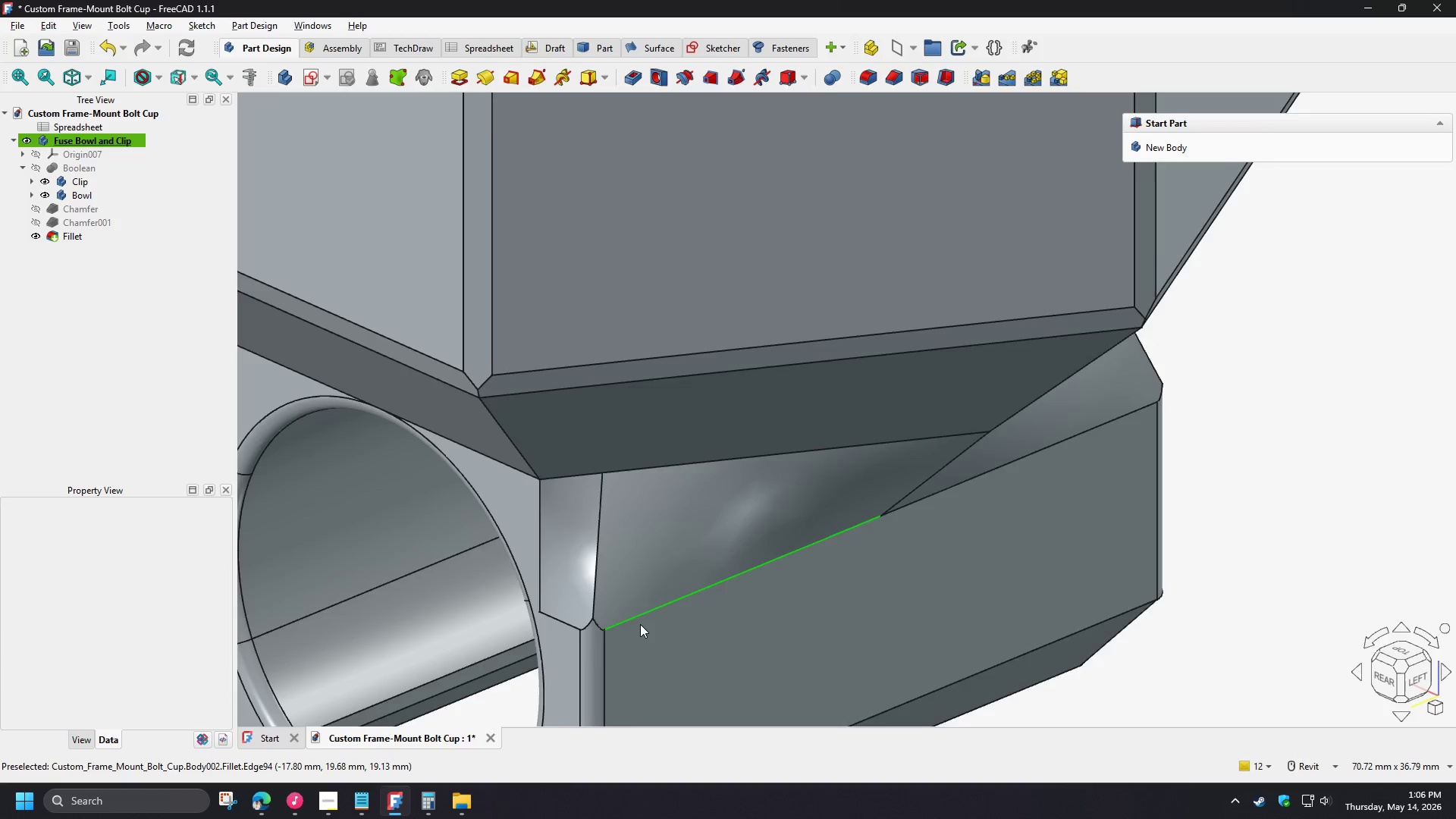 
hold_key(key=ShiftLeft, duration=1.52)
 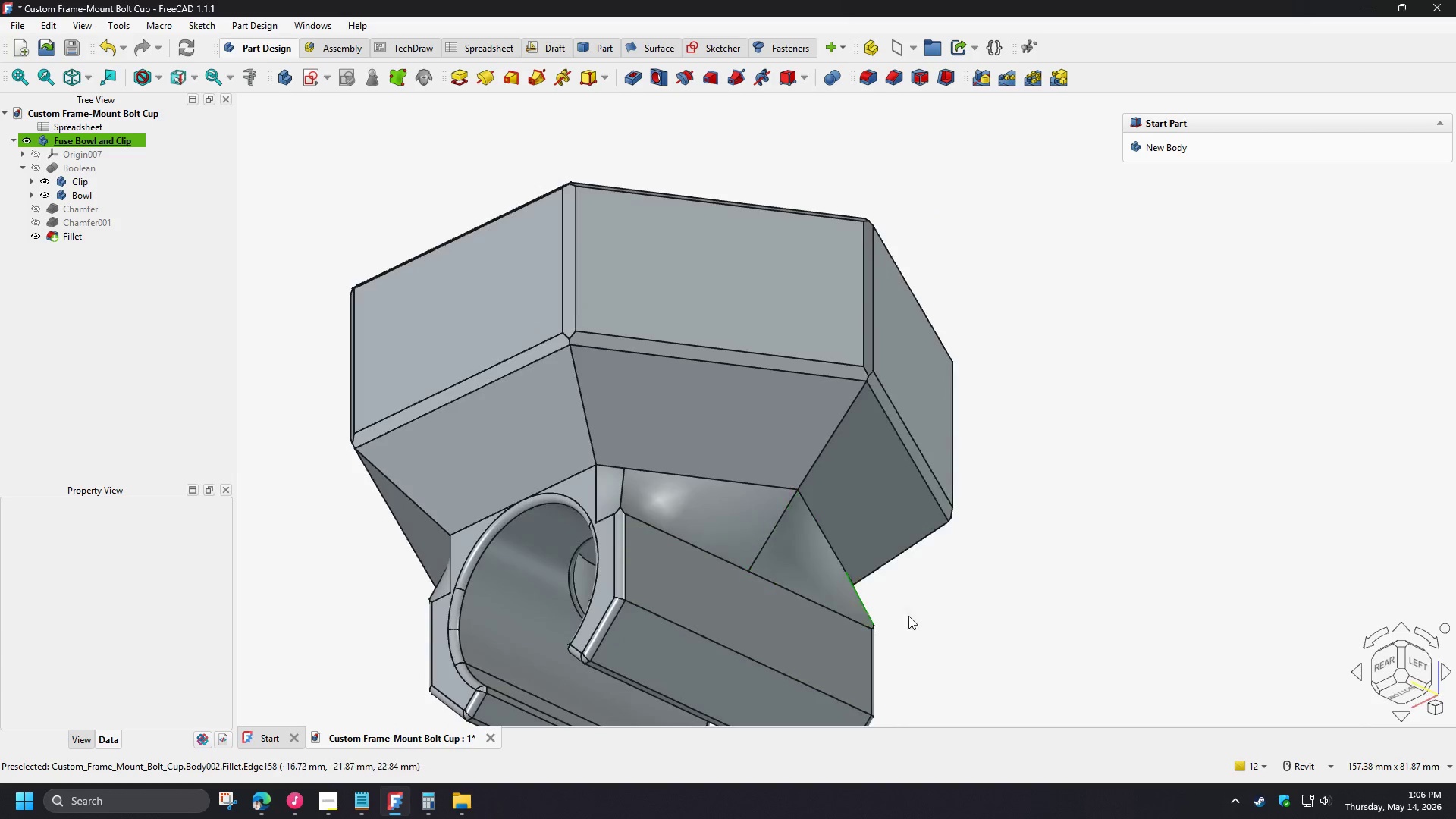 
scroll: coordinate [640, 624], scroll_direction: down, amount: 4.0
 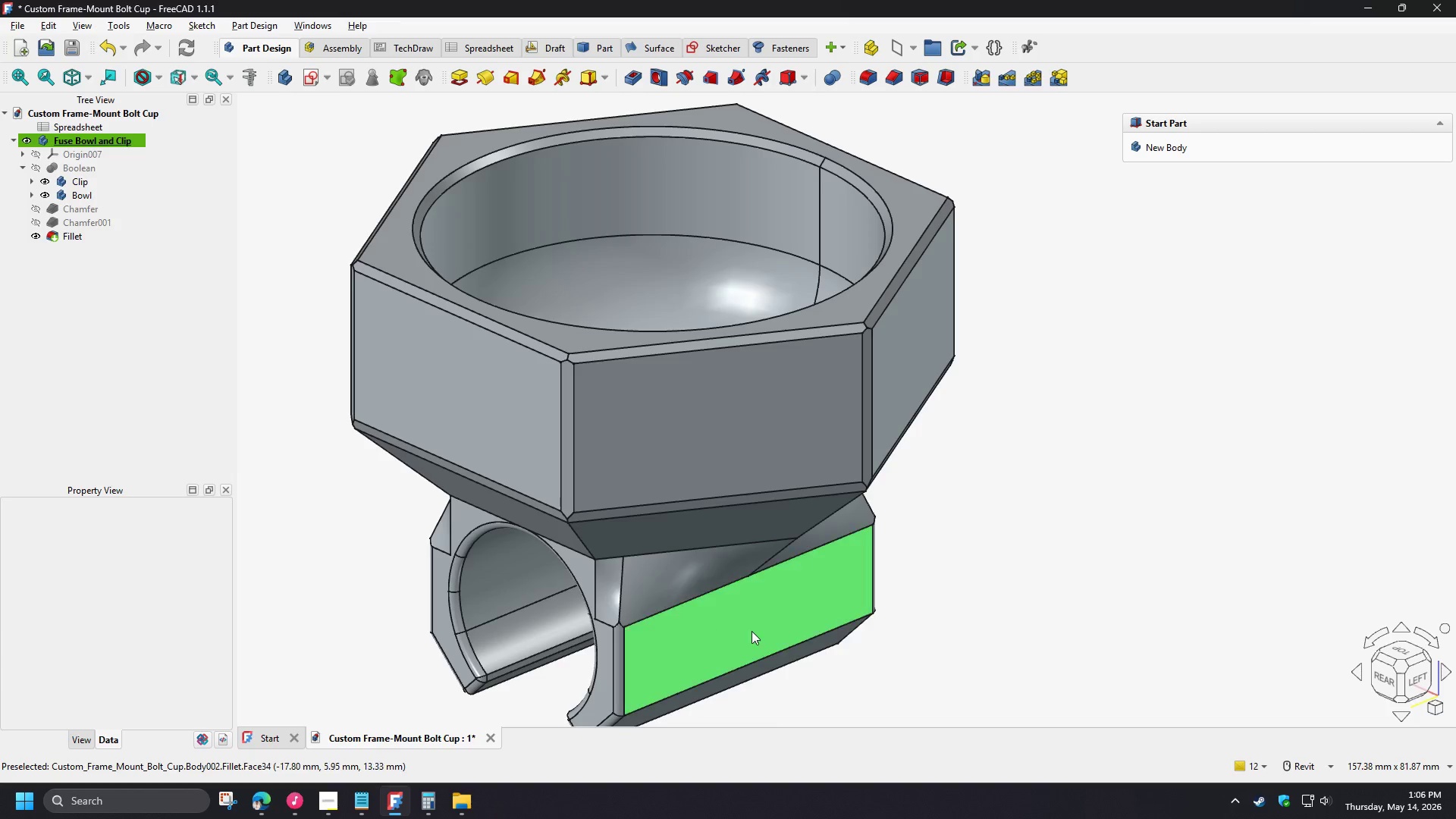 
hold_key(key=ShiftLeft, duration=0.34)
 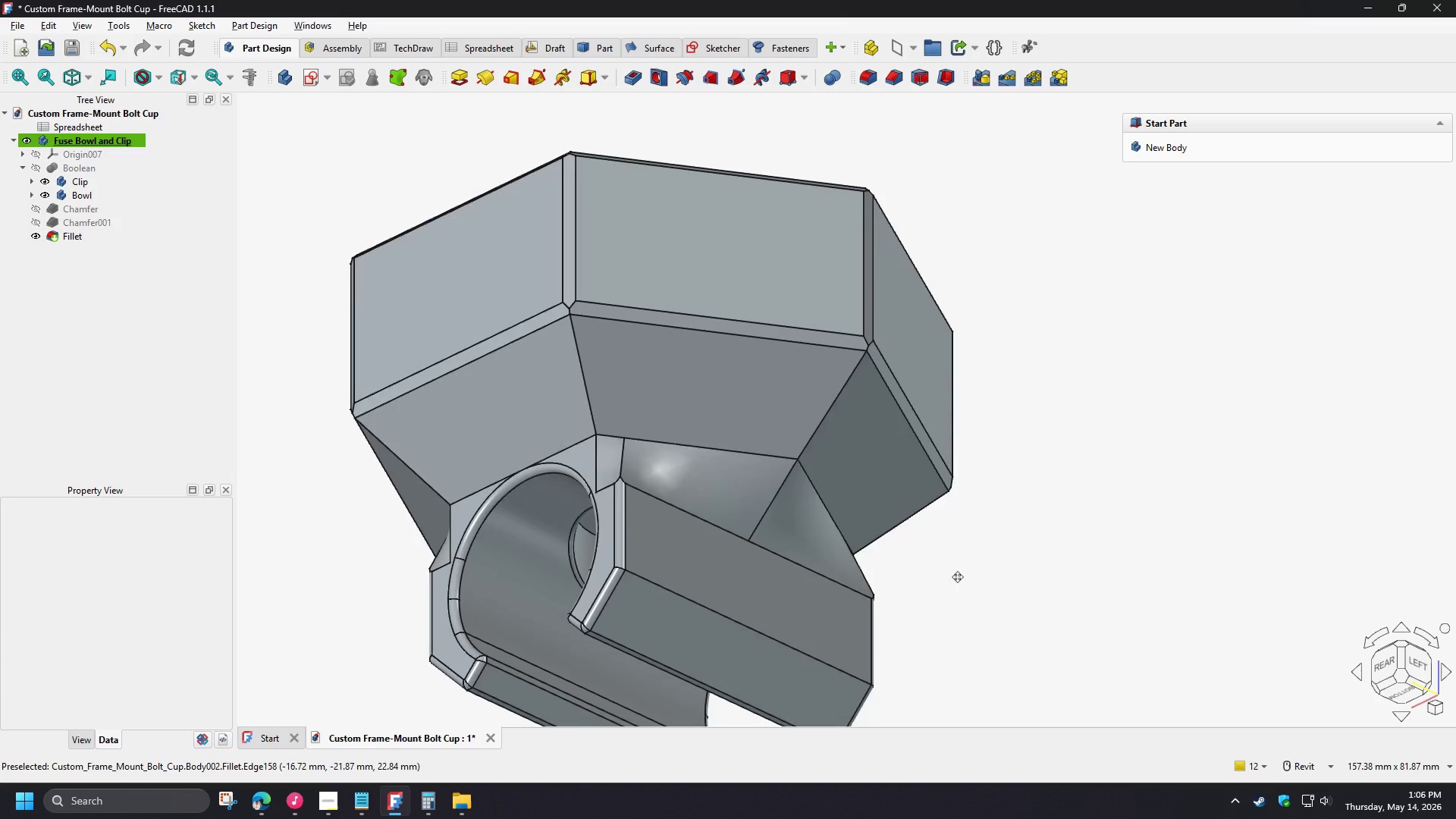 
hold_key(key=ShiftLeft, duration=16.58)
scroll: coordinate [576, 559], scroll_direction: up, amount: 6.0
 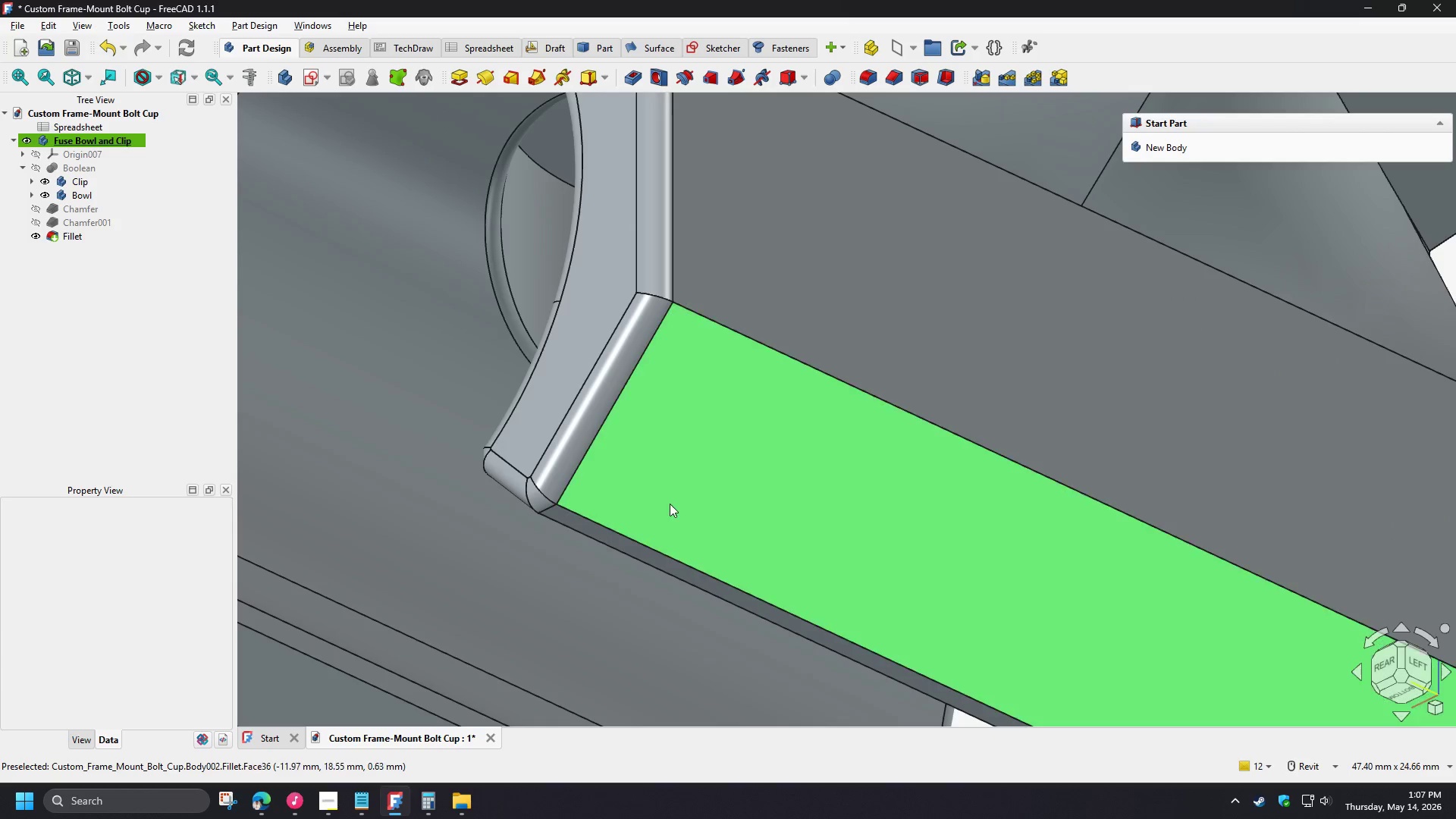 
scroll: coordinate [674, 501], scroll_direction: down, amount: 3.0
 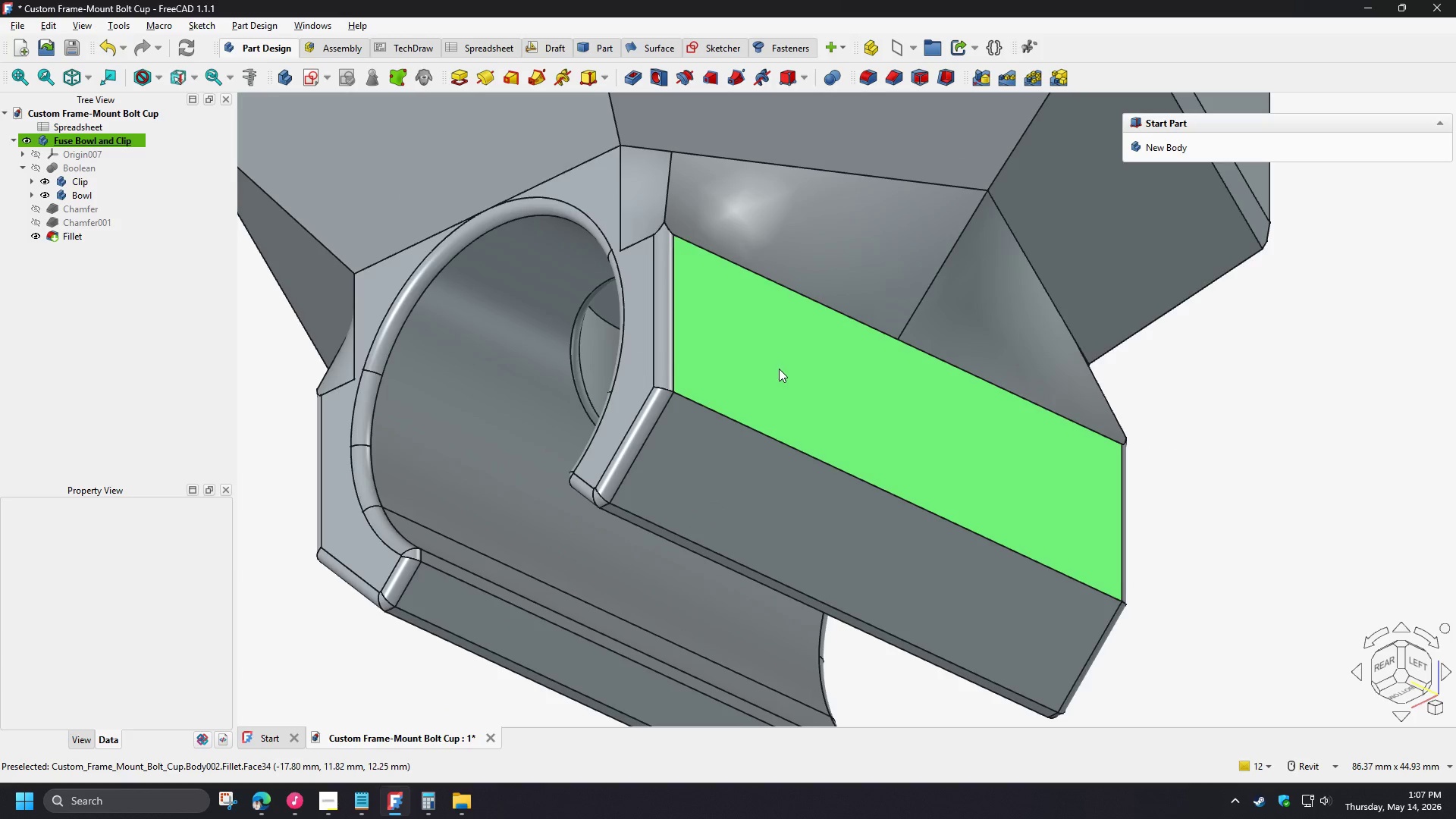 
hold_key(key=ShiftLeft, duration=1.5)
 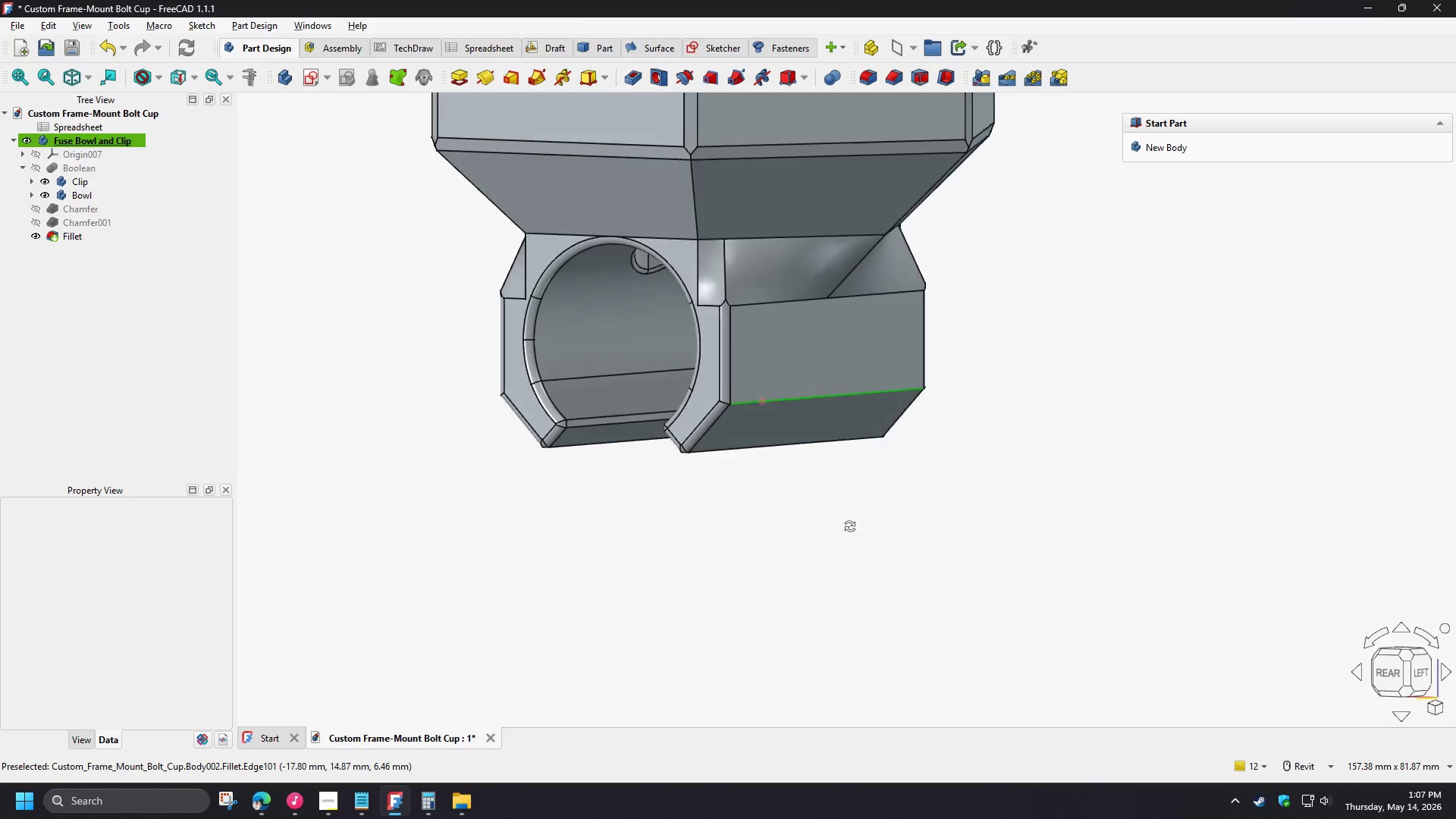 
scroll: coordinate [780, 372], scroll_direction: down, amount: 3.0
 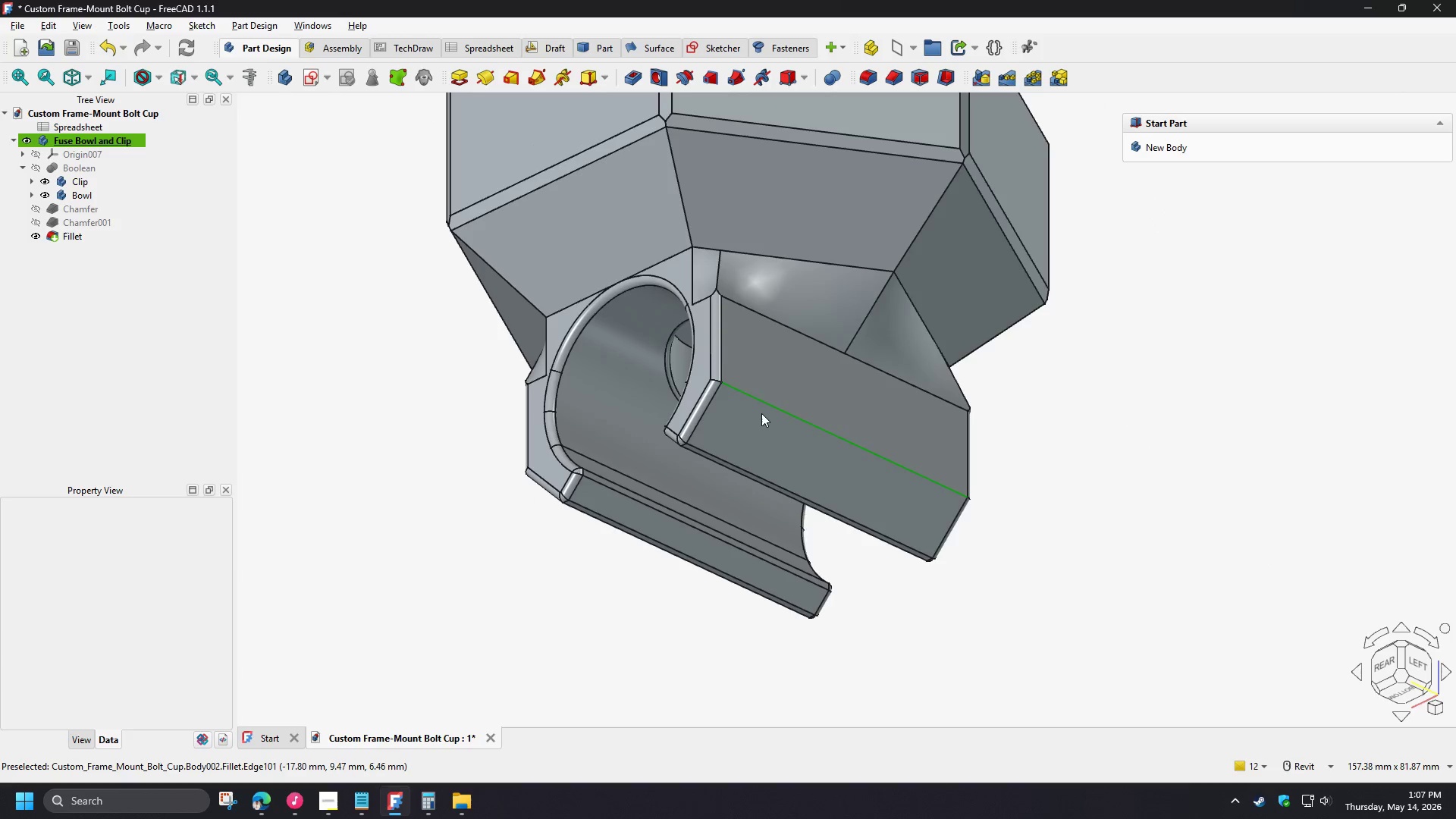 
hold_key(key=ShiftLeft, duration=1.22)
 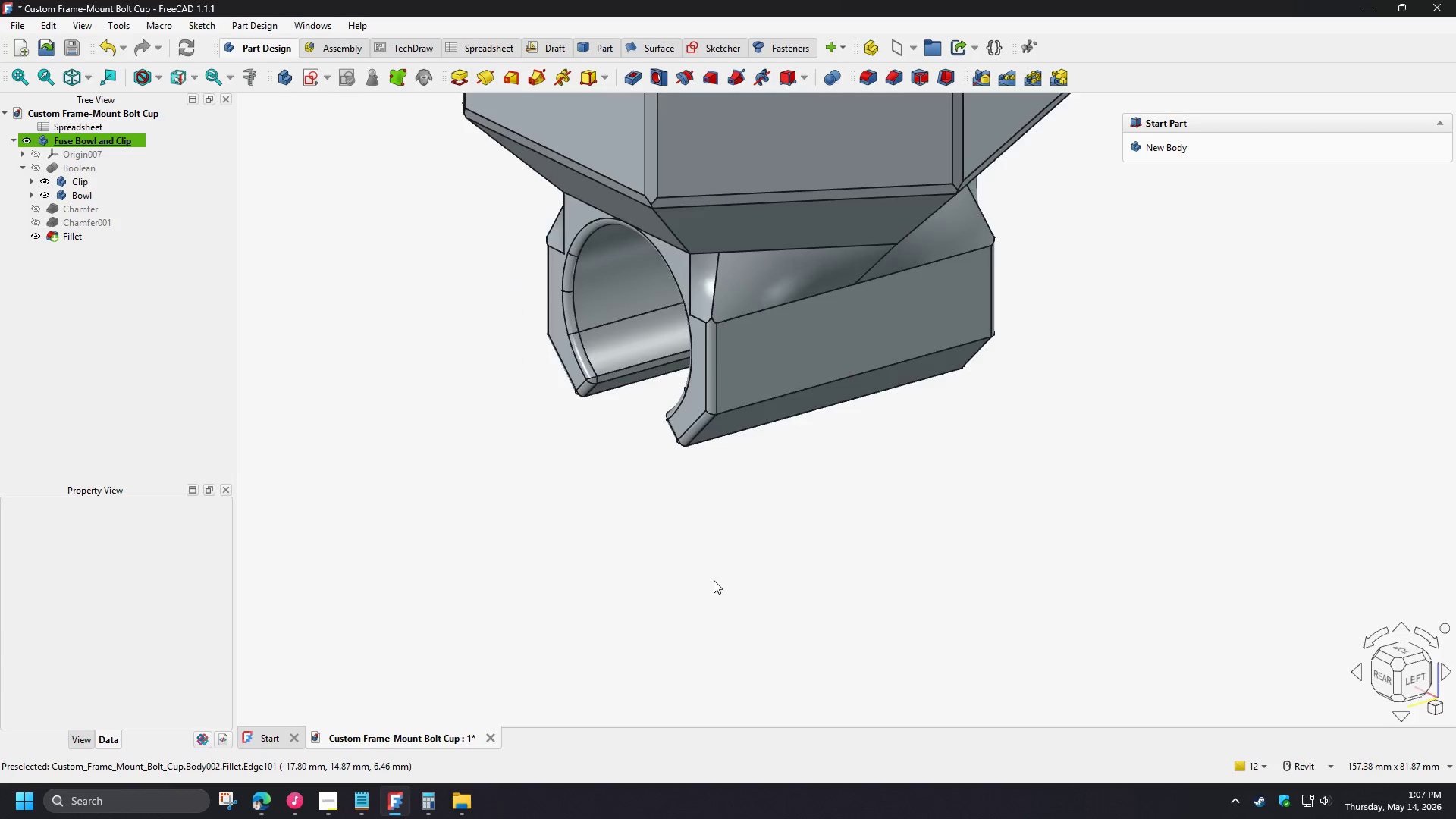 
scroll: coordinate [712, 580], scroll_direction: down, amount: 2.0
 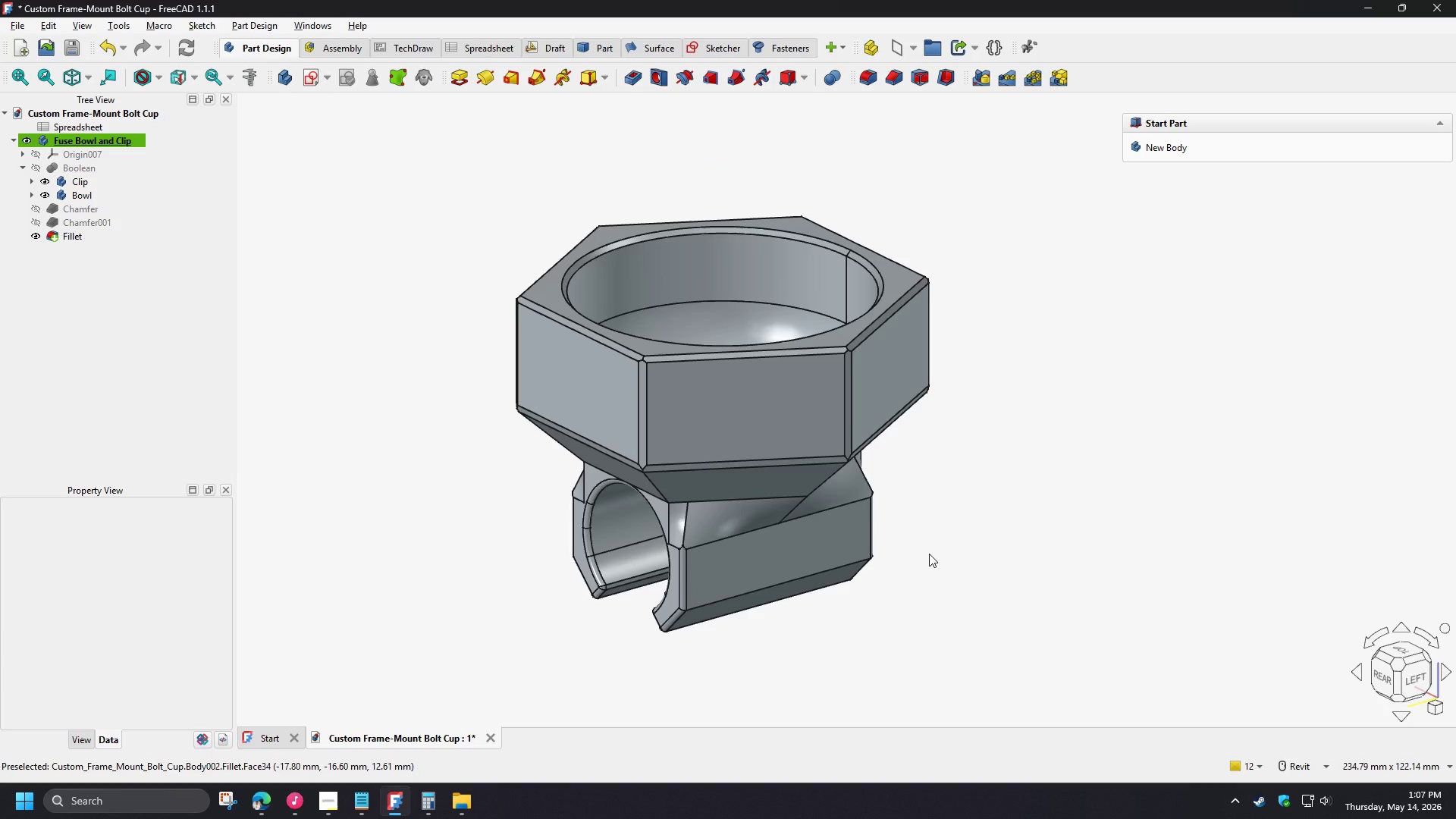 
hold_key(key=ShiftLeft, duration=1.51)
 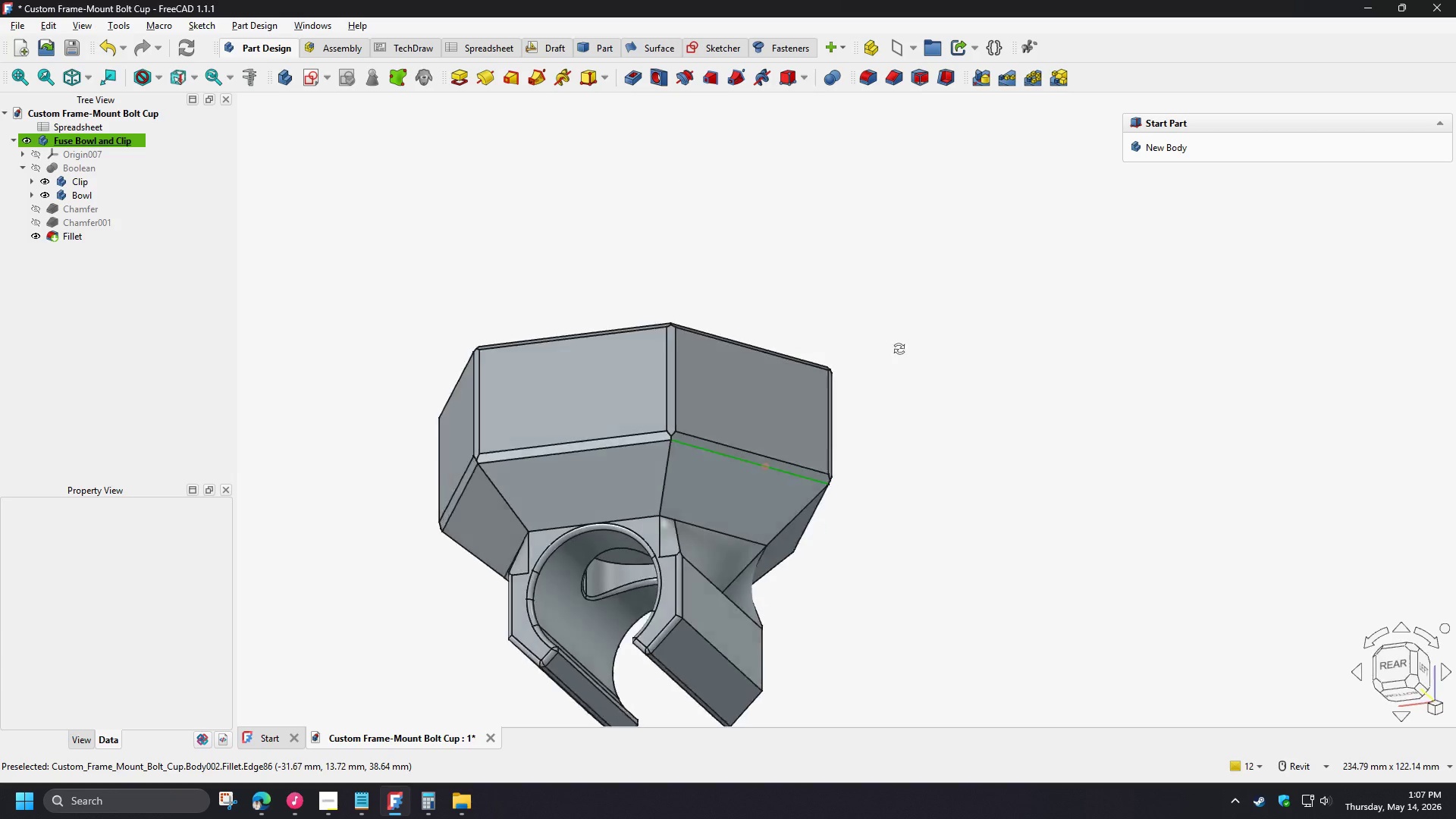 
hold_key(key=ShiftLeft, duration=1.41)
 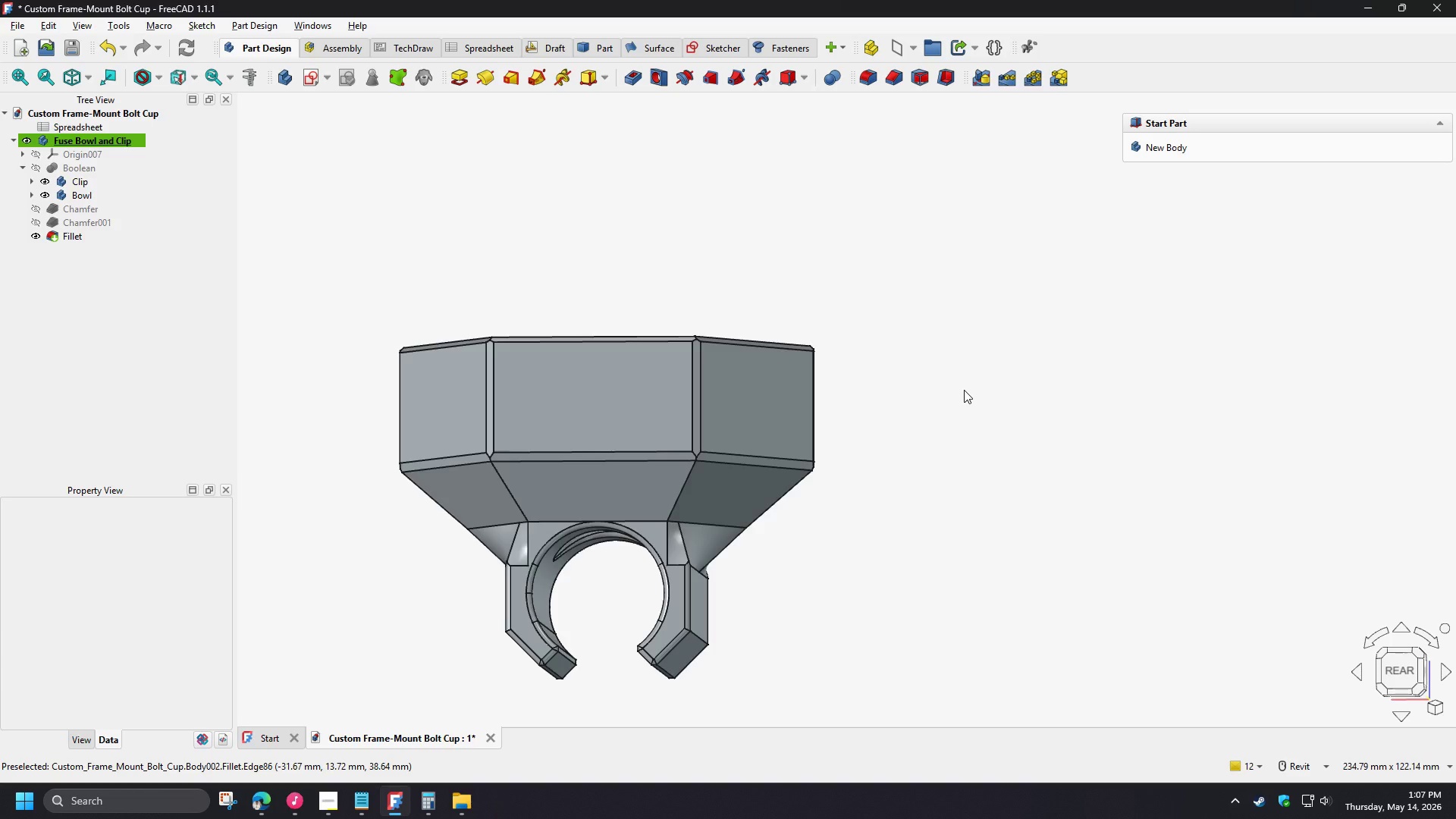 
wait(36.7)
 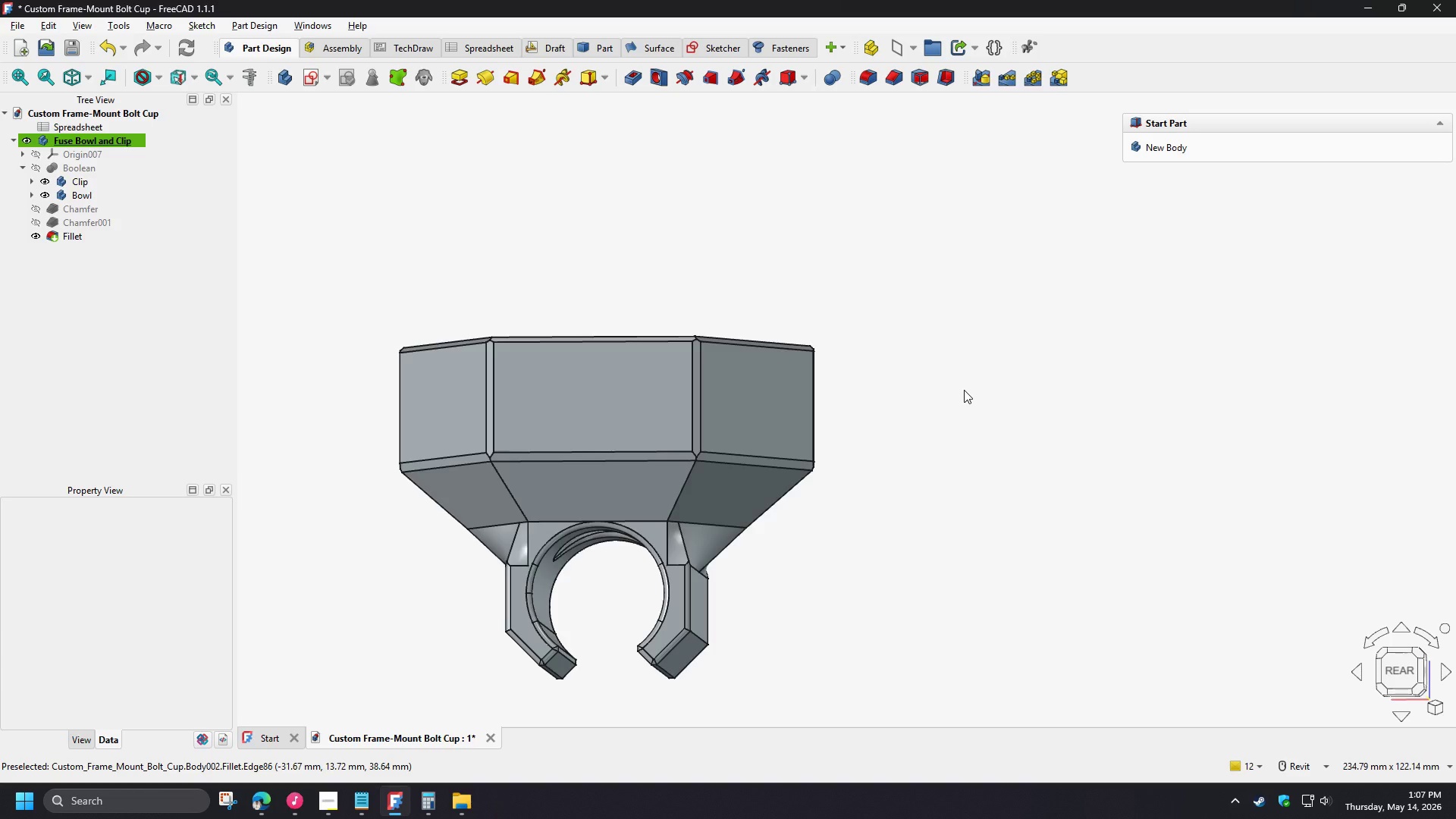 
scroll: coordinate [666, 558], scroll_direction: up, amount: 3.0
 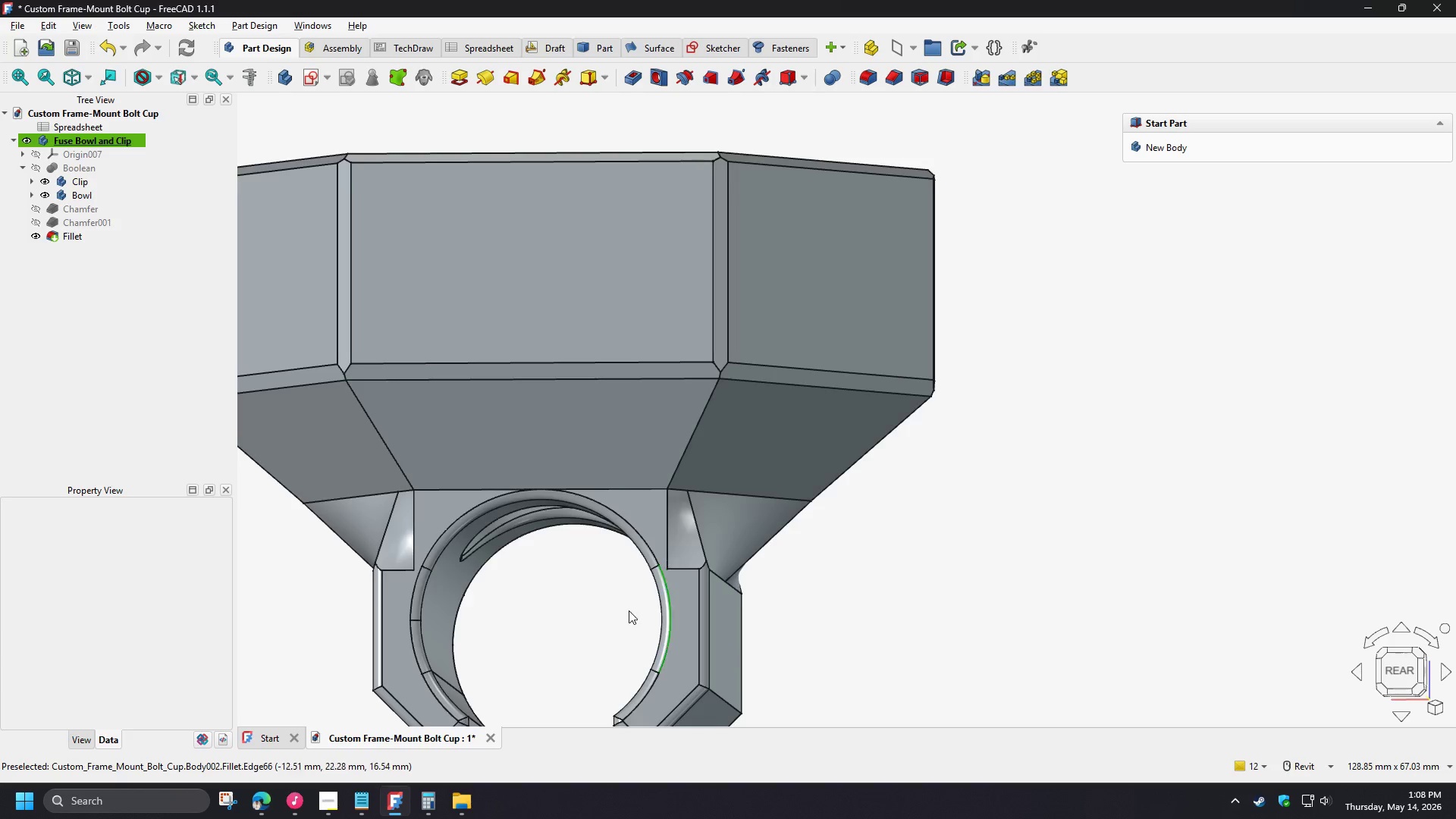 
hold_key(key=ShiftLeft, duration=1.5)
 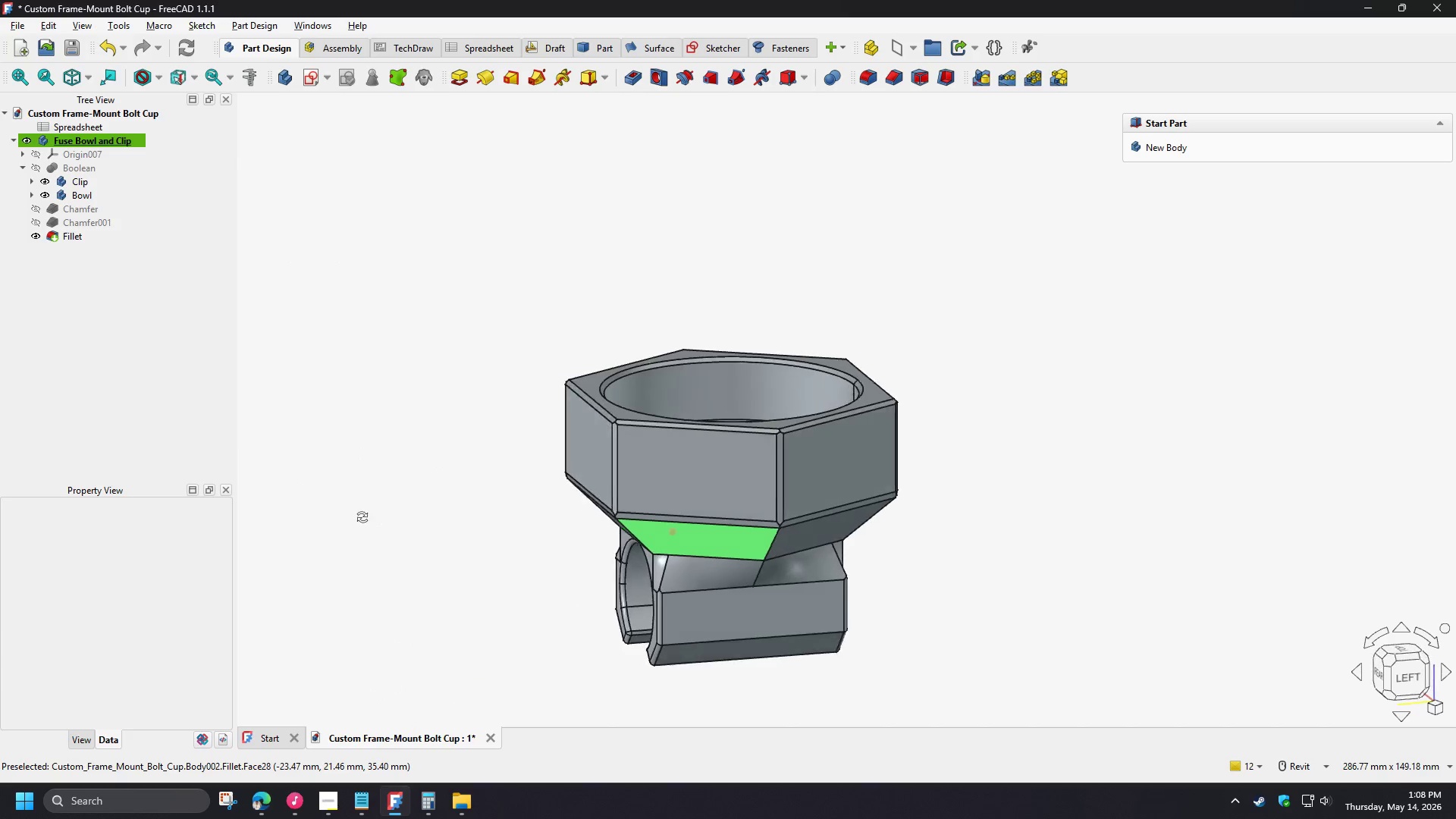 
scroll: coordinate [594, 627], scroll_direction: down, amount: 4.0
 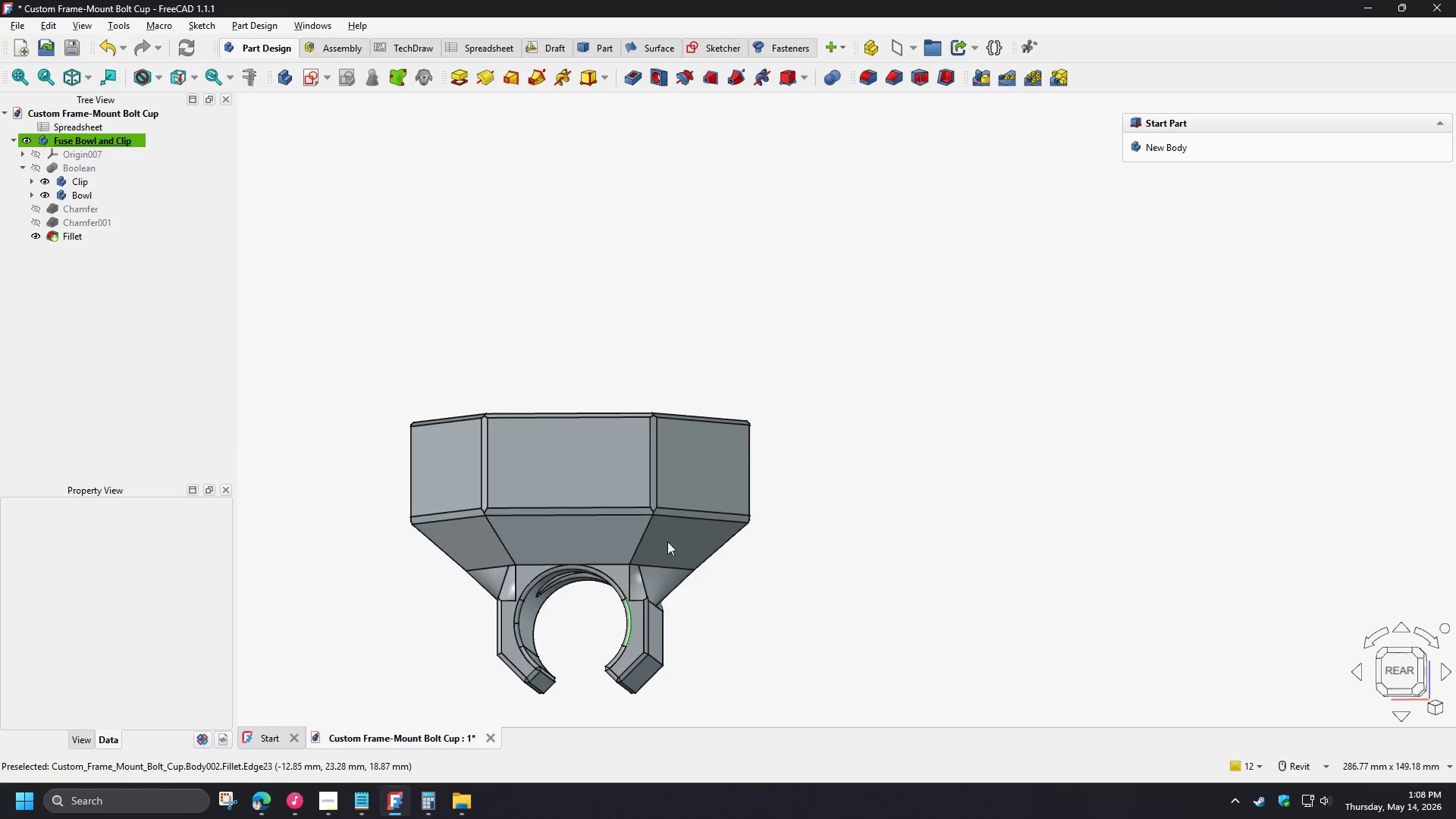 
hold_key(key=ShiftLeft, duration=1.51)
 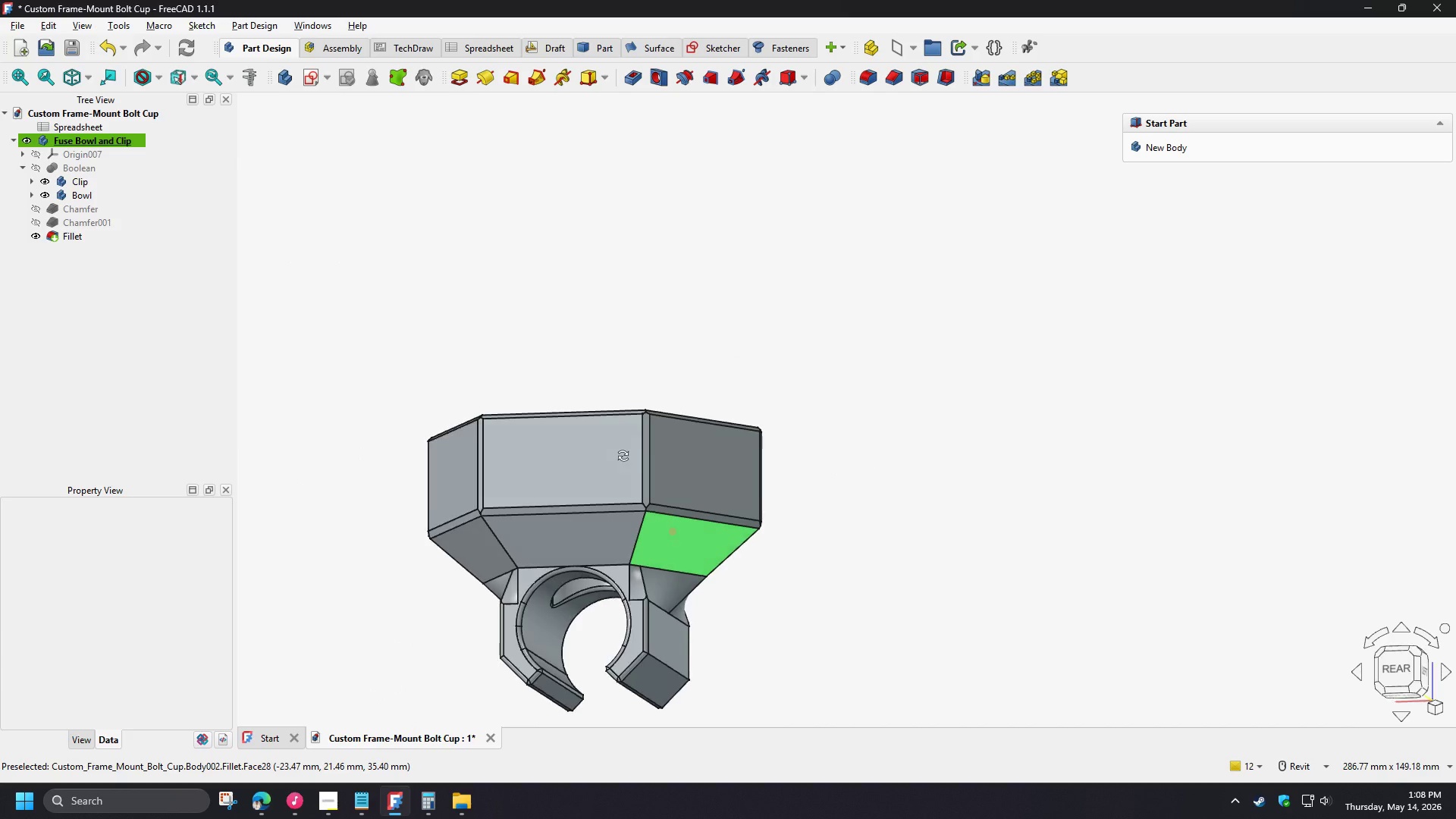 
hold_key(key=ShiftLeft, duration=1.38)
 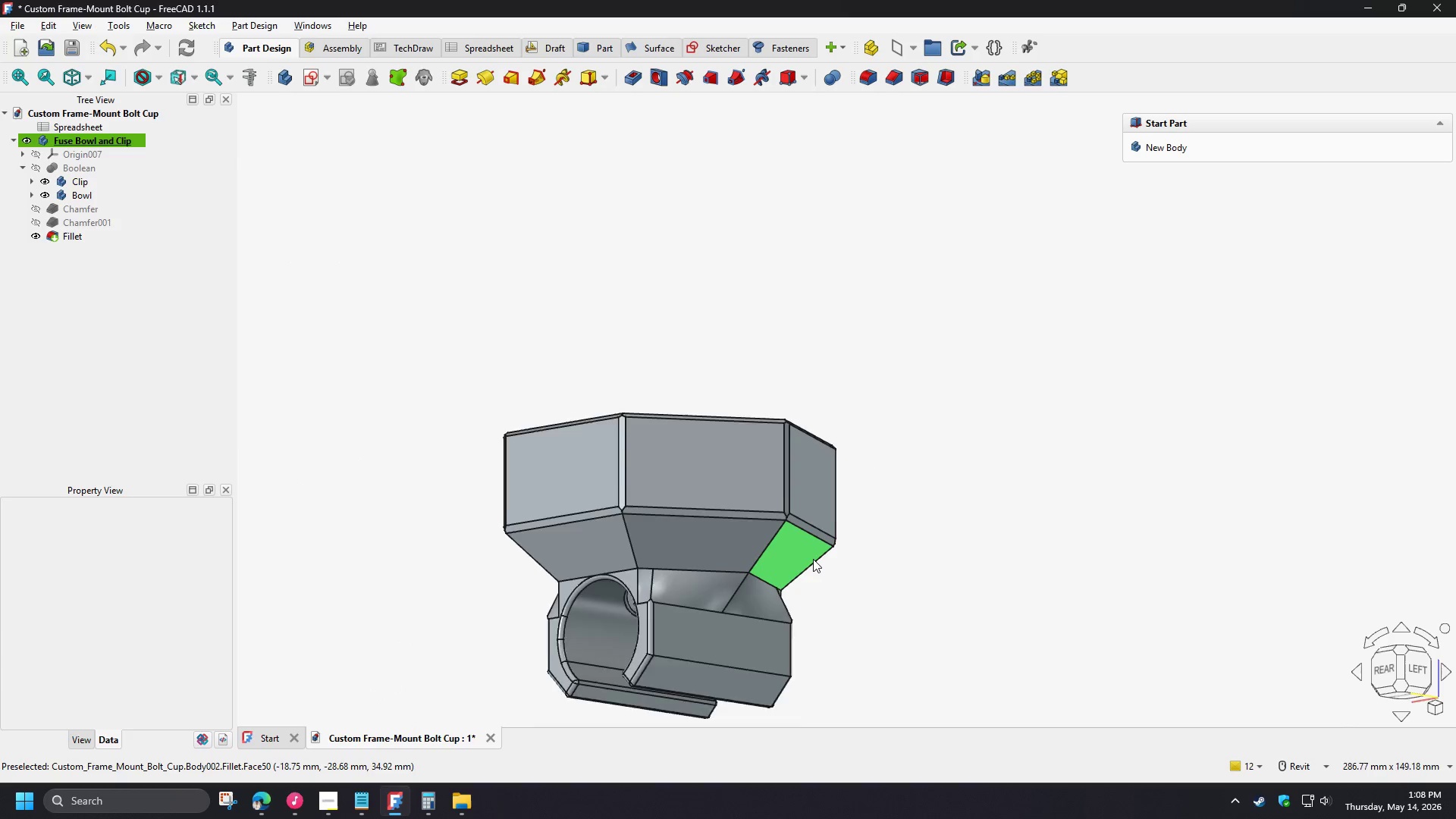 
hold_key(key=ShiftLeft, duration=1.5)
scroll: coordinate [771, 547], scroll_direction: up, amount: 3.0
 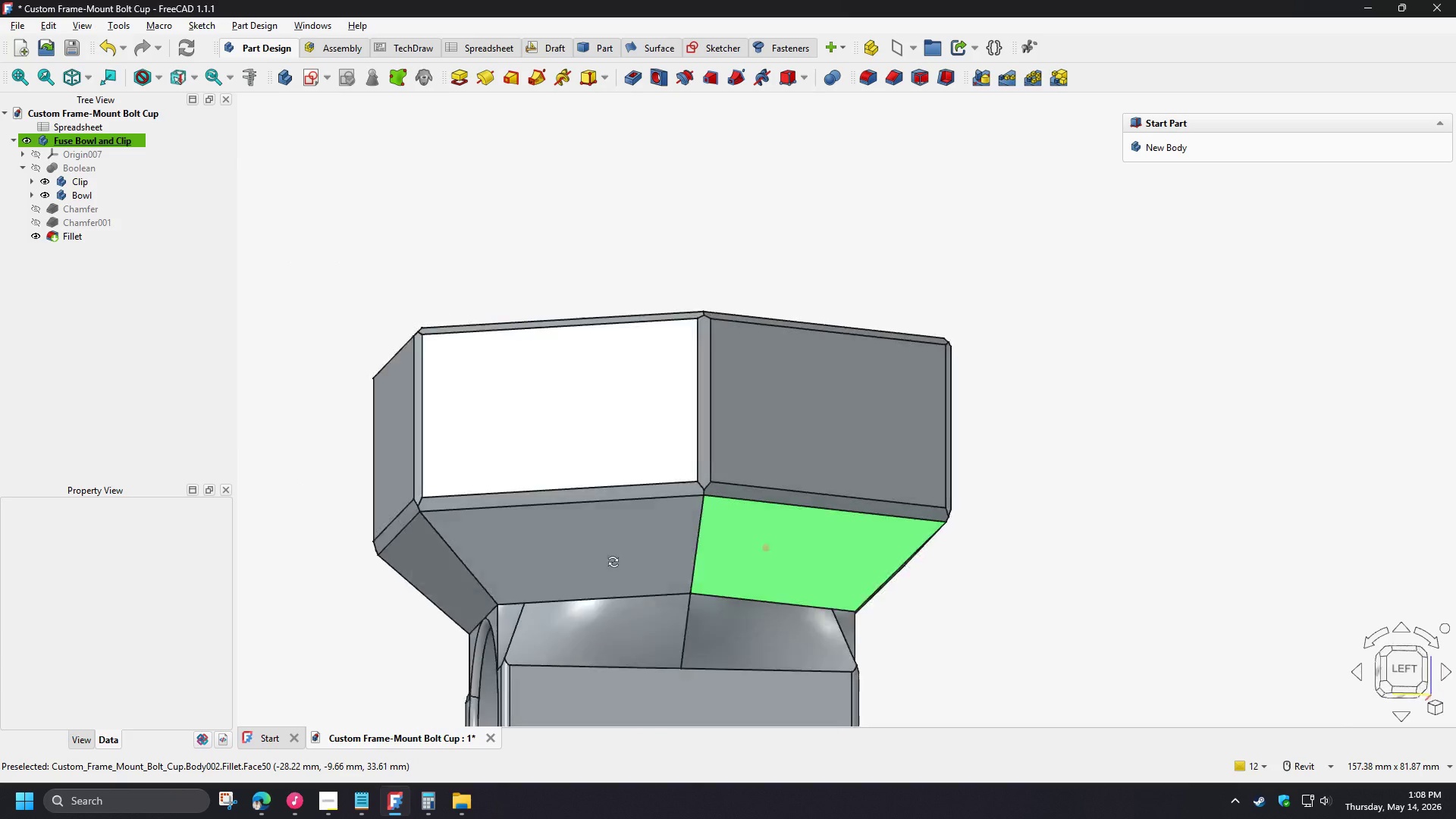 
hold_key(key=ShiftLeft, duration=1.5)
 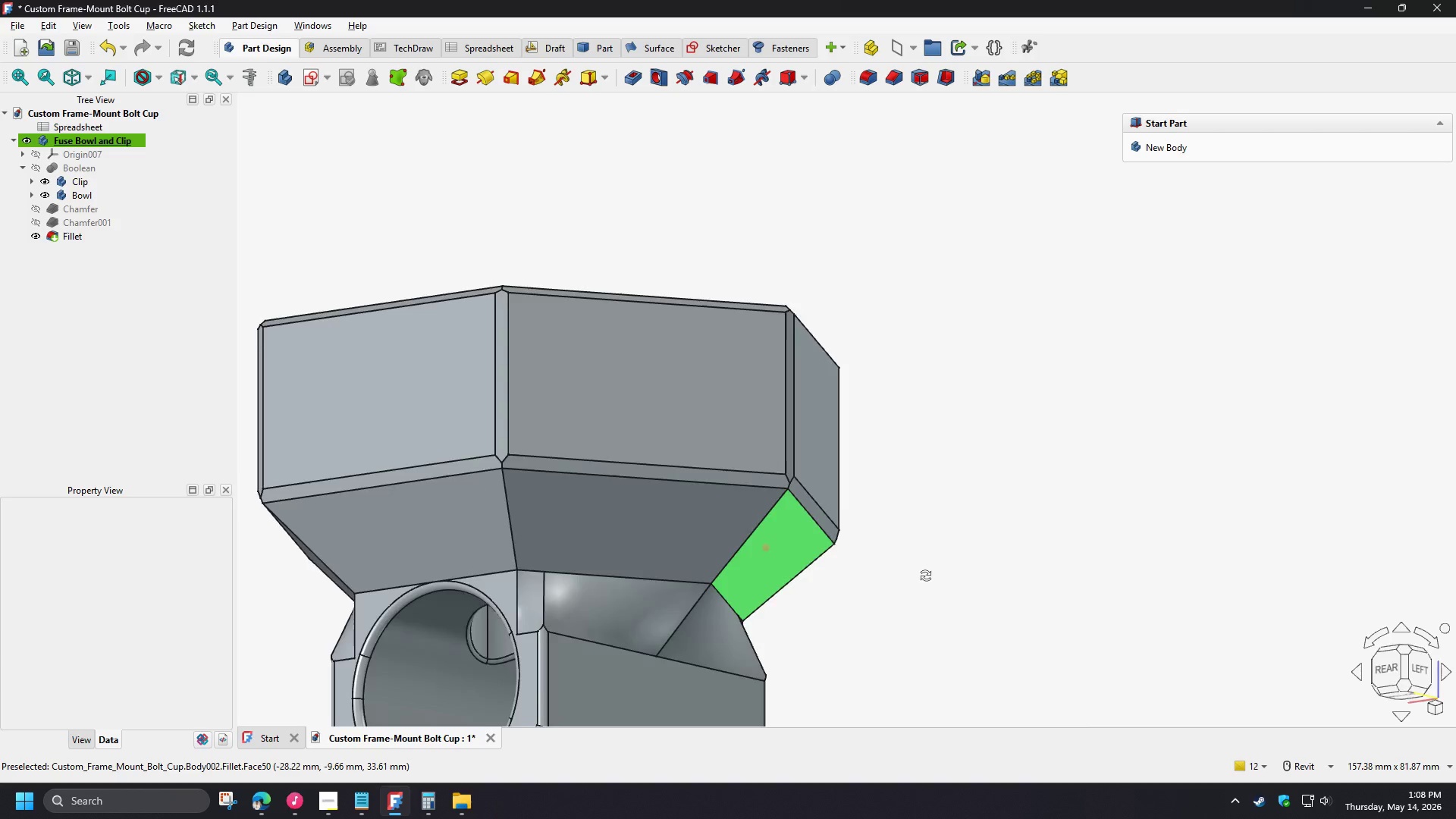 
hold_key(key=ShiftLeft, duration=1.11)
 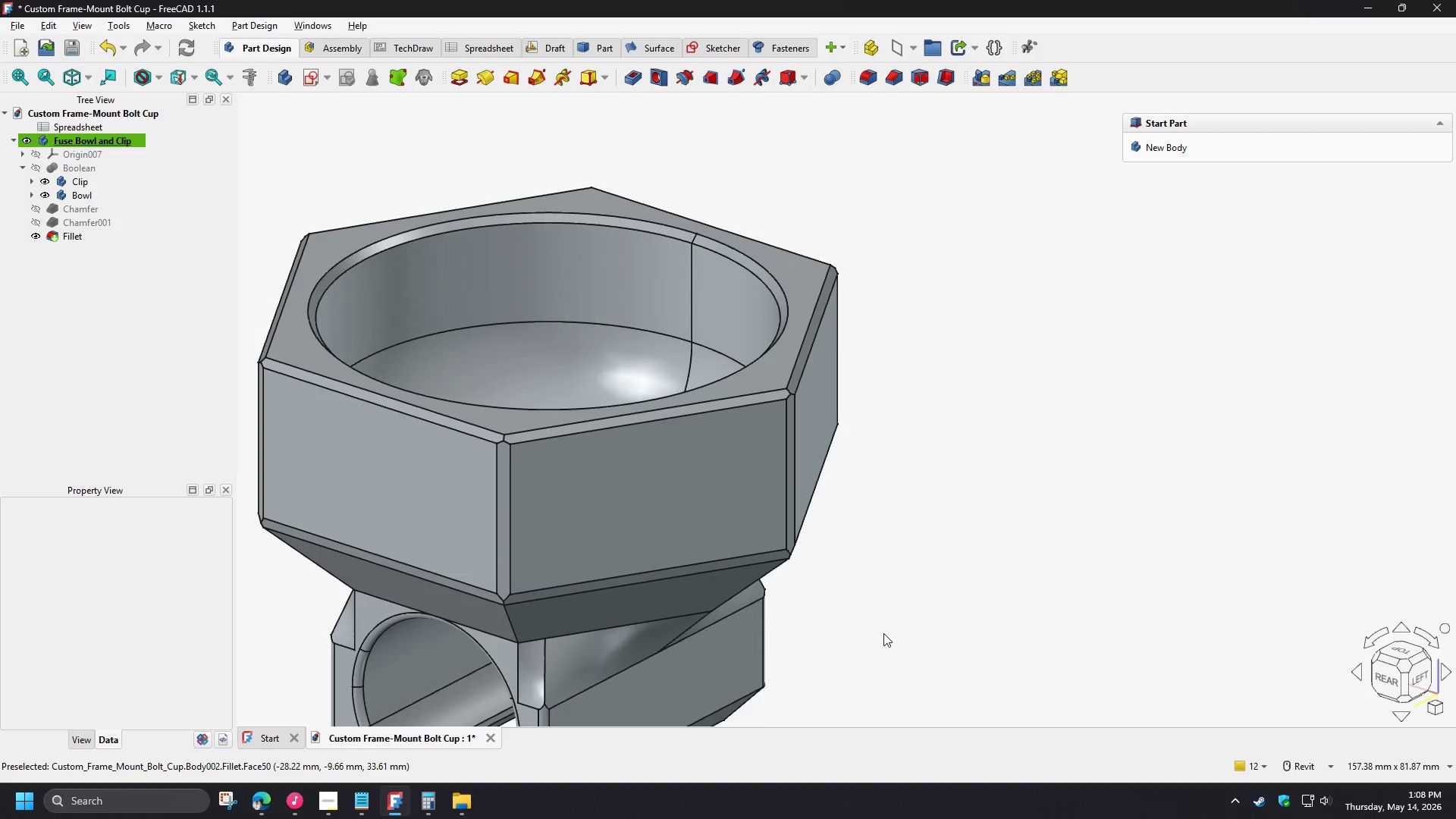 
scroll: coordinate [883, 632], scroll_direction: down, amount: 3.0
 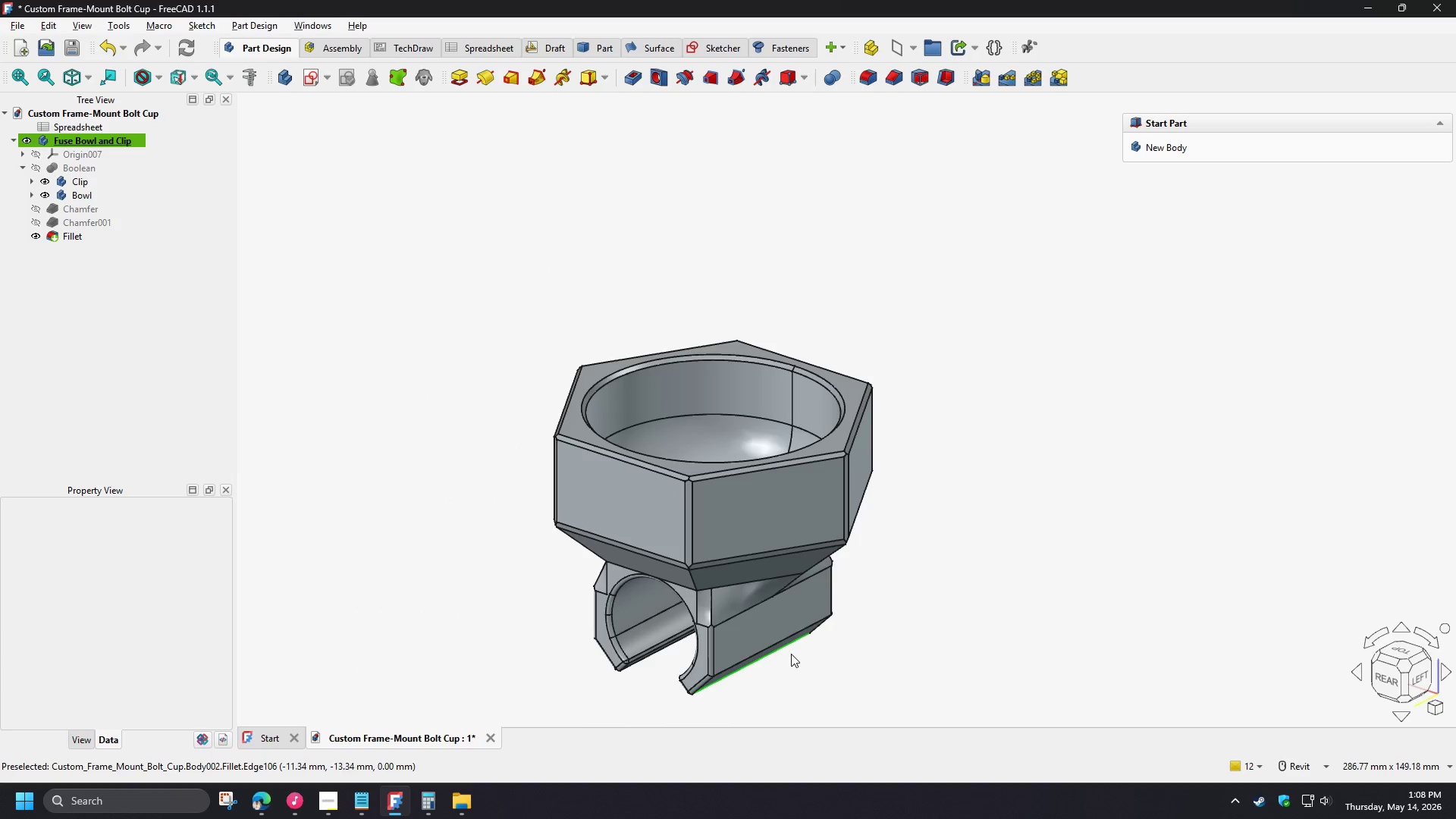 
hold_key(key=ShiftLeft, duration=1.5)
 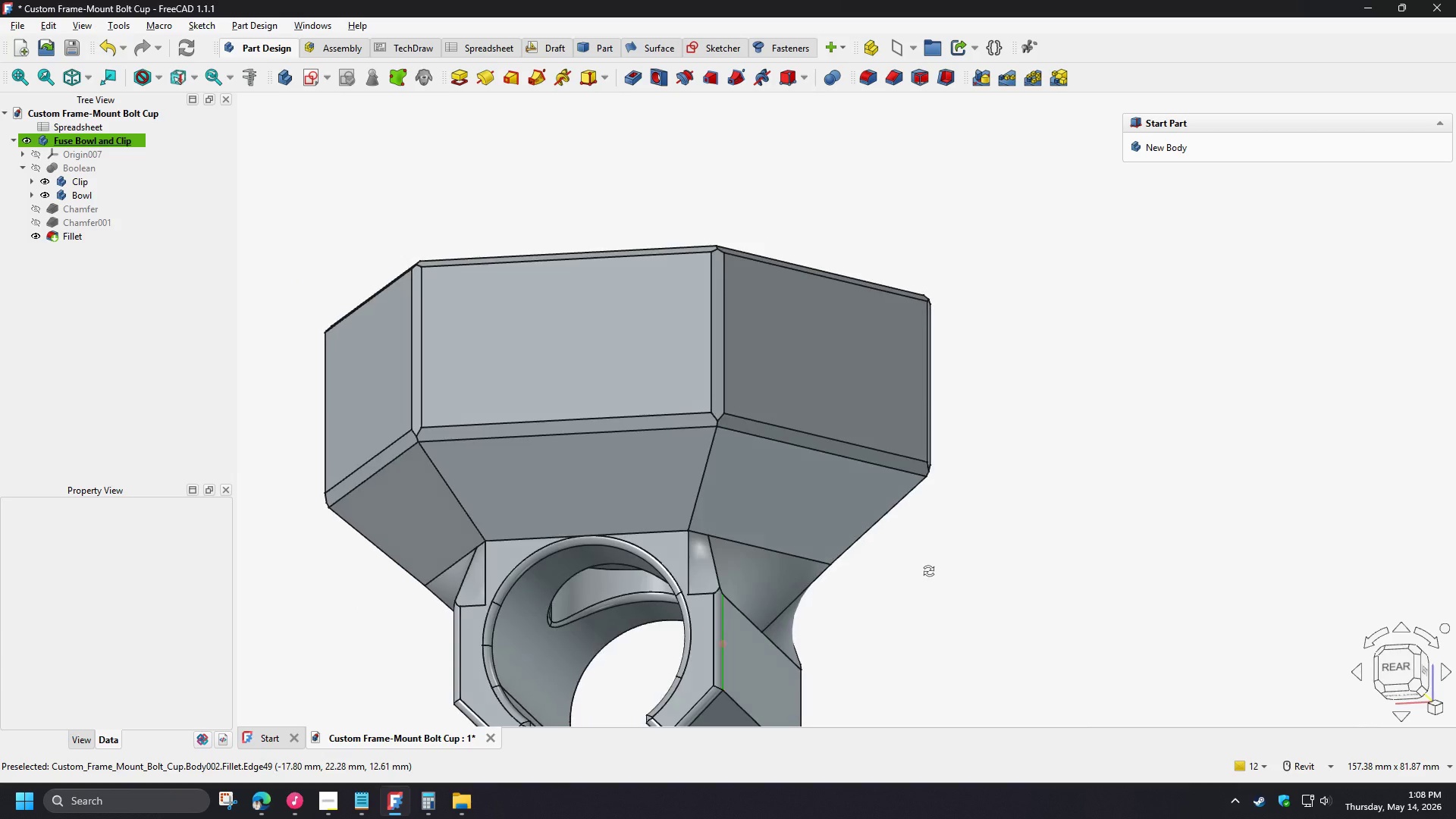 
scroll: coordinate [702, 661], scroll_direction: up, amount: 3.0
 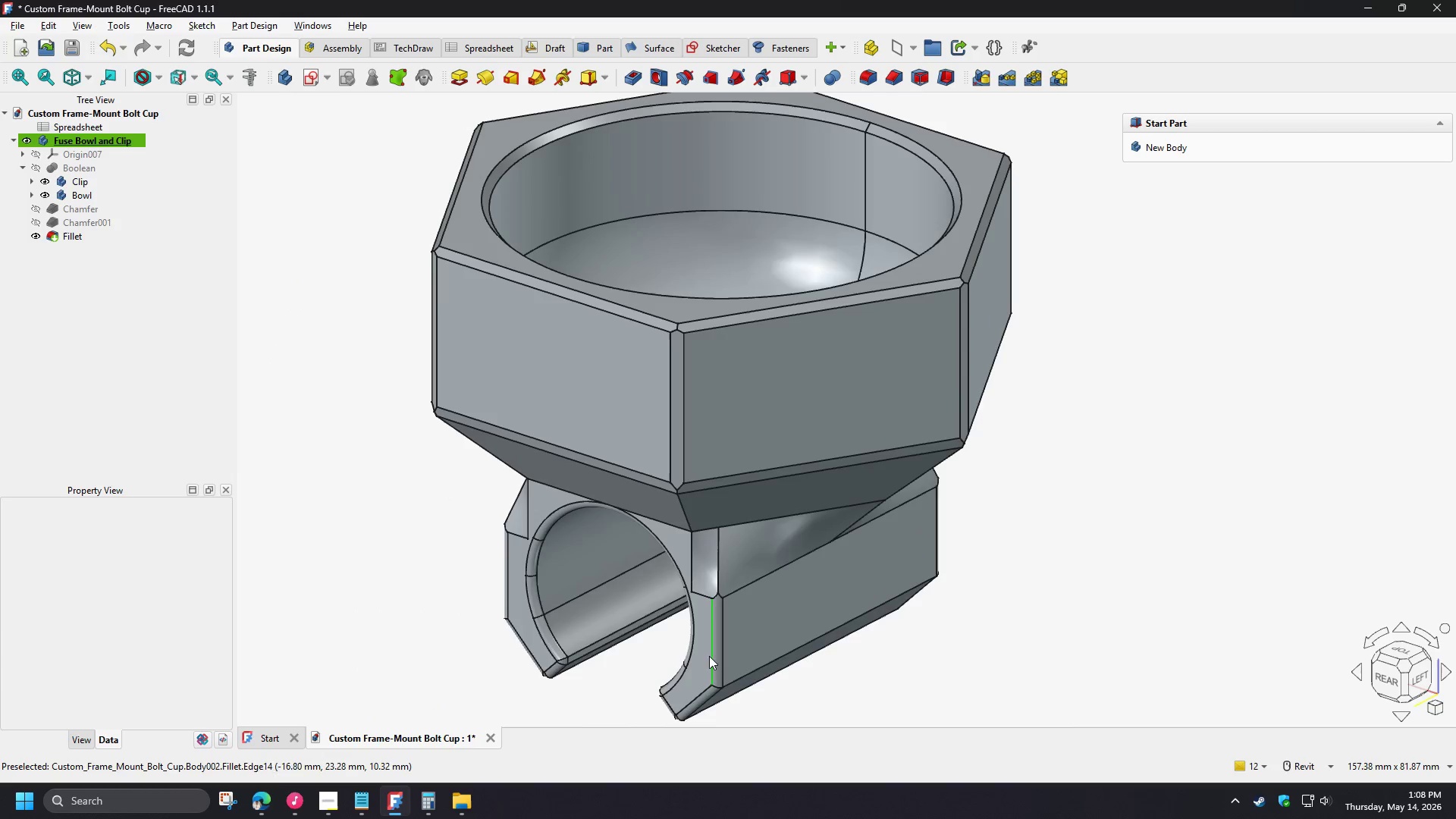 
hold_key(key=ShiftLeft, duration=1.25)
 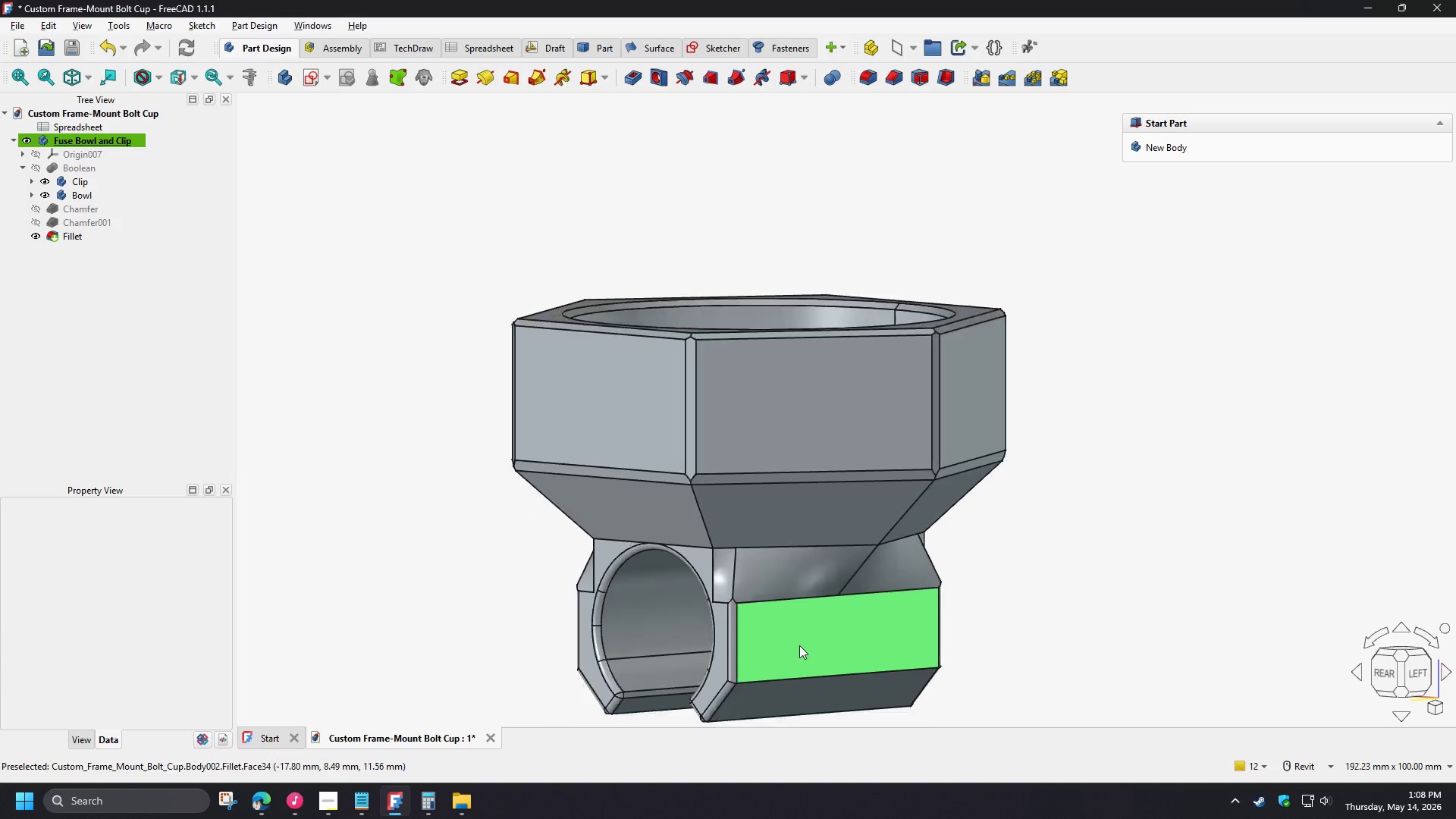 
scroll: coordinate [799, 645], scroll_direction: down, amount: 4.0
 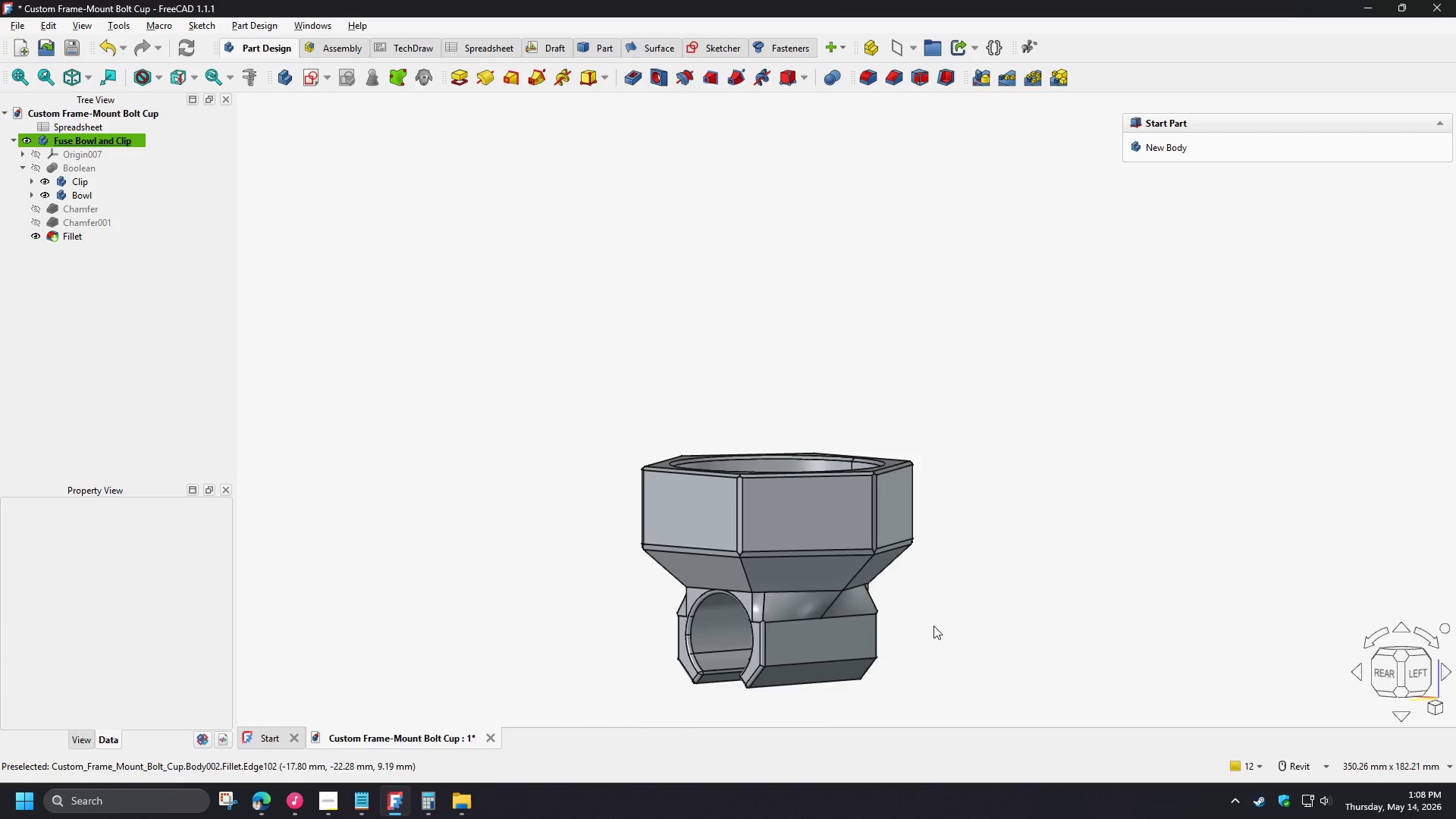 
hold_key(key=ShiftLeft, duration=1.5)
 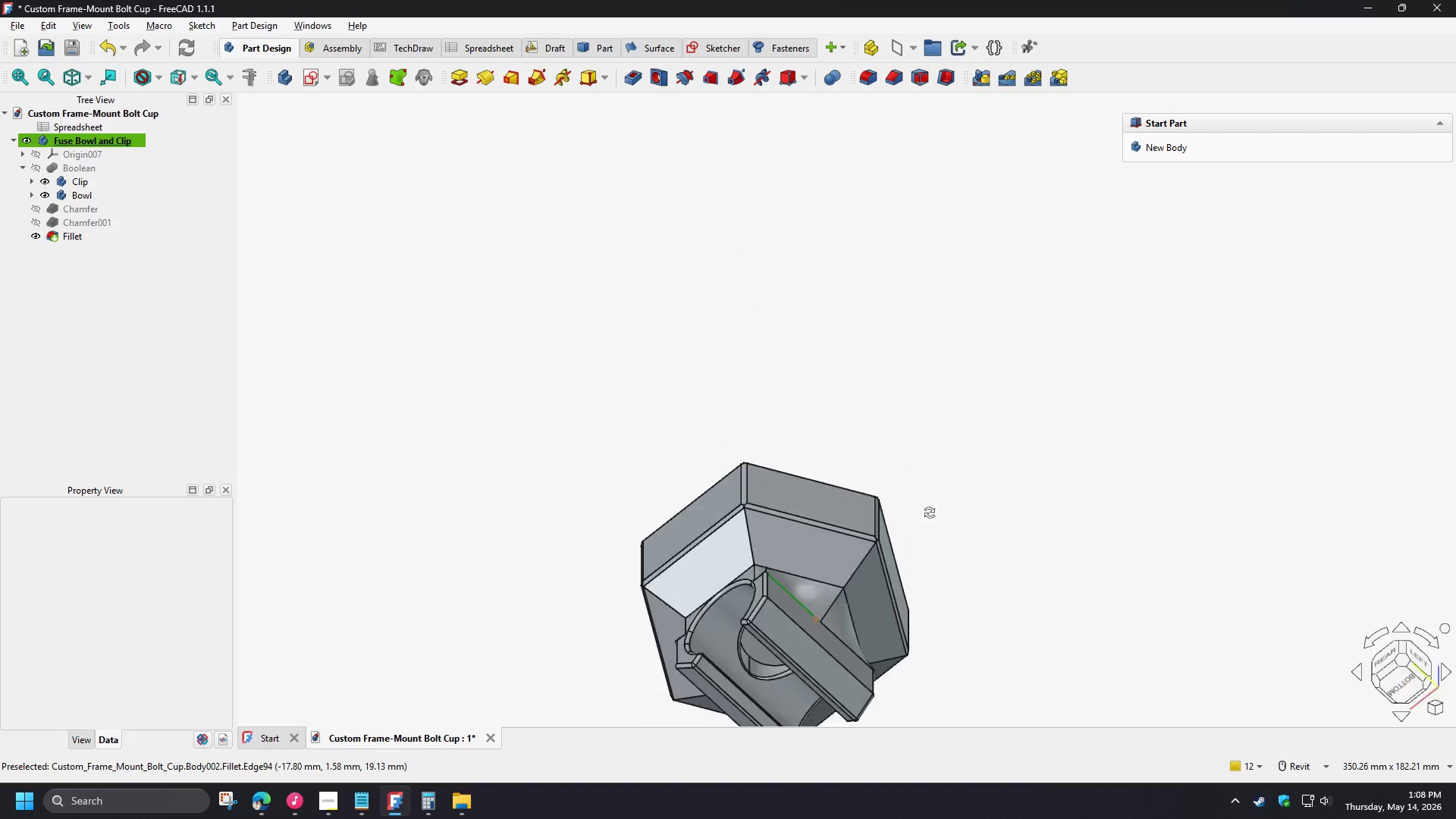 
hold_key(key=ShiftLeft, duration=1.5)
 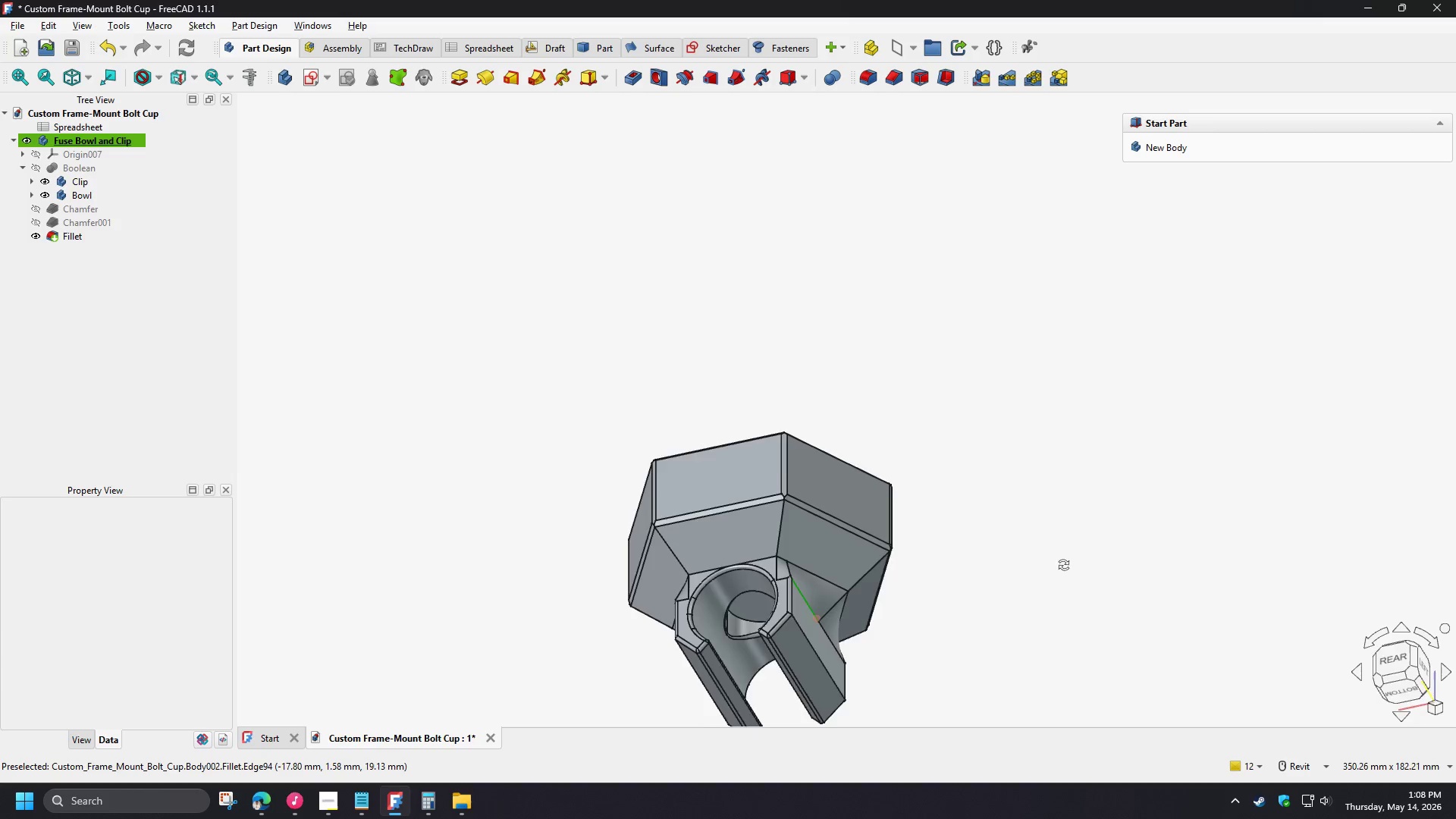 
hold_key(key=ShiftLeft, duration=1.5)
 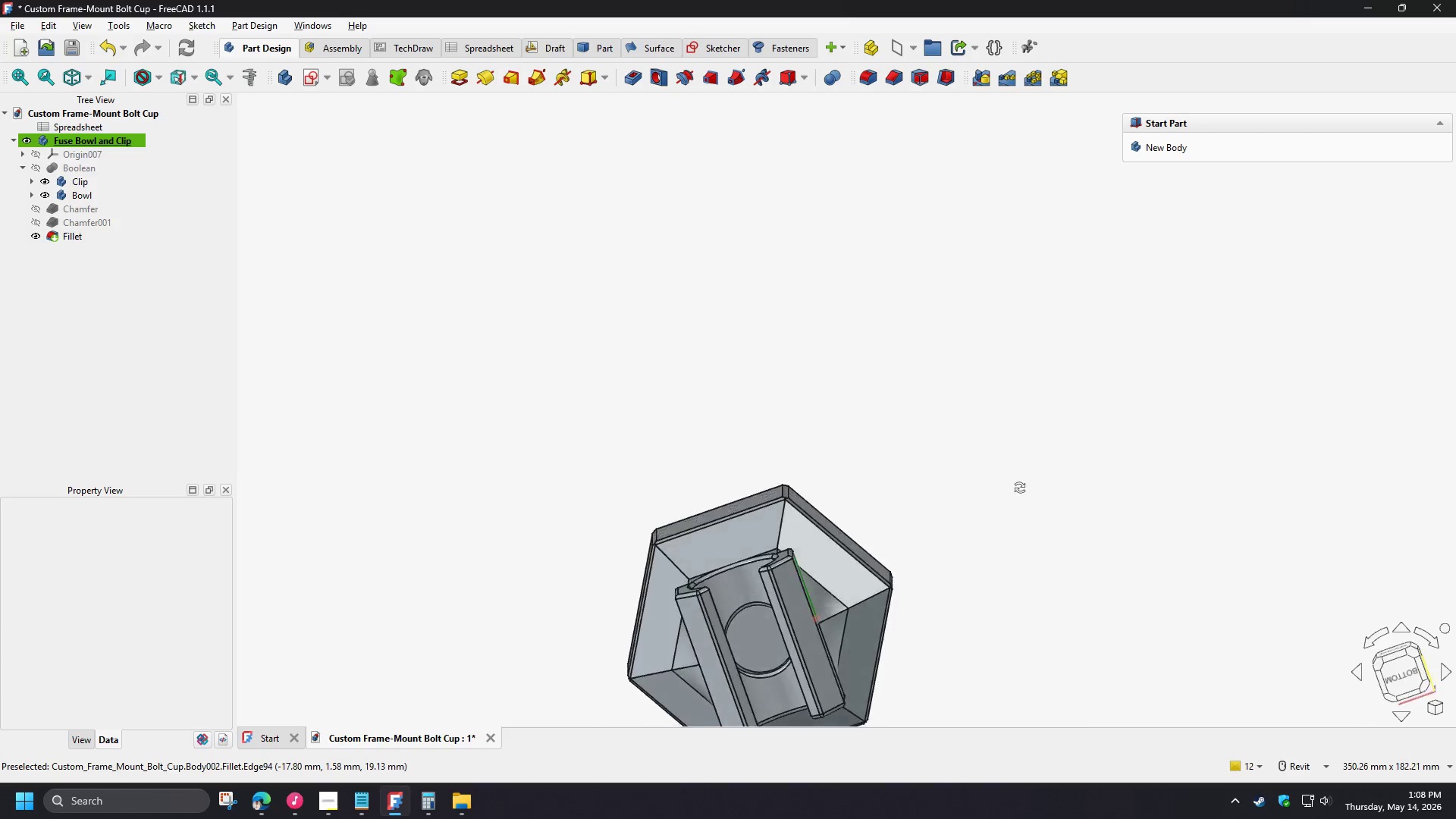 
hold_key(key=ShiftLeft, duration=1.5)
 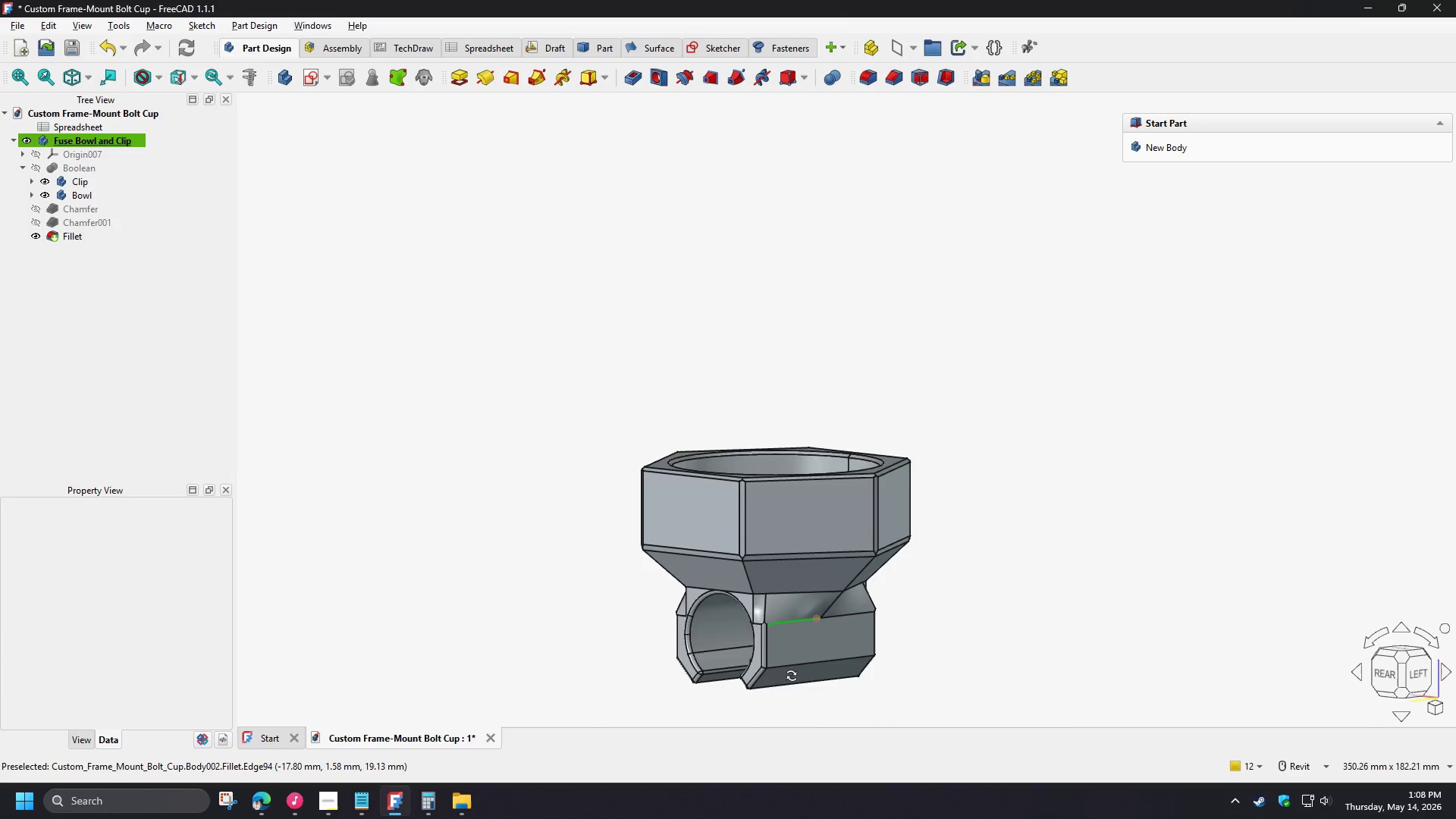 
hold_key(key=ShiftLeft, duration=1.06)
 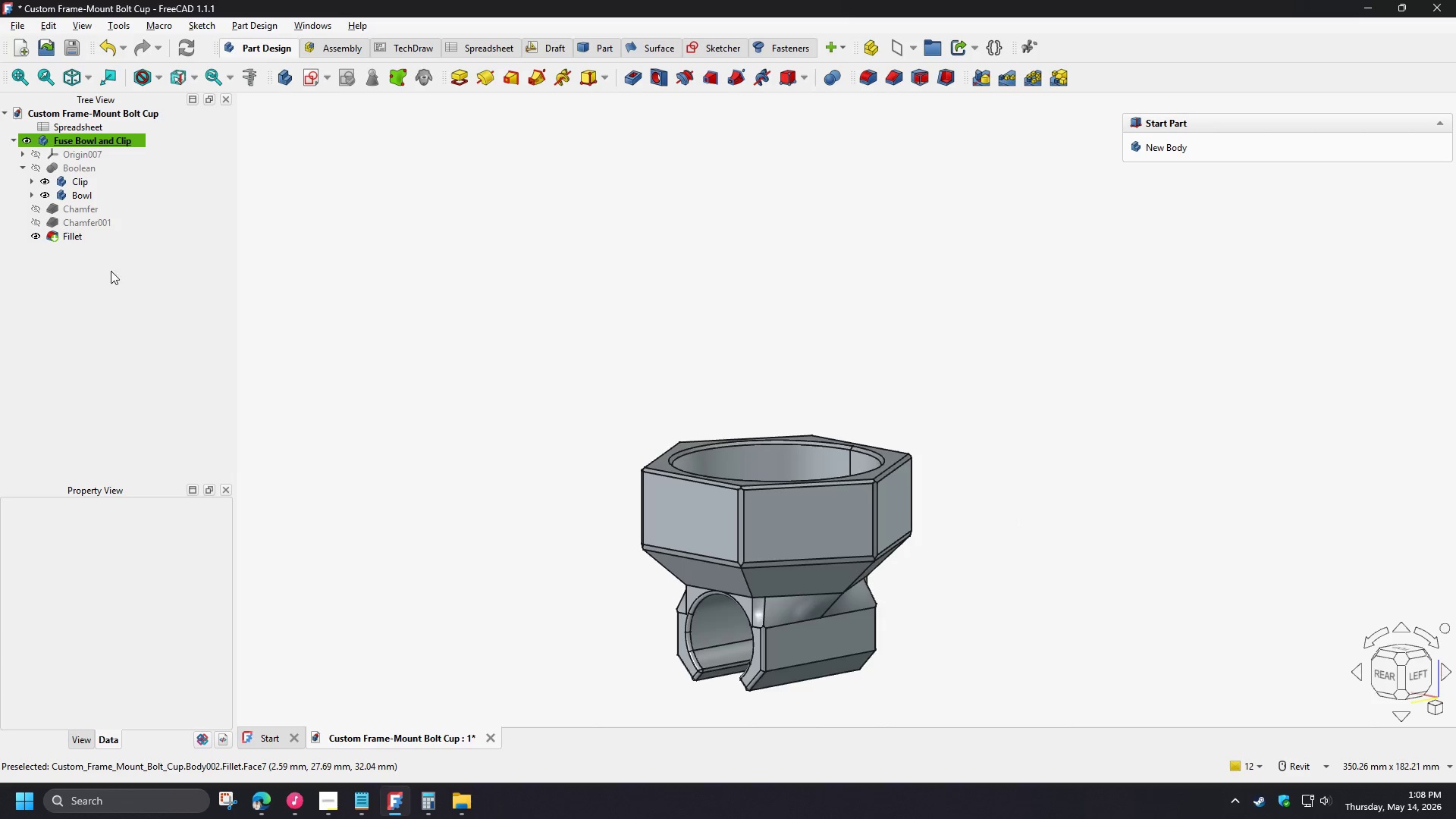 
left_click([104, 214])
 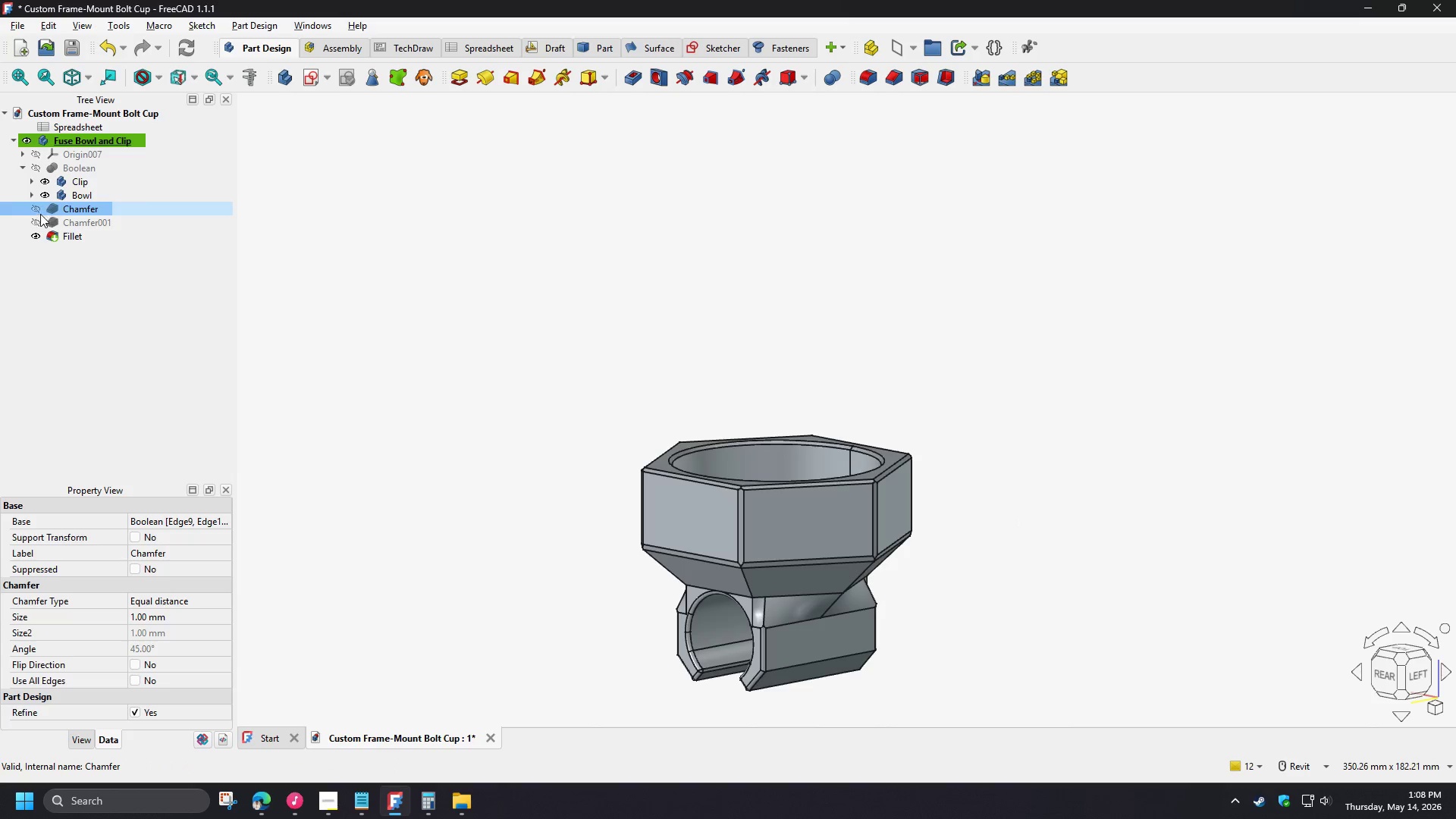 
left_click([36, 210])
 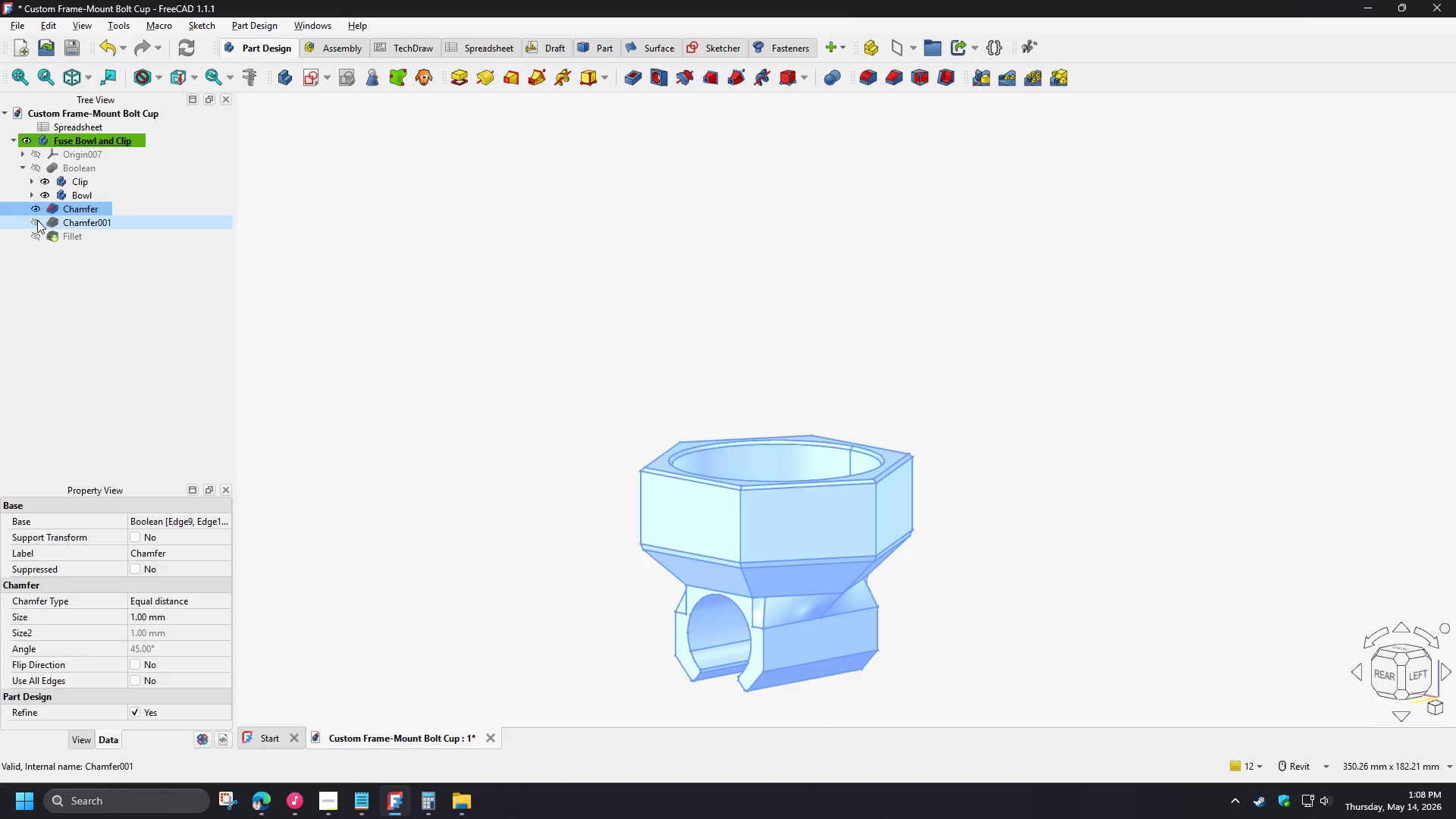 
left_click([37, 220])
 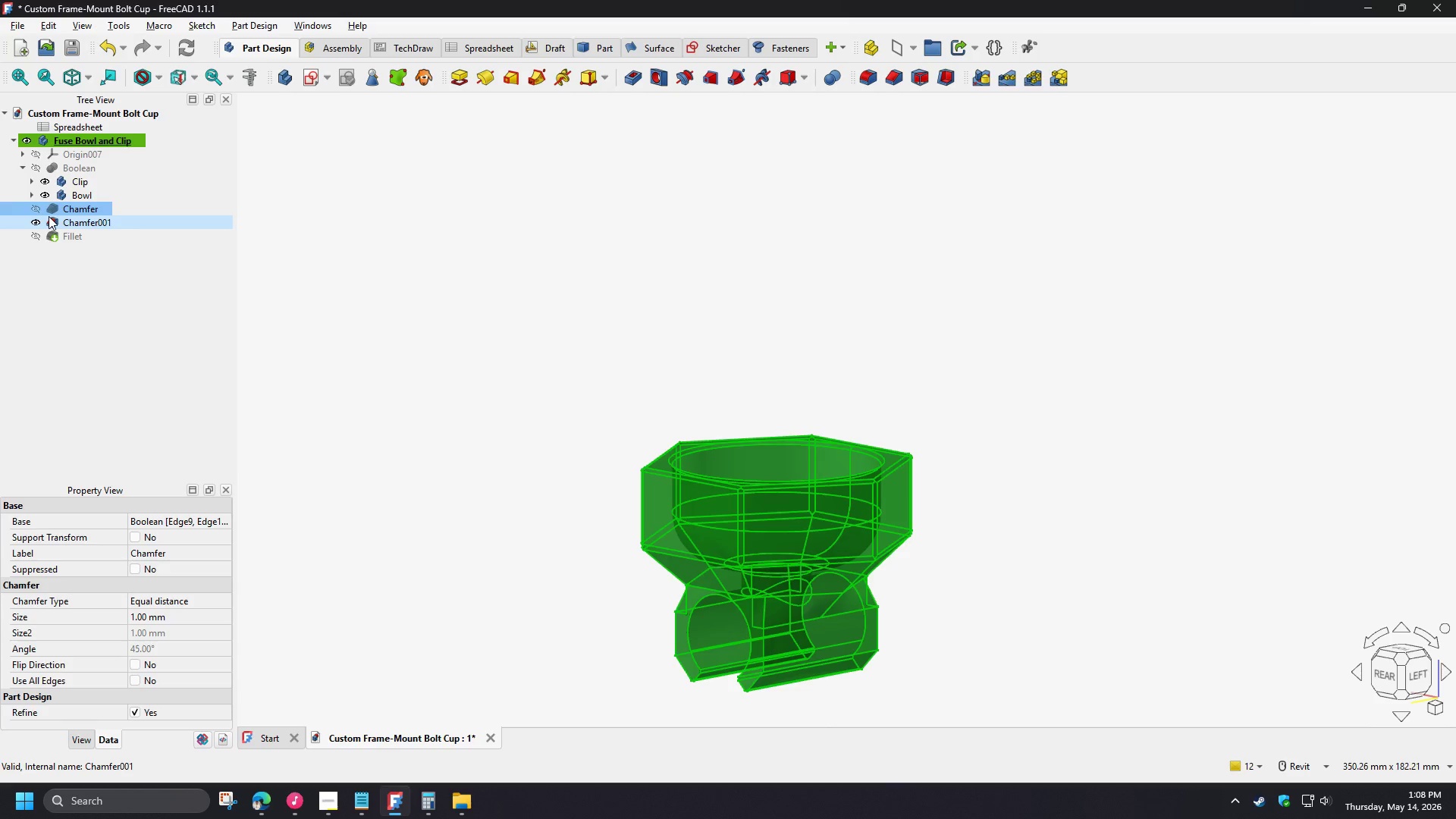 
left_click([39, 211])
 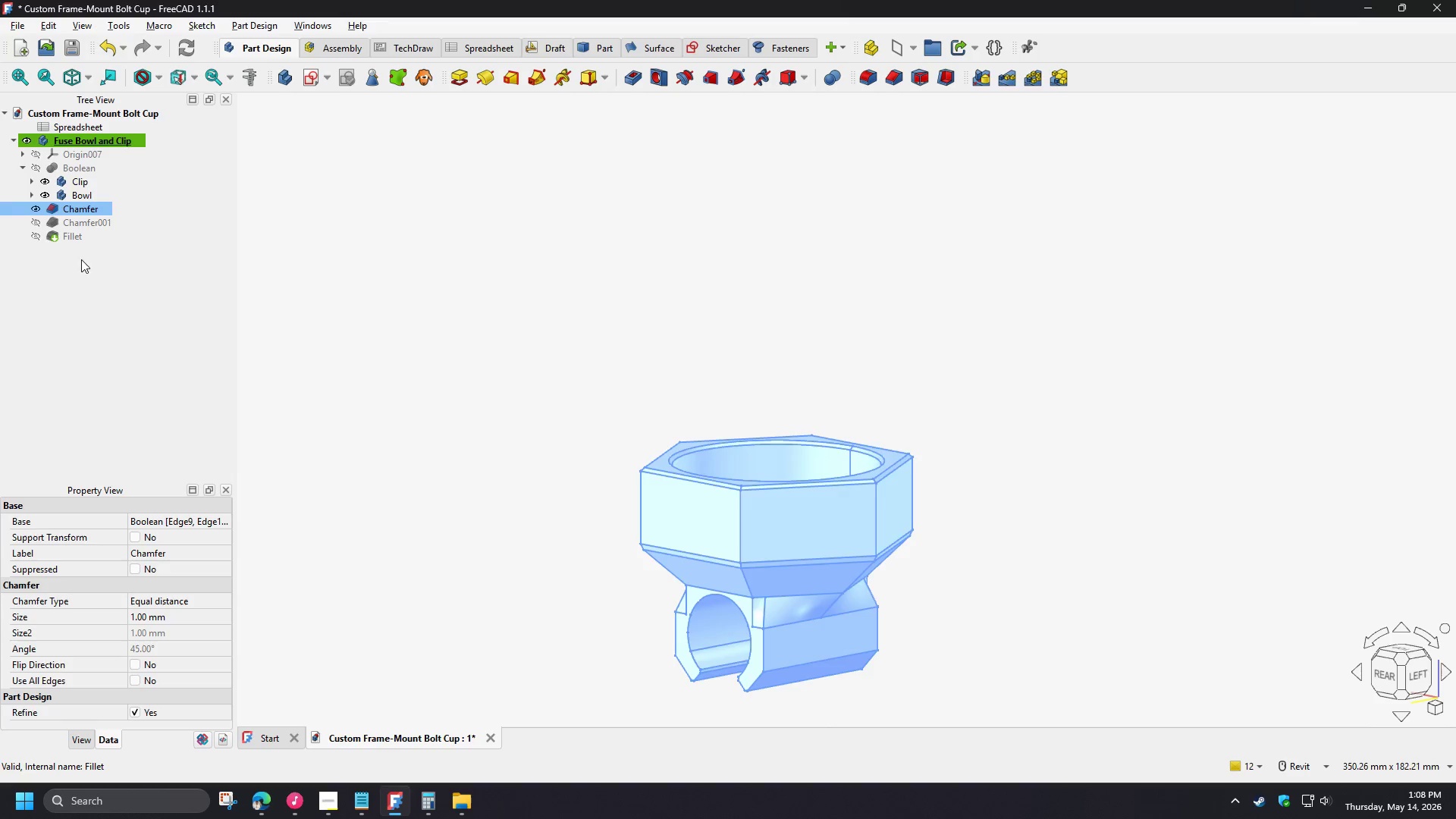 
left_click([99, 282])
 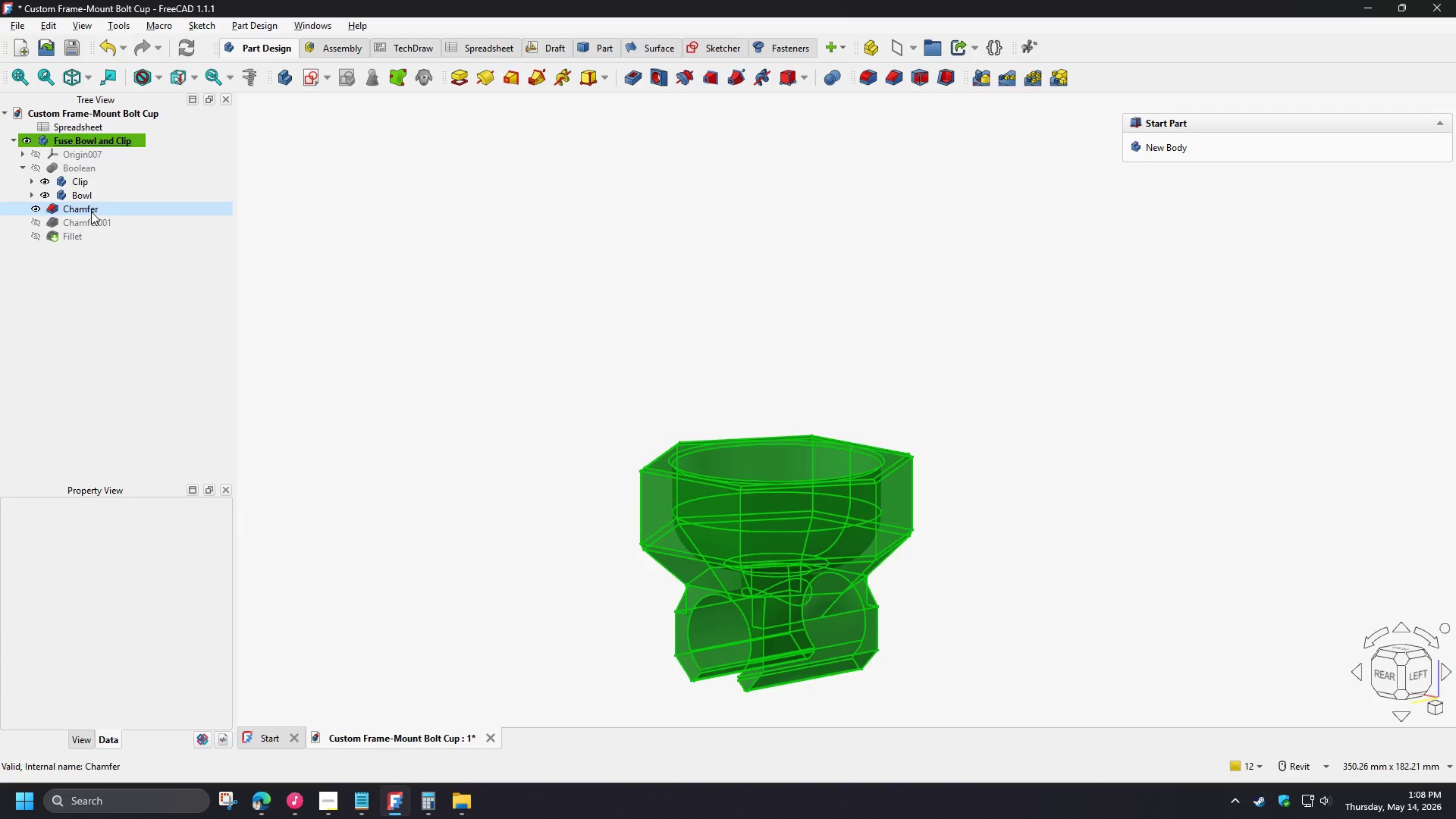 
double_click([91, 212])
 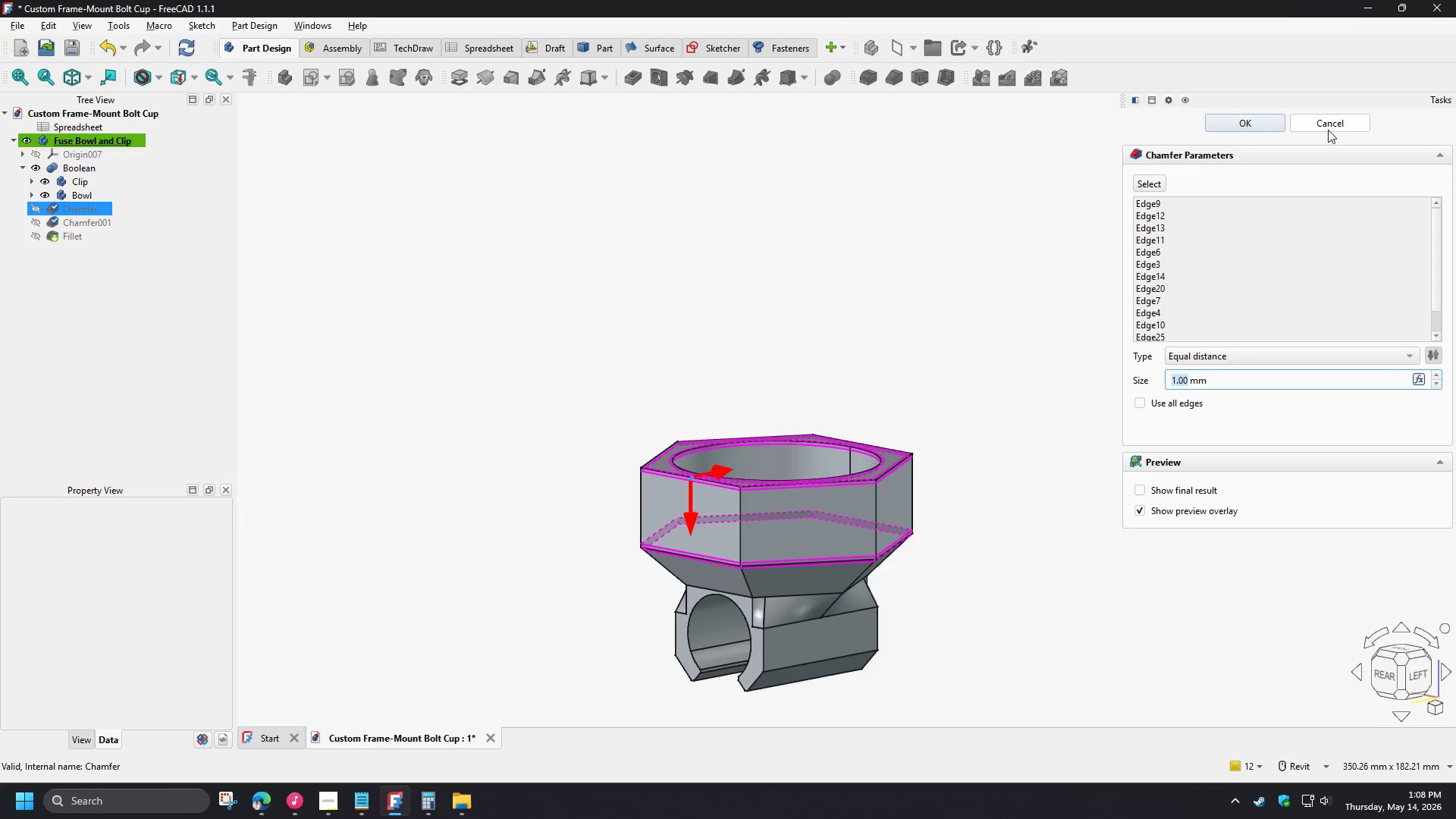 
left_click([1349, 128])
 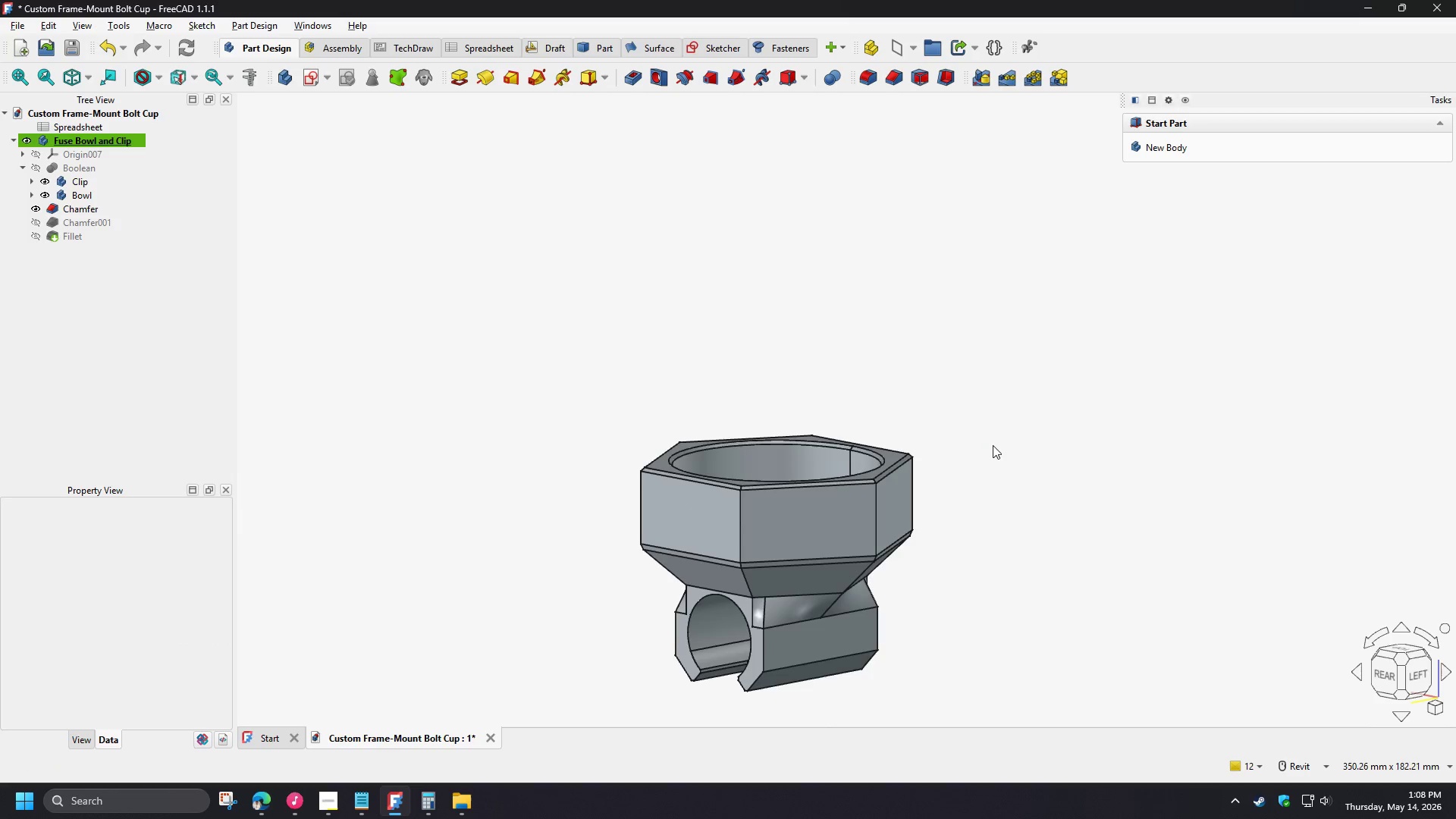 
scroll: coordinate [521, 548], scroll_direction: up, amount: 3.0
 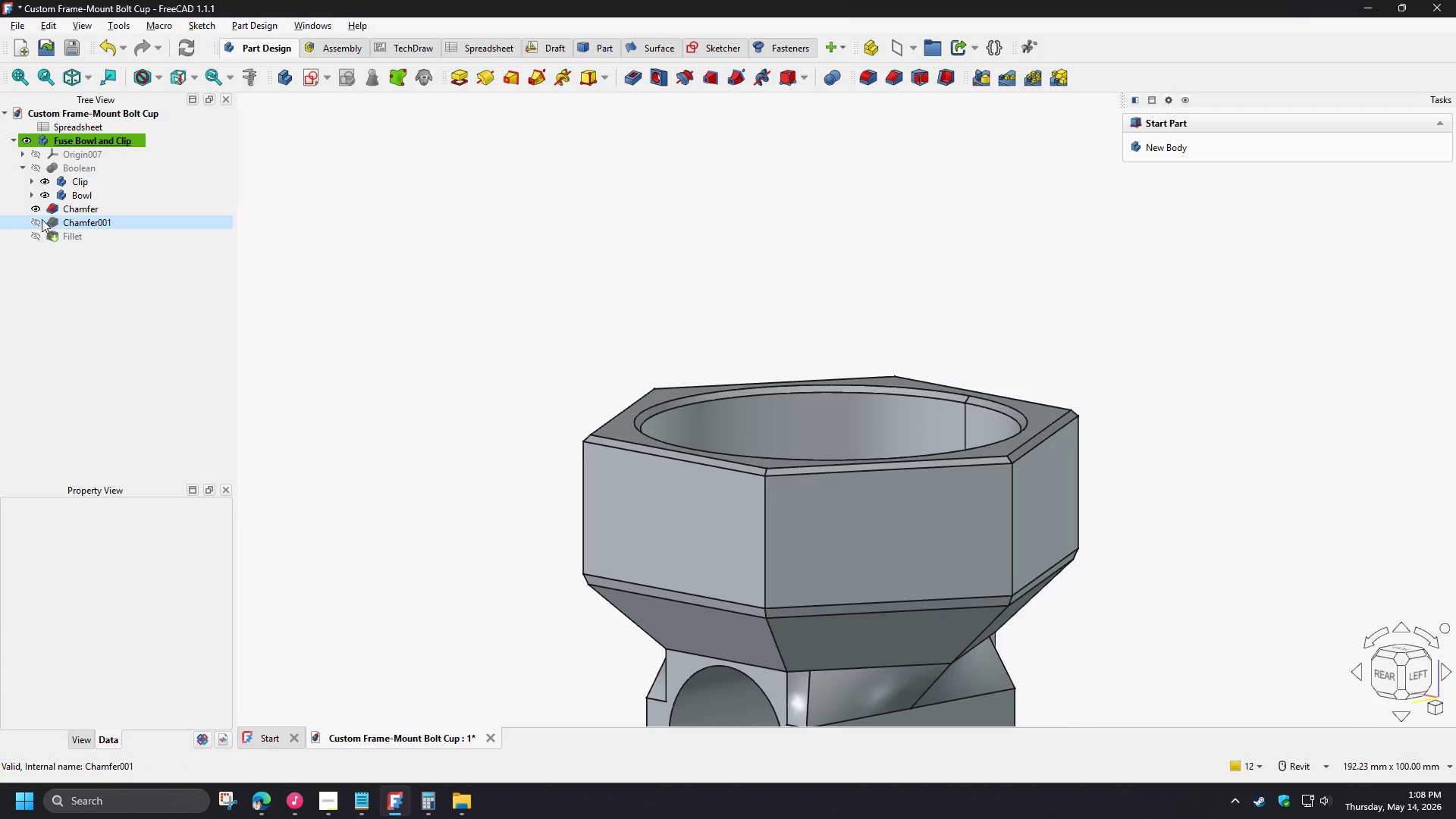 
left_click([38, 220])
 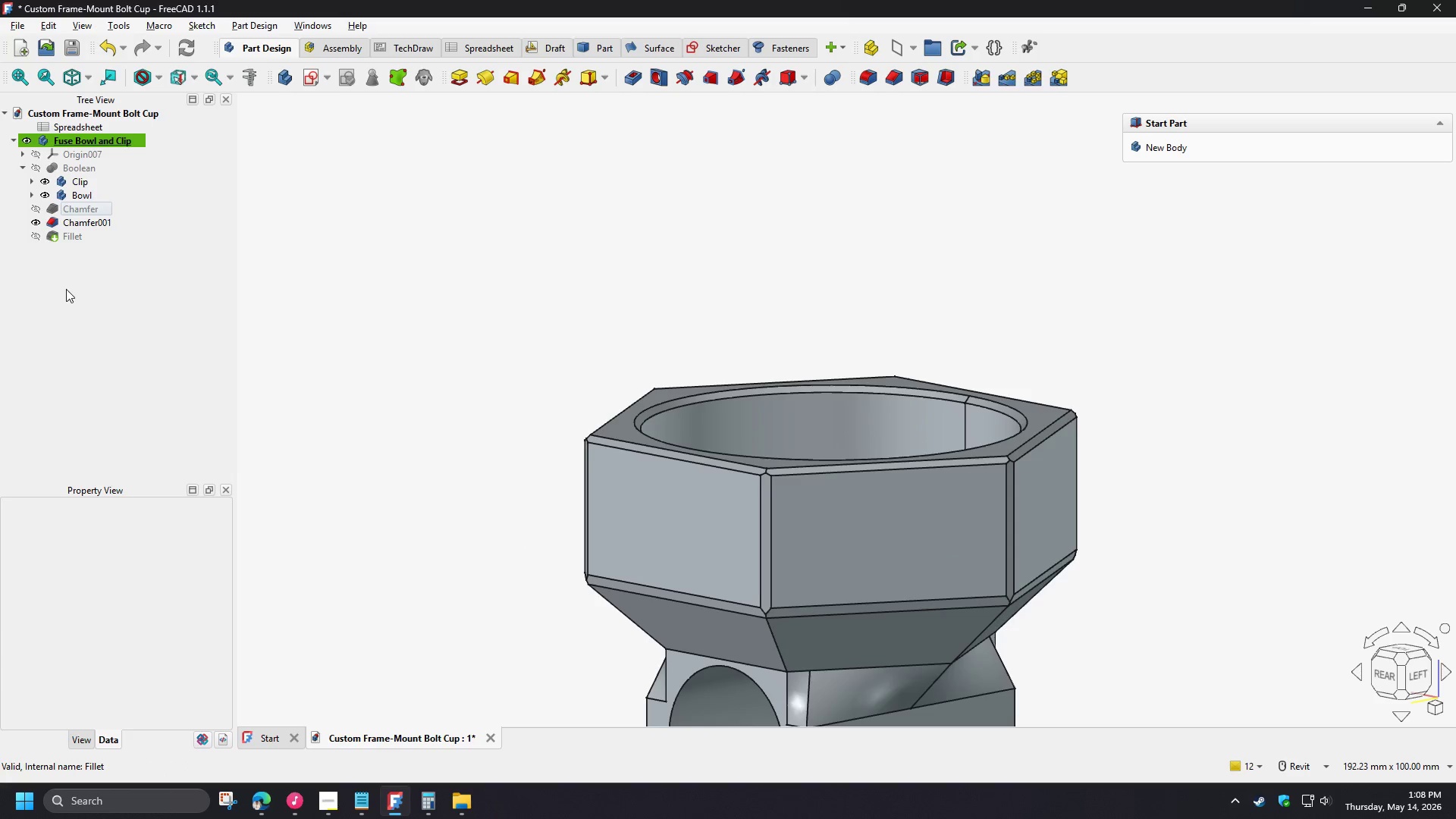 
left_click([68, 291])
 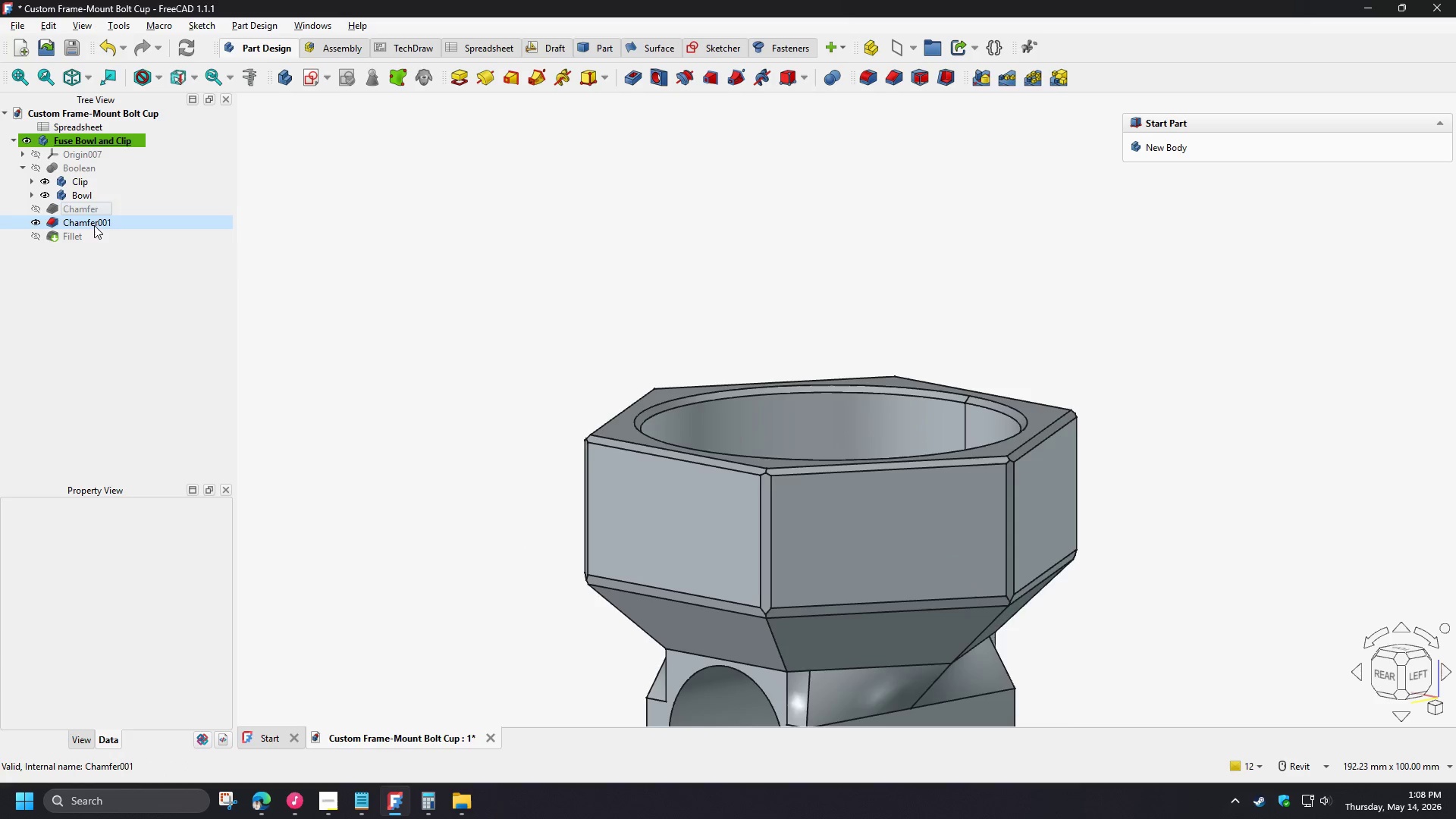 
left_click([83, 210])
 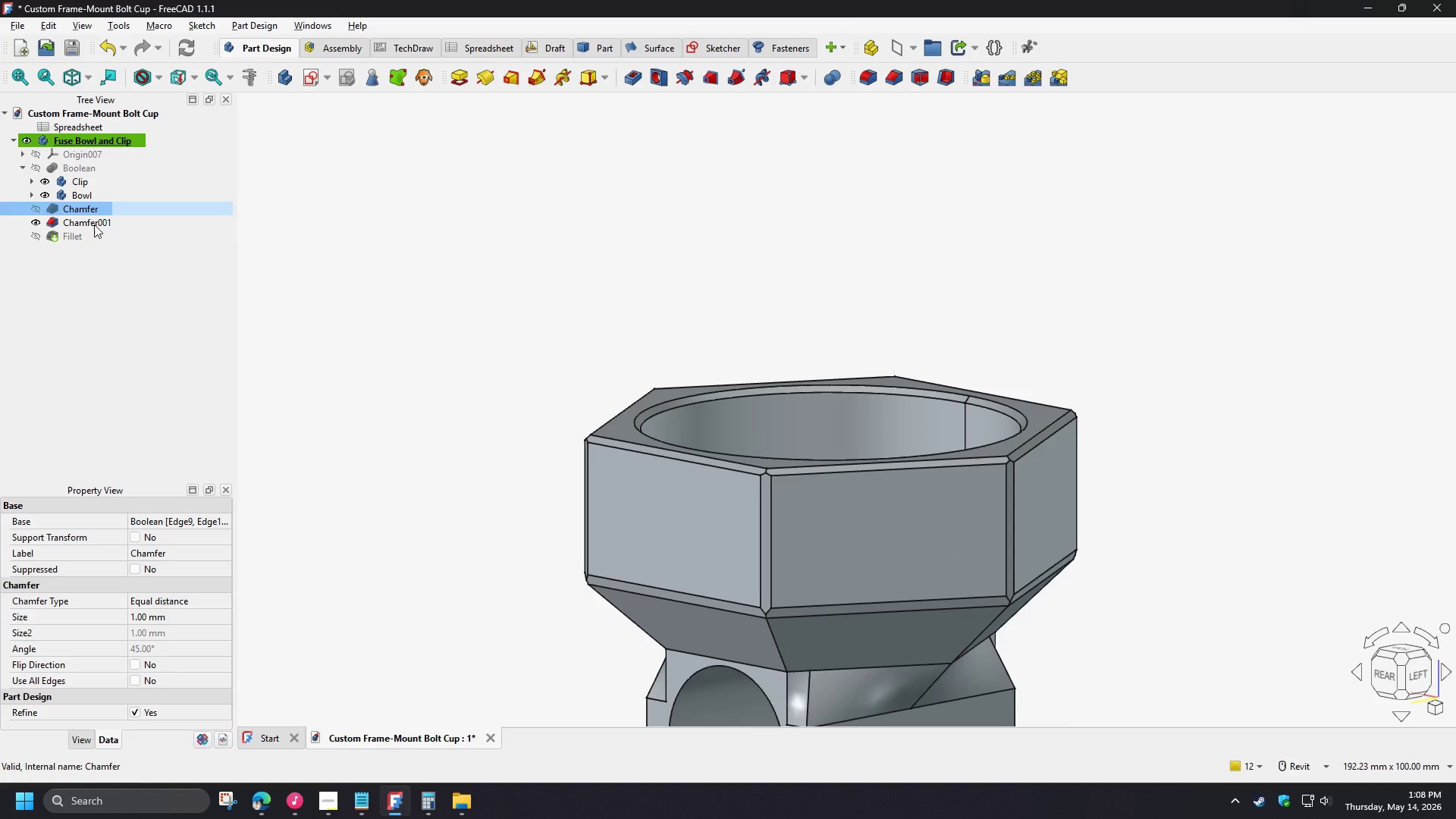 
key(F2)
 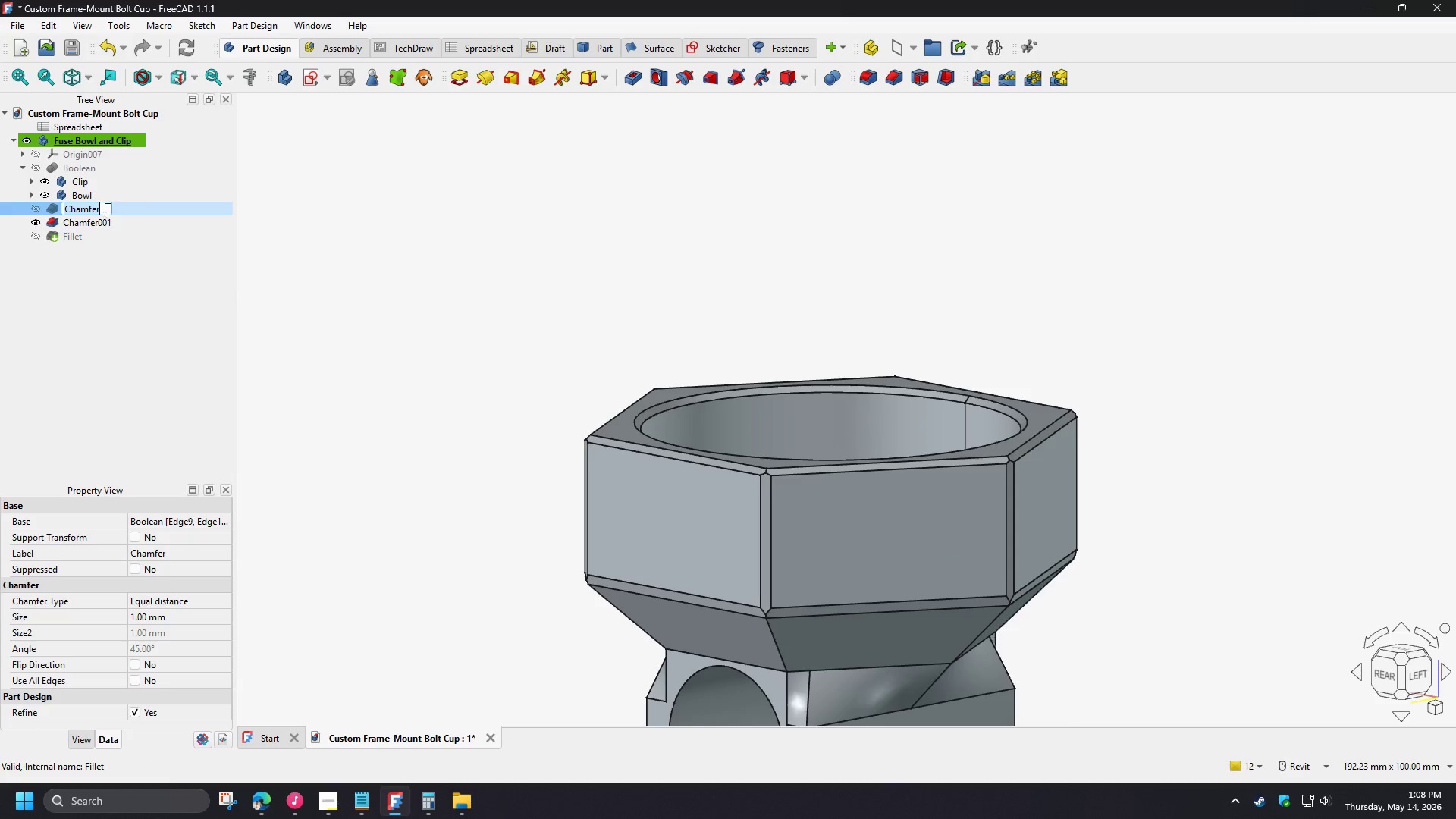 
left_click([105, 209])
 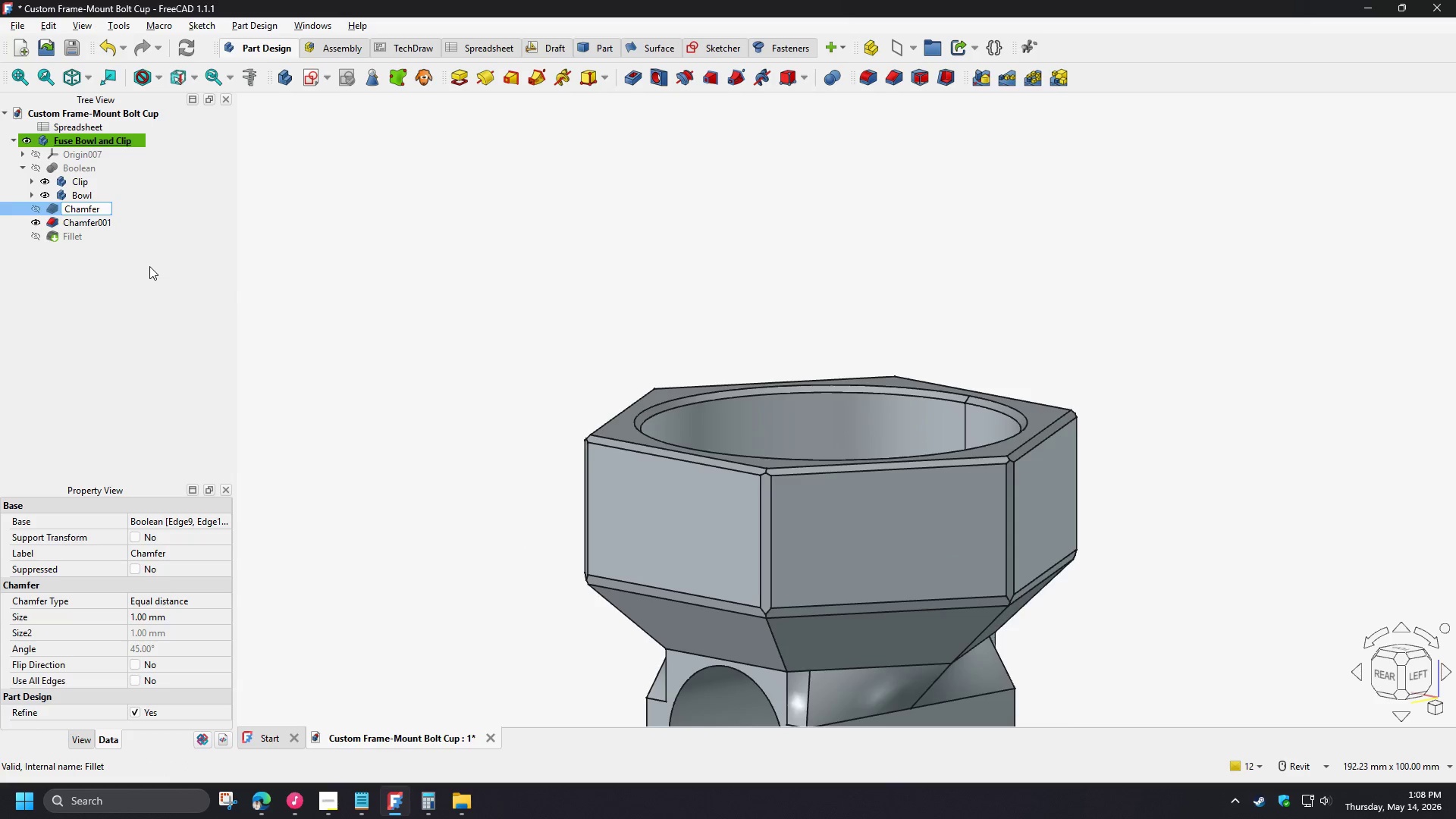 
hold_key(key=ShiftLeft, duration=1.5)
 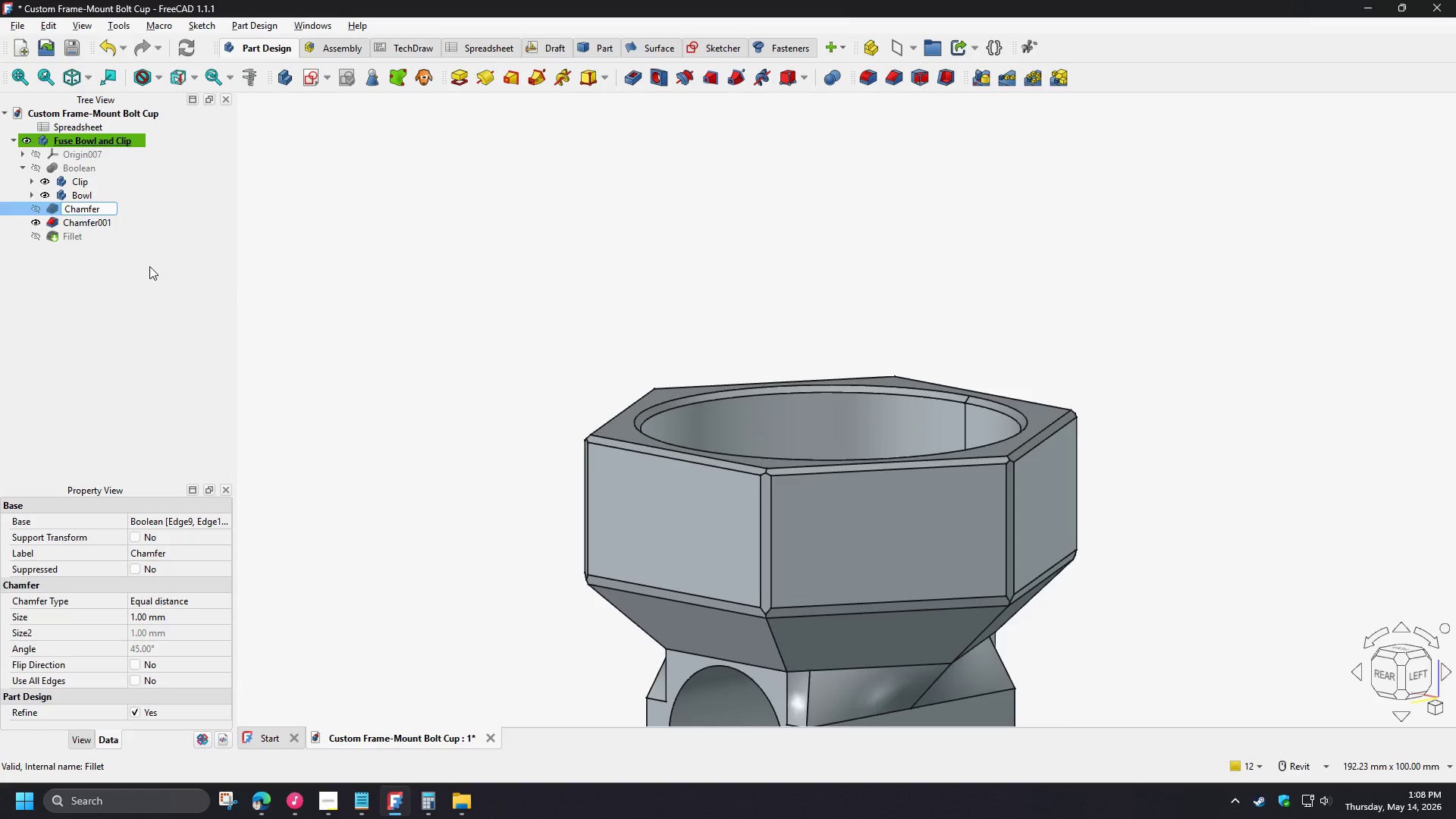 
type(_TopO)
key(Backspace)
 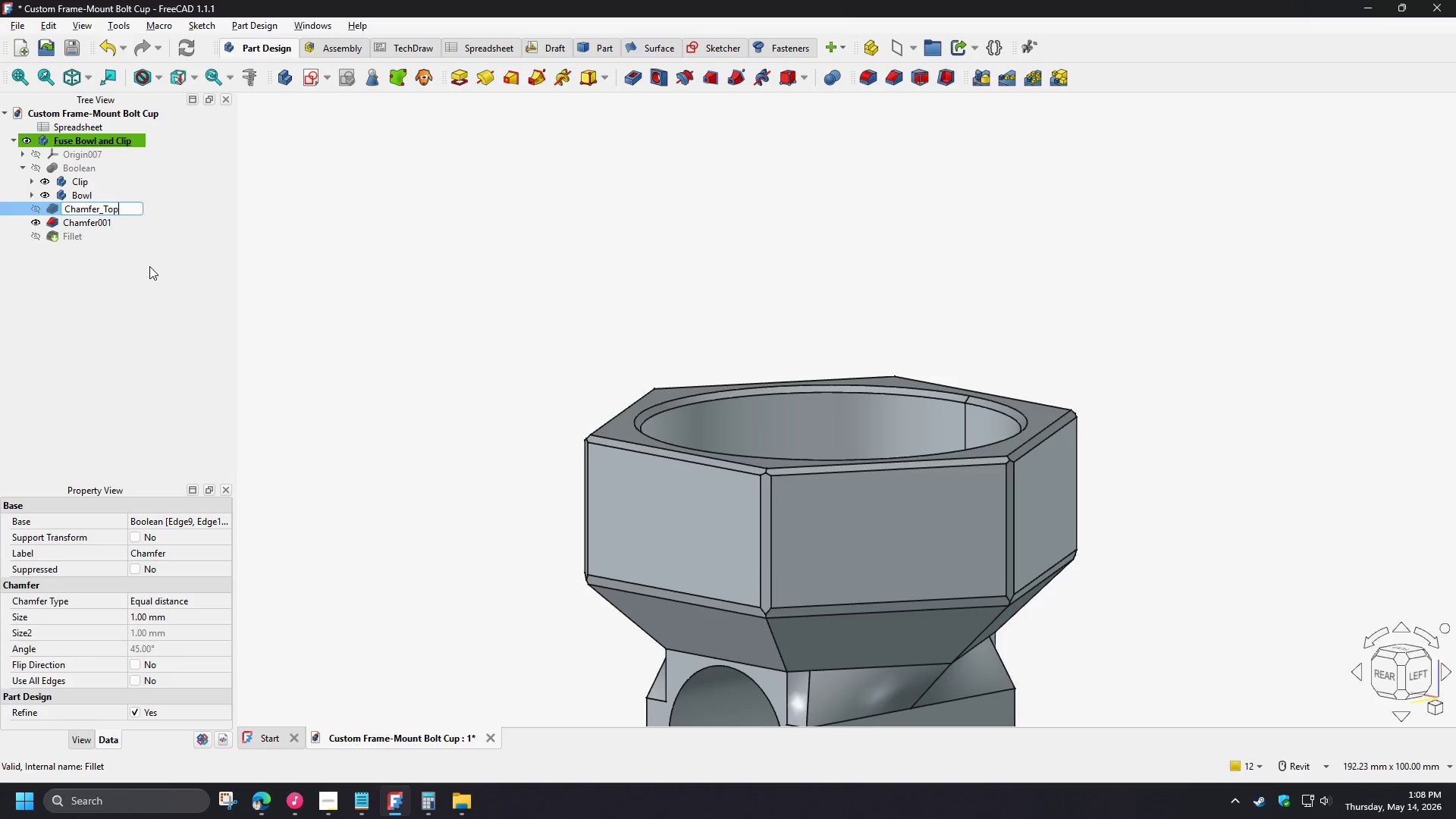 
wait(6.72)
 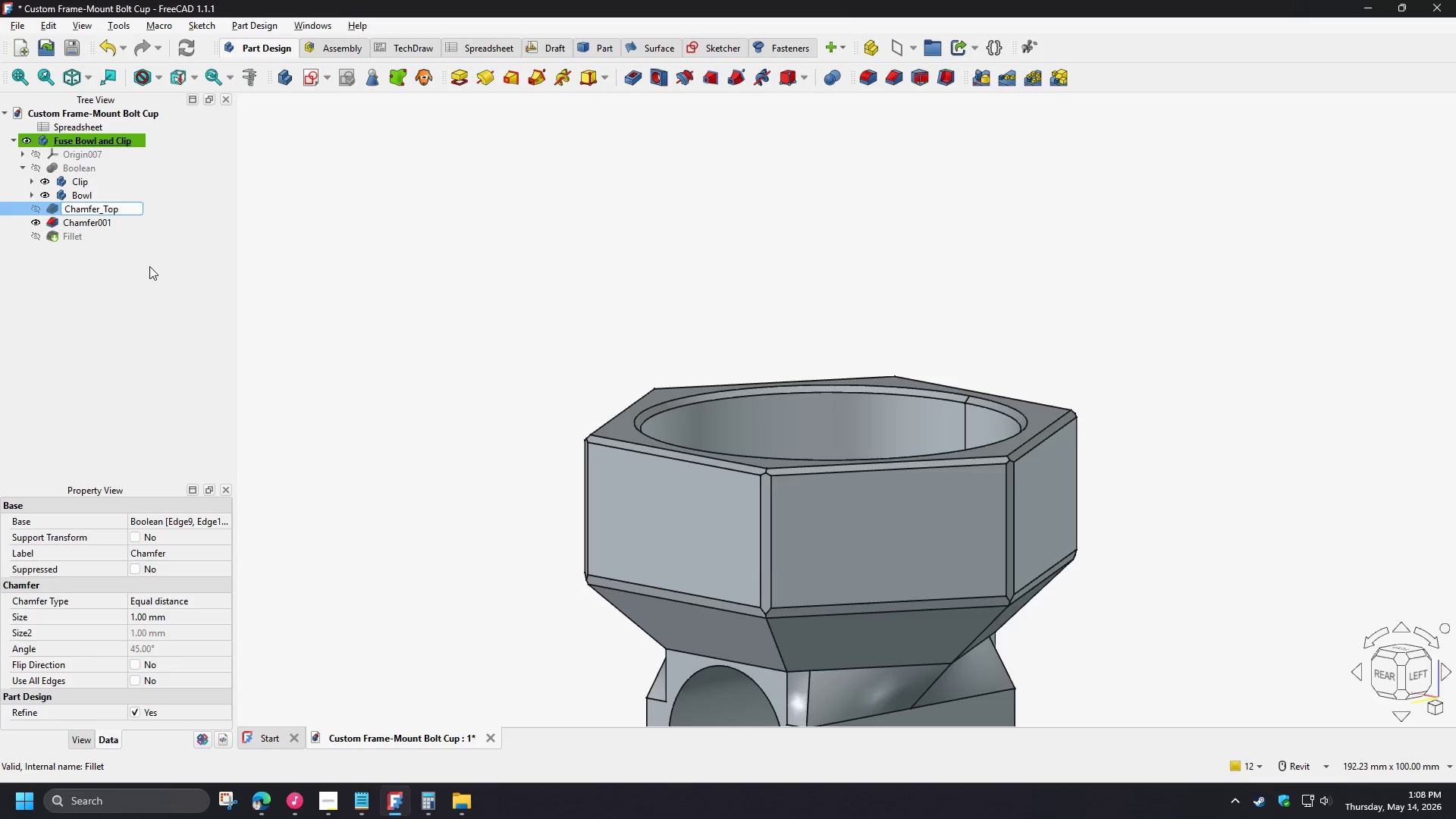 
key(Backspace)
key(Backspace)
key(Backspace)
type(Edges)
 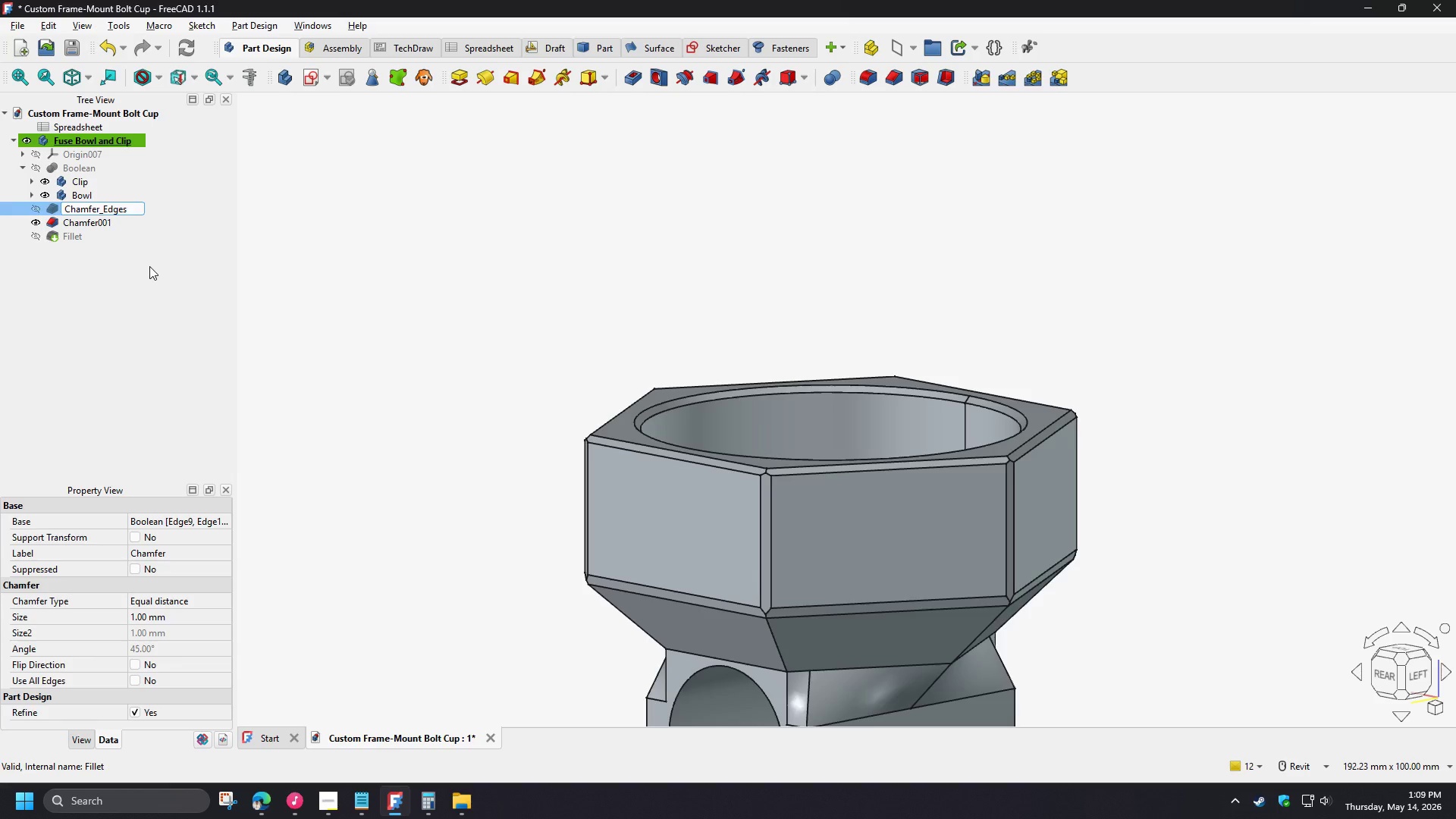 
left_click([124, 227])
 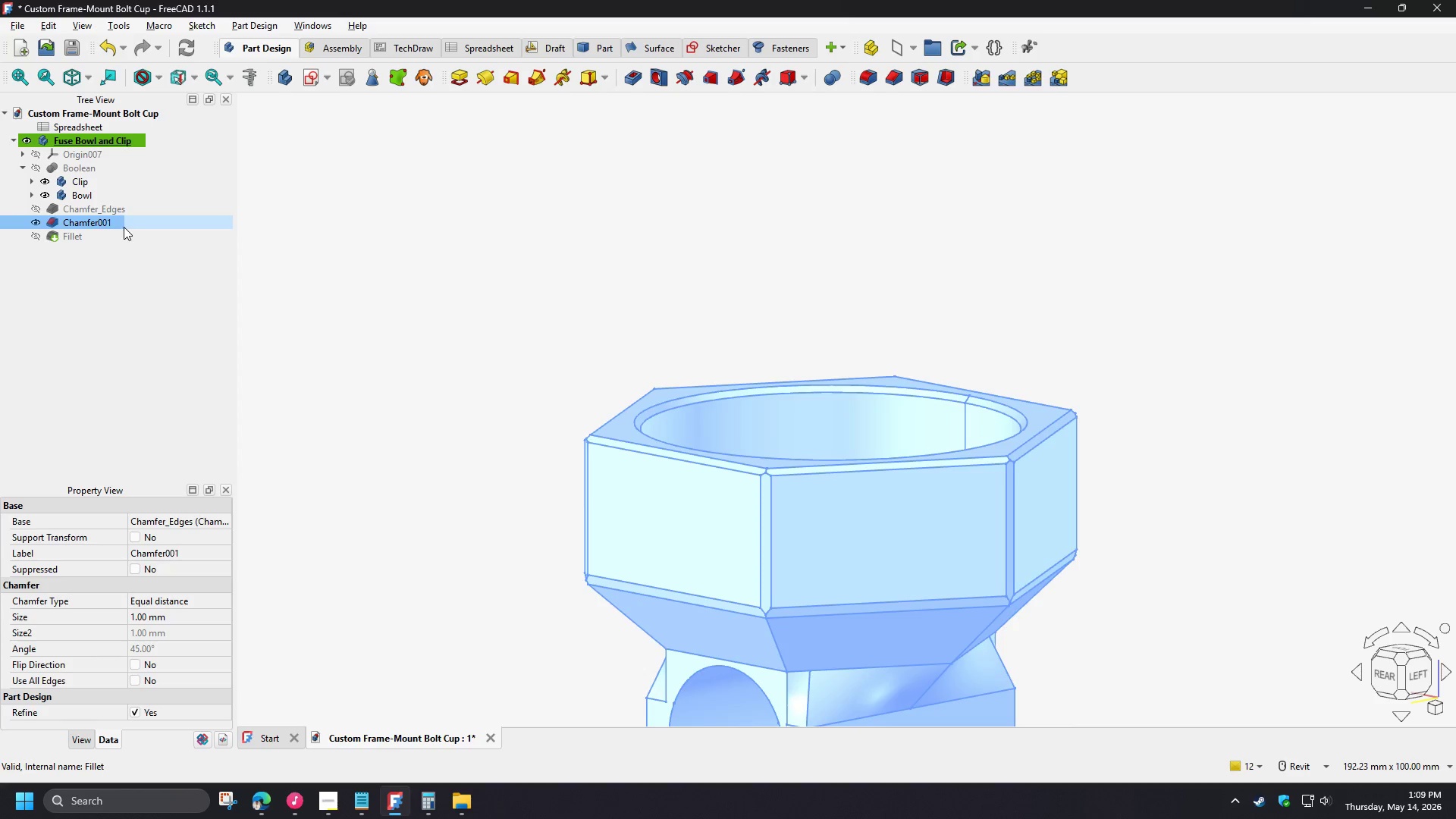 
key(F2)
 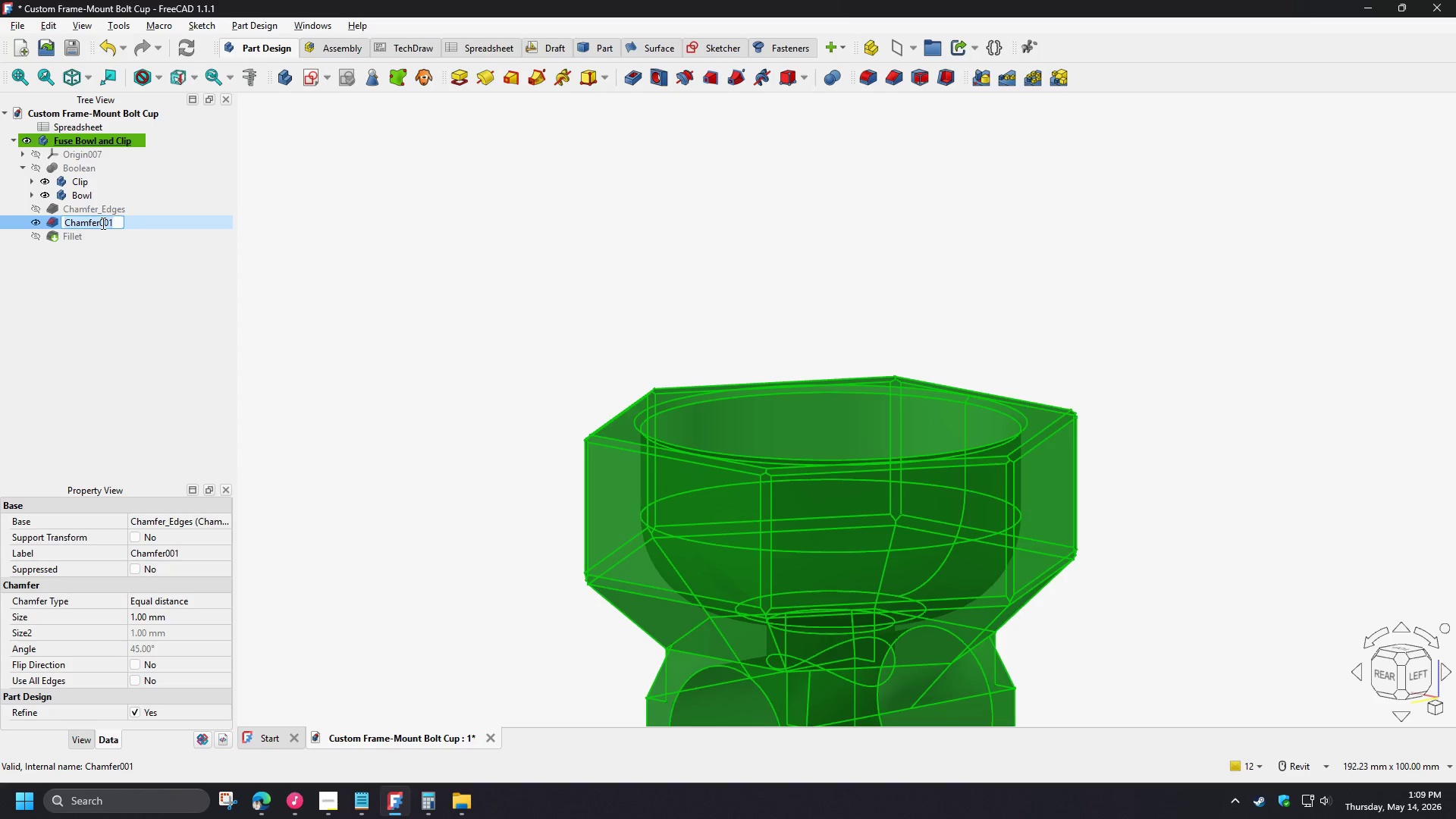 
left_click_drag(start_coordinate=[102, 223], to_coordinate=[120, 220])
 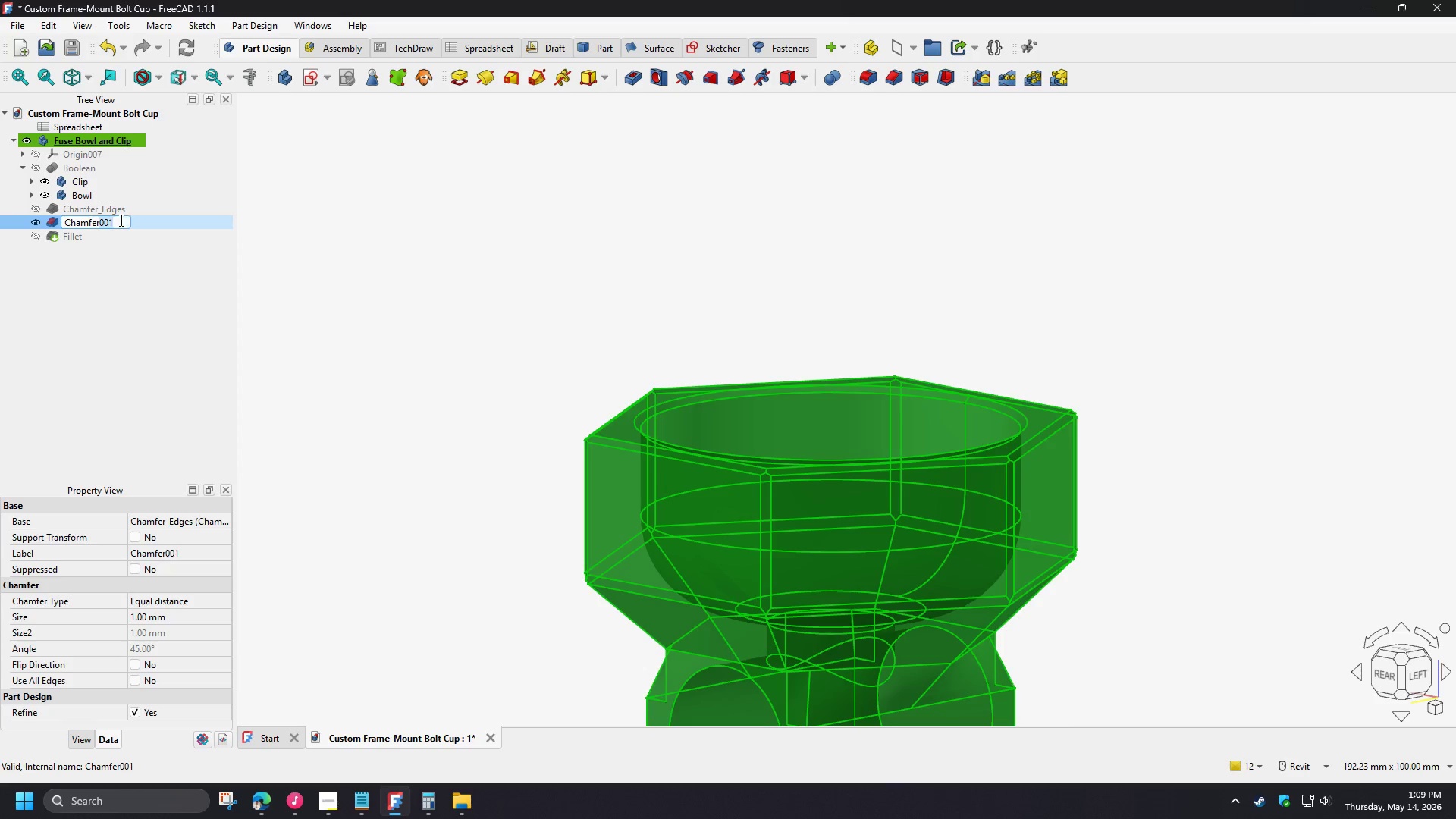 
type(_Corner)
 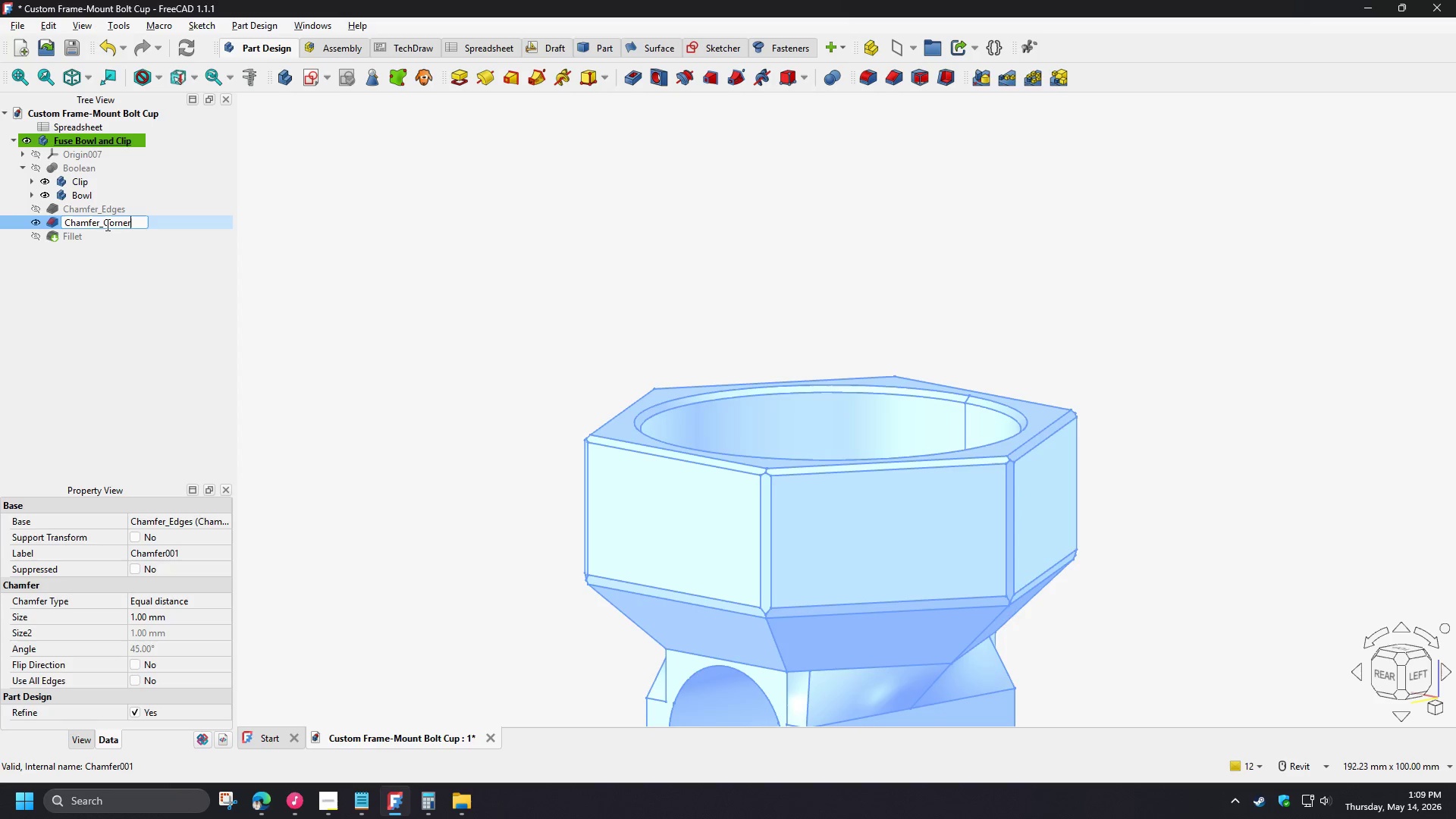 
left_click([105, 224])
 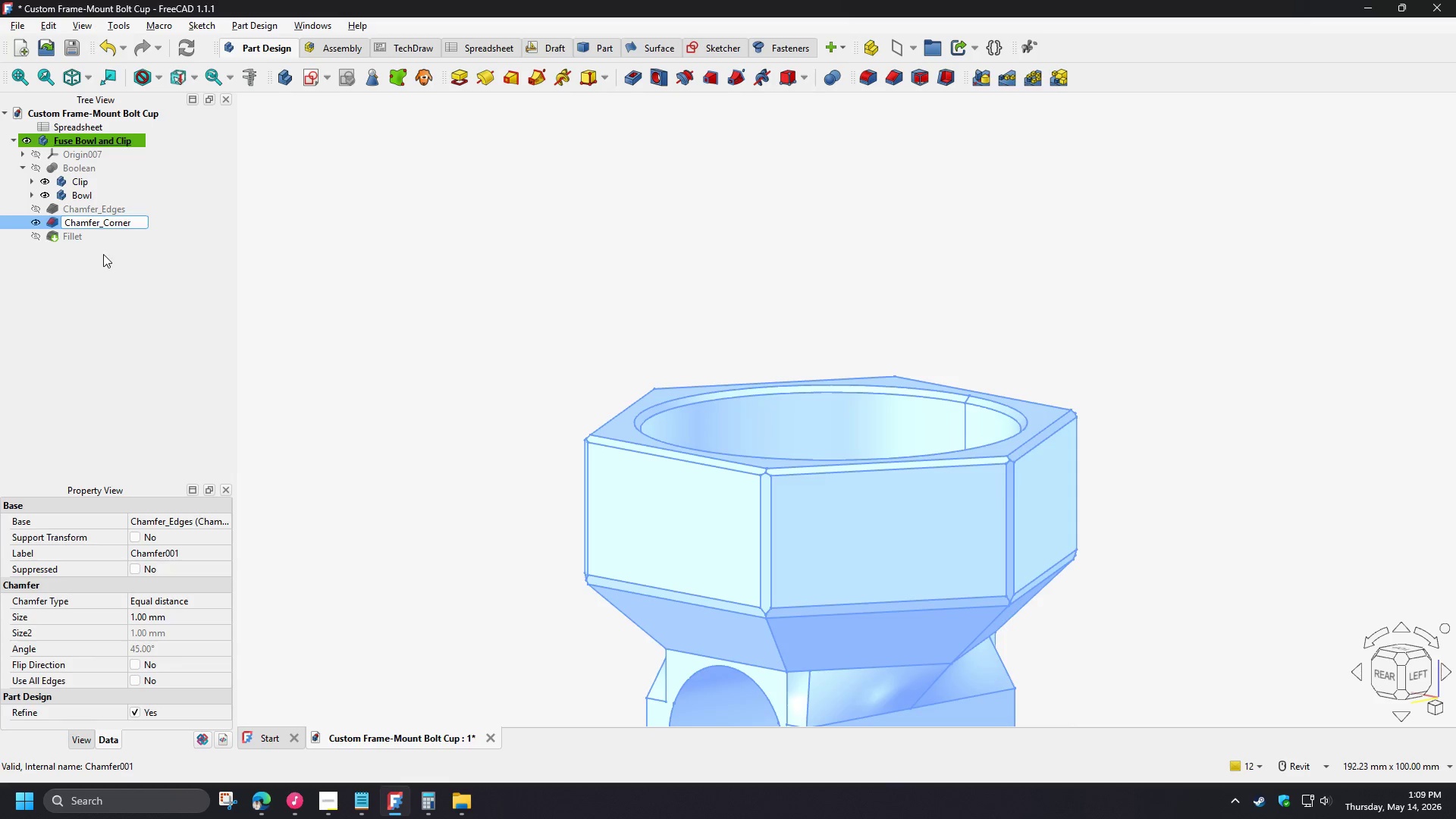 
left_click([85, 237])
 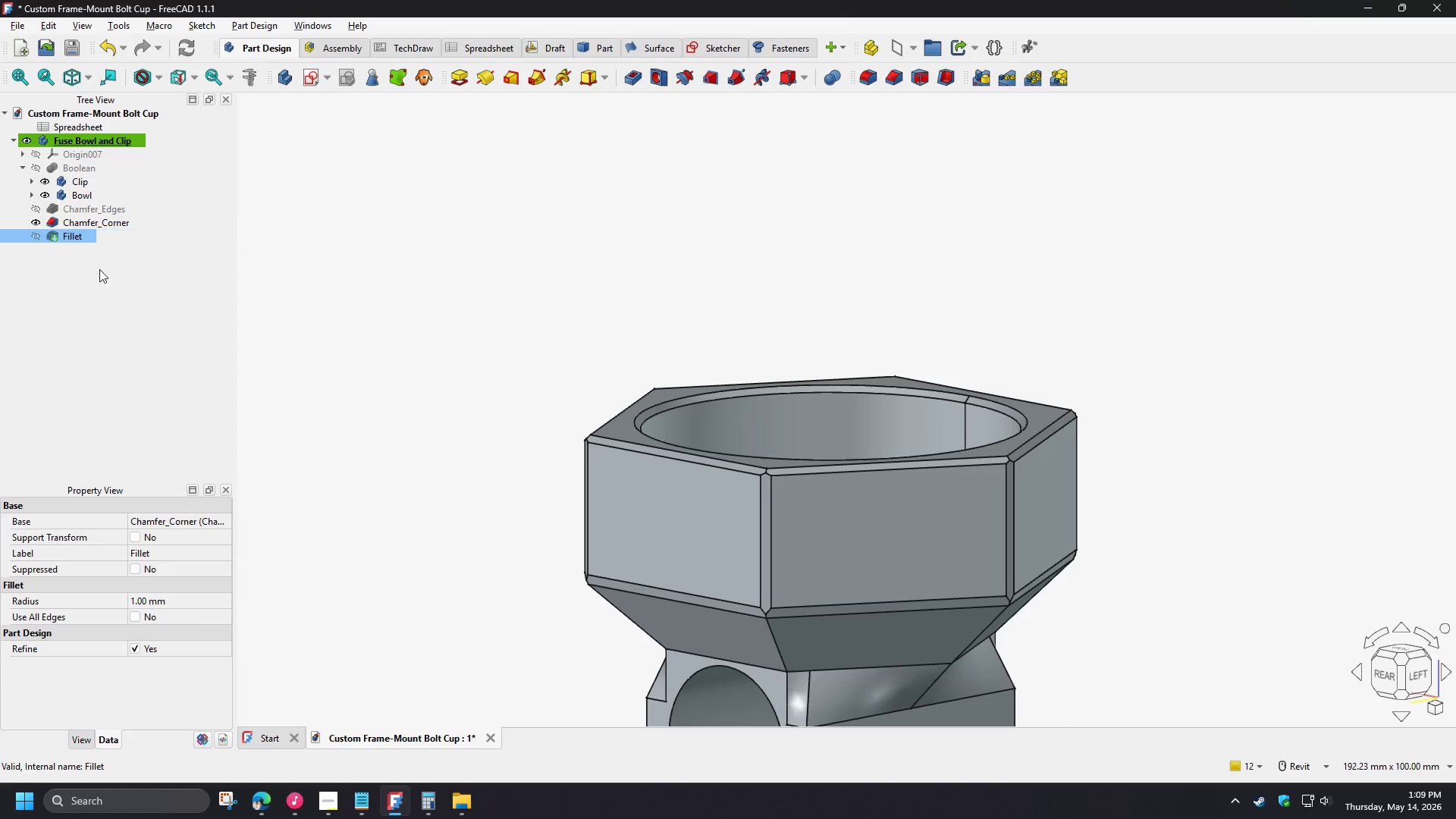 
key(F2)
 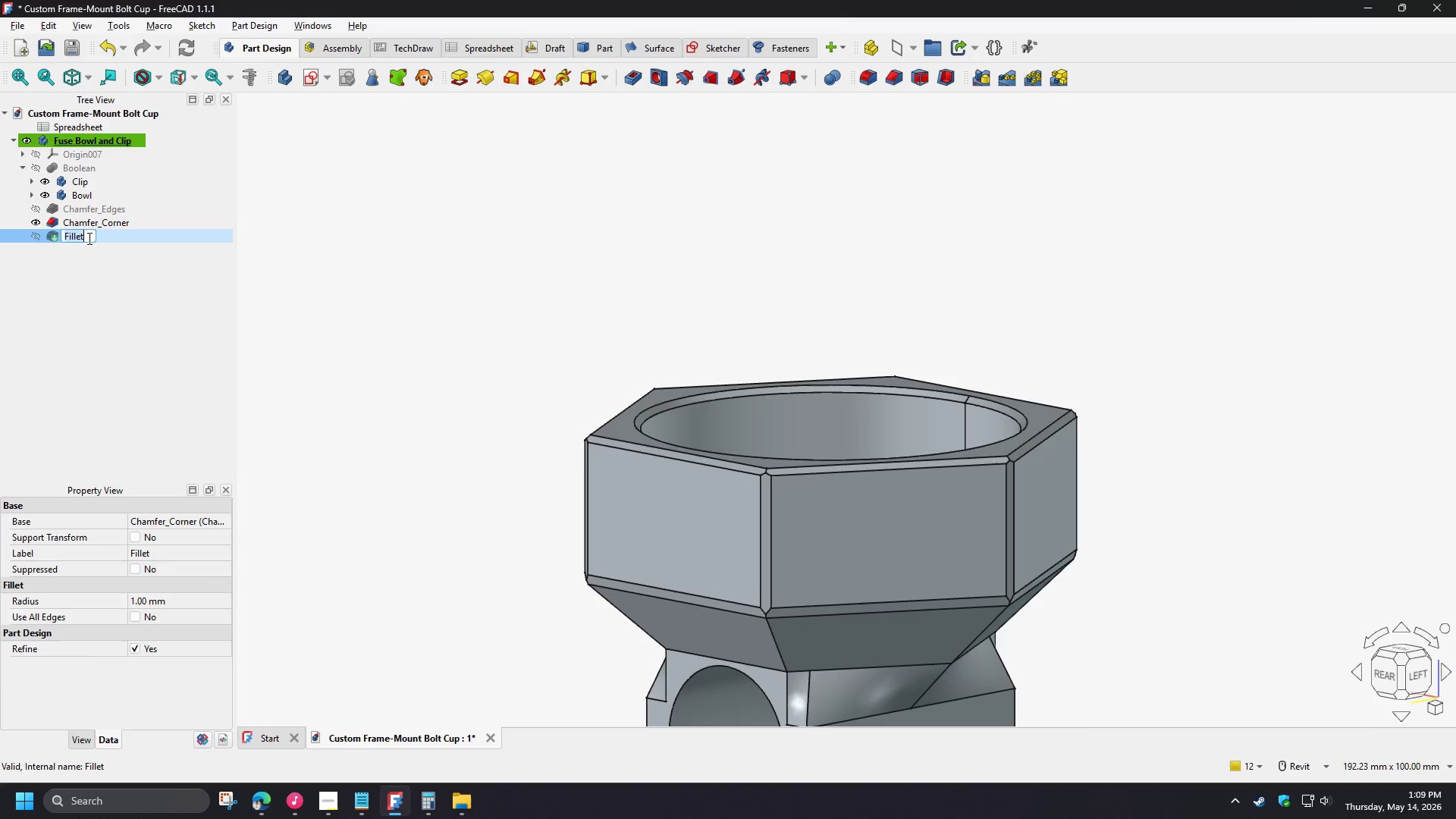 
left_click([88, 237])
 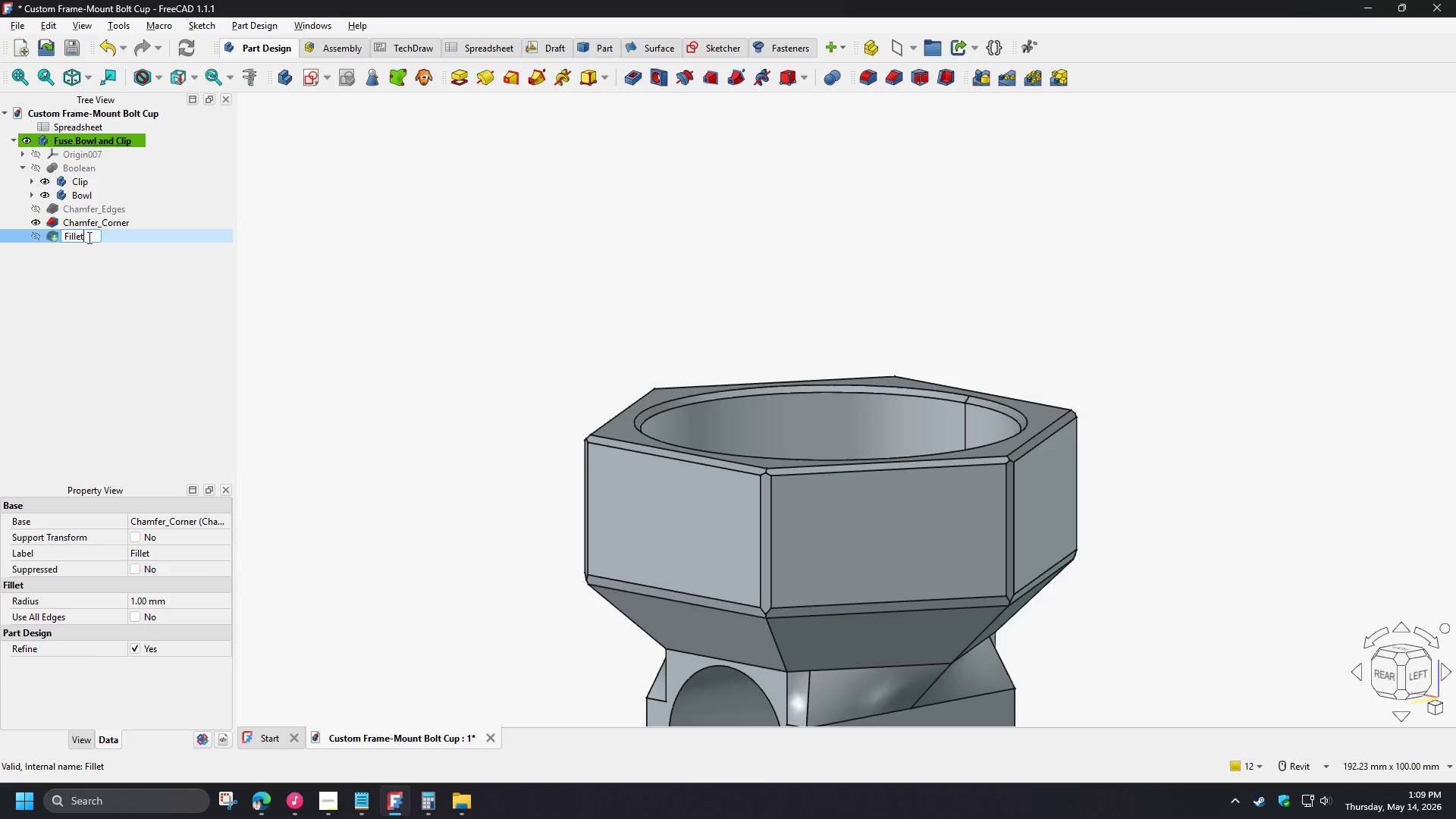 
type(_Clips)
key(Backspace)
 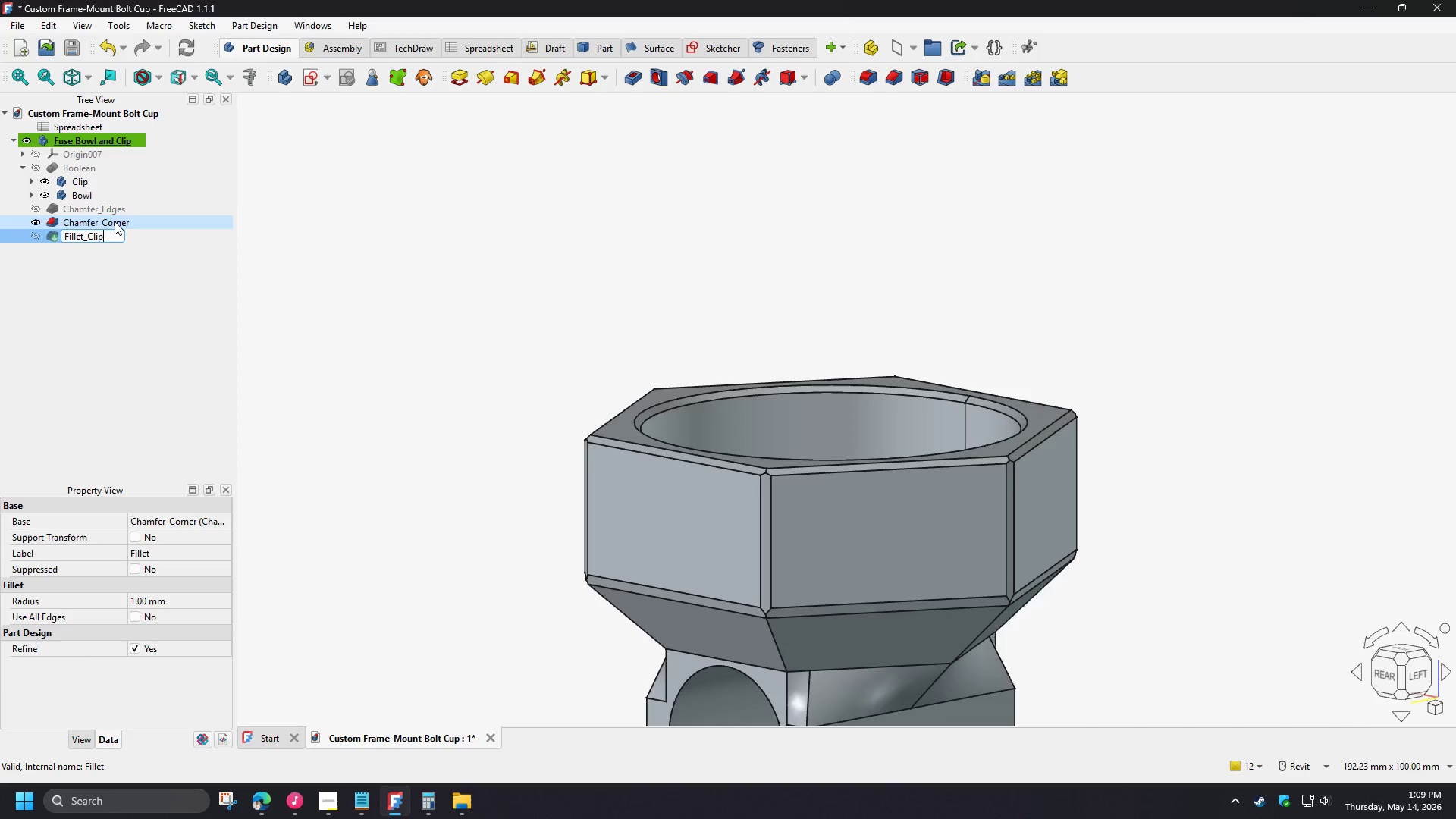 
left_click([115, 221])
 